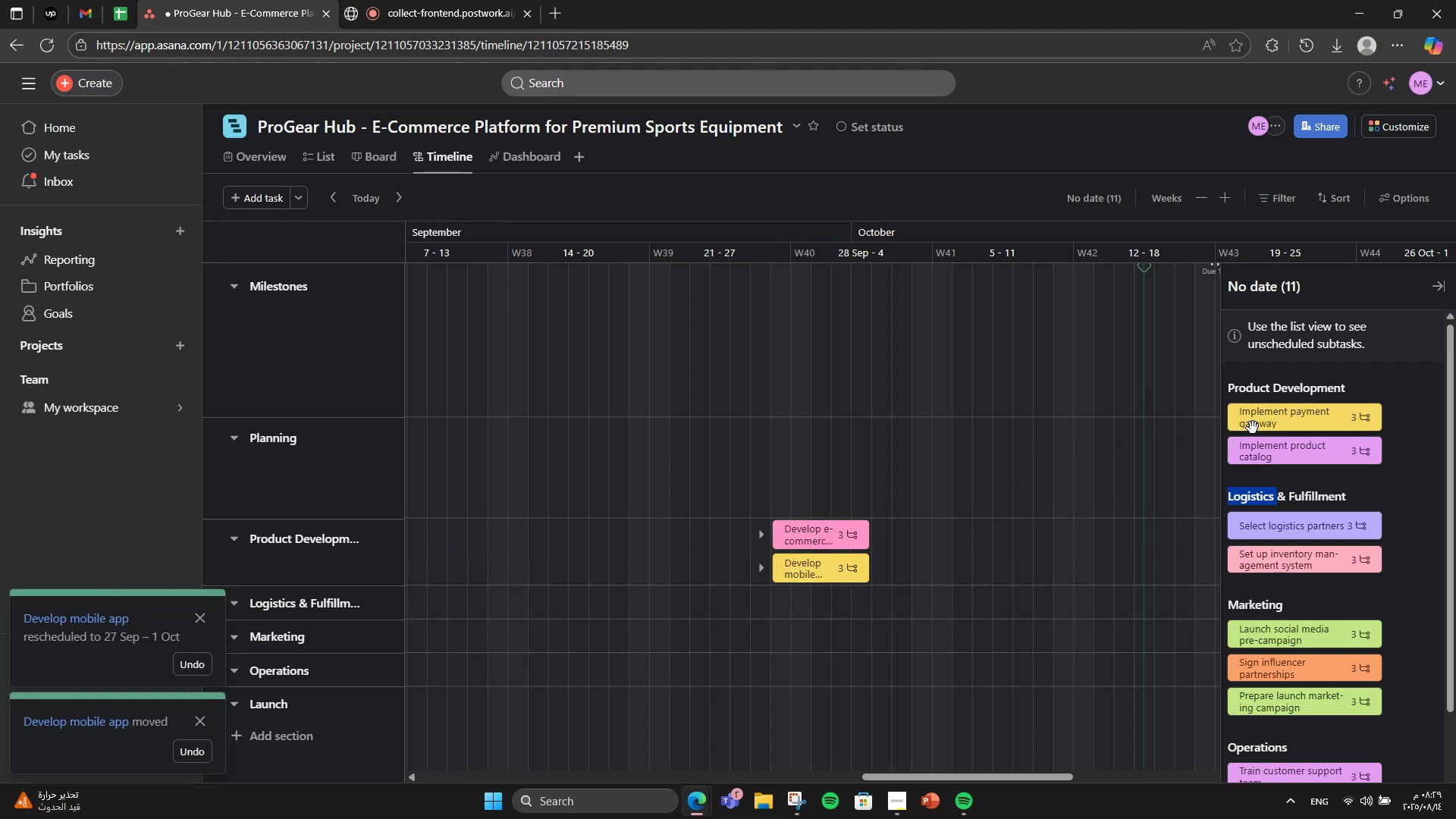 
wait(6.17)
 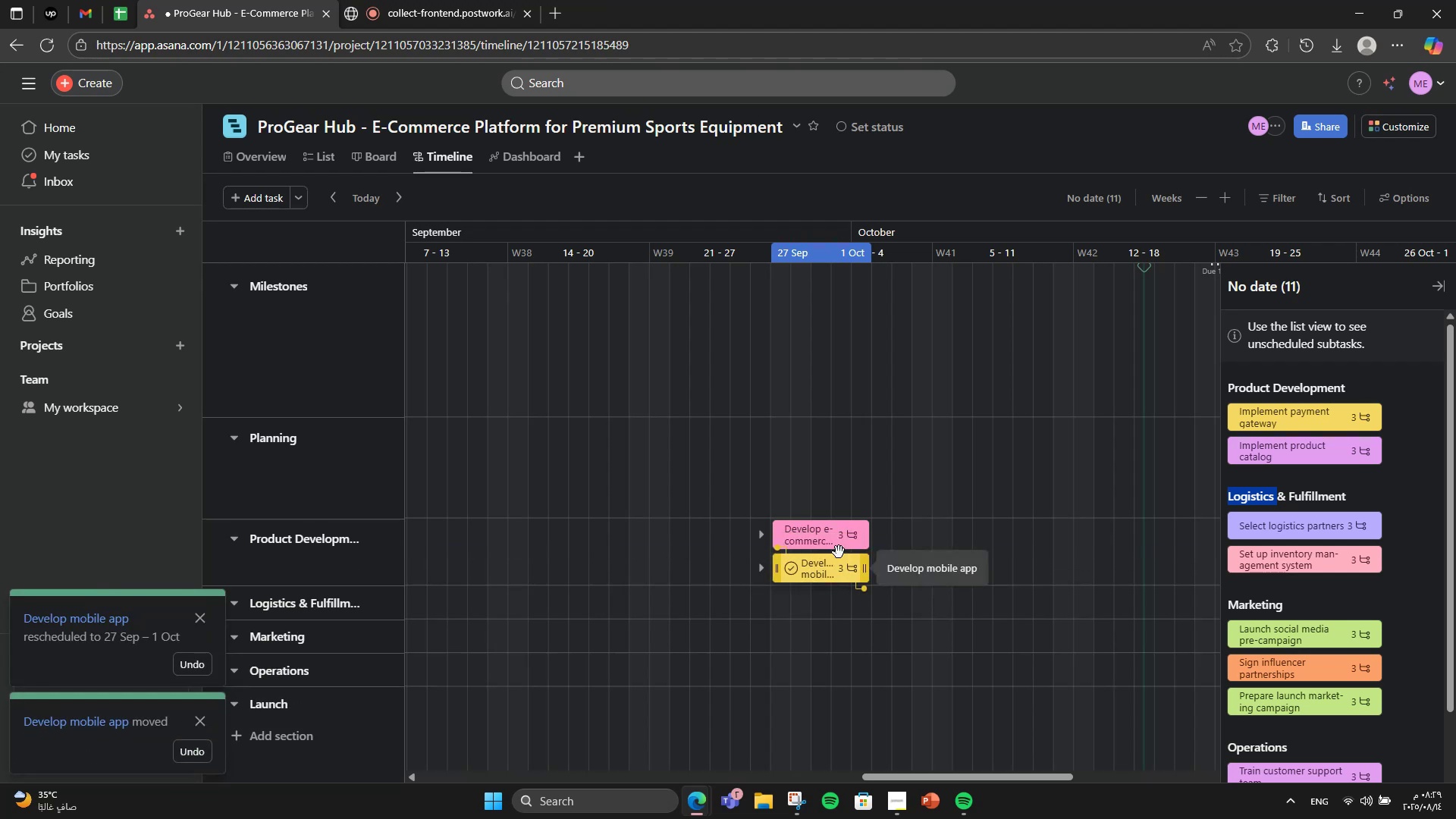 
left_click_drag(start_coordinate=[1262, 411], to_coordinate=[894, 589])
 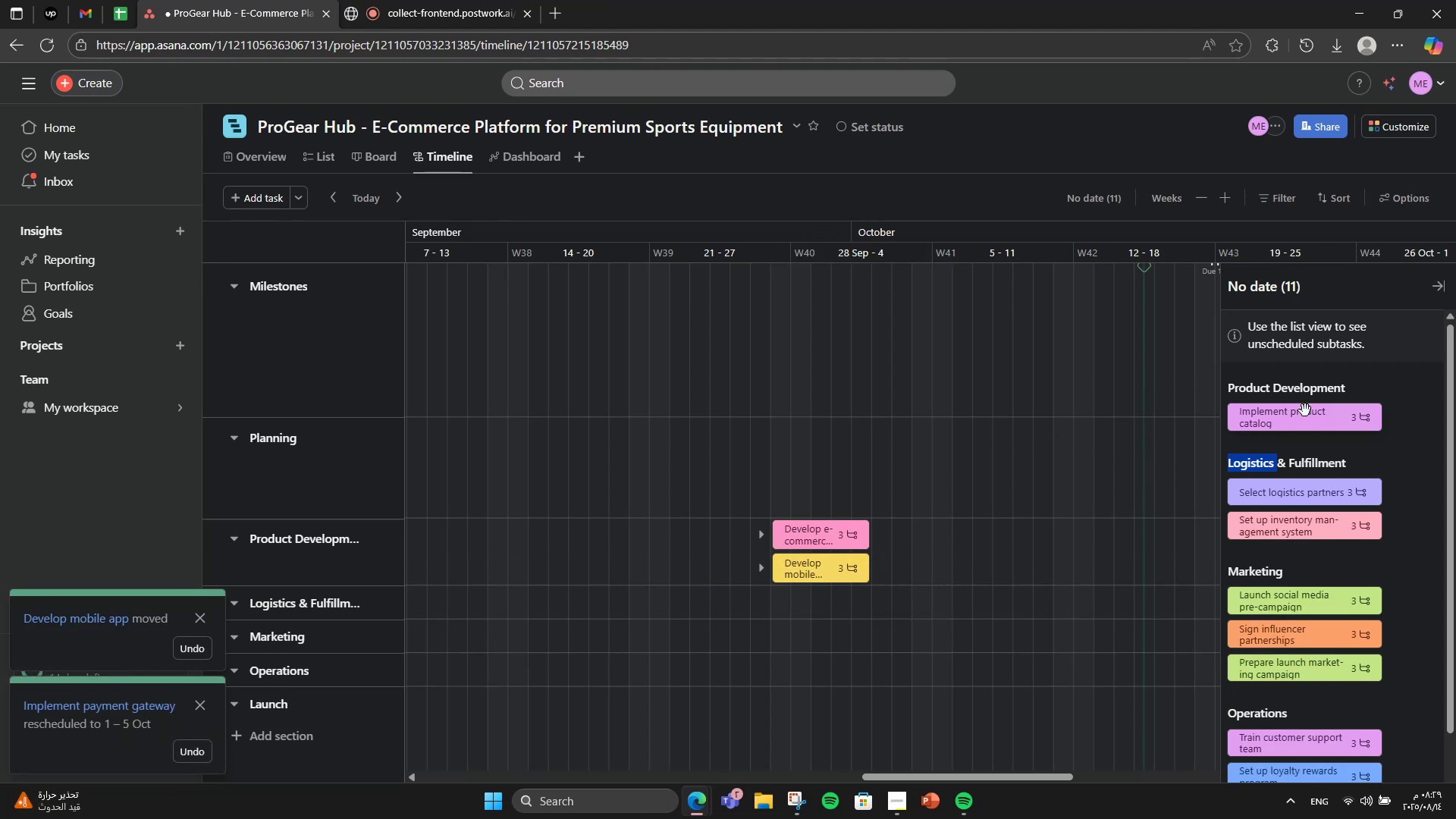 
left_click_drag(start_coordinate=[1304, 410], to_coordinate=[993, 614])
 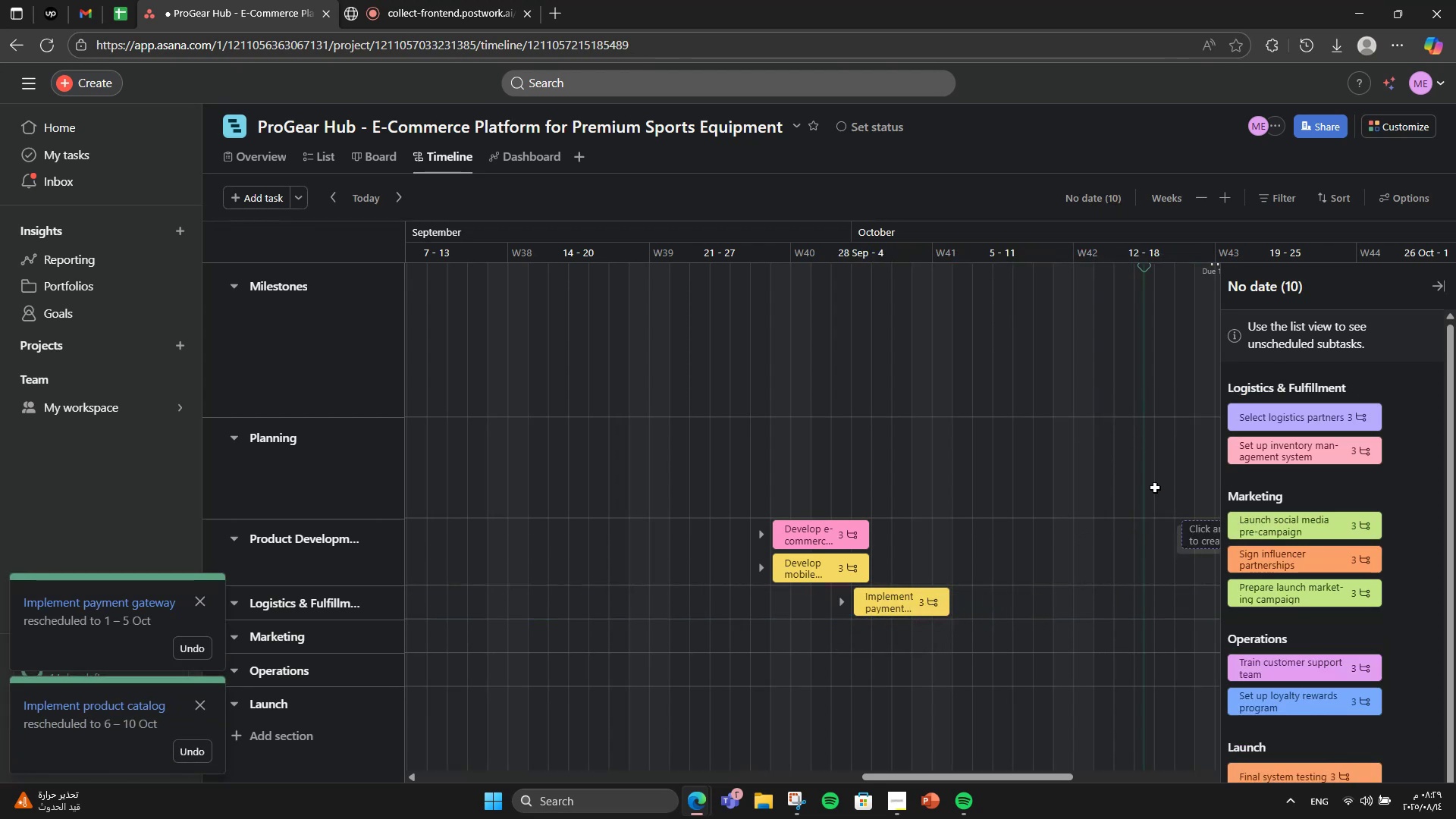 
scroll: coordinate [952, 397], scroll_direction: down, amount: 3.0
 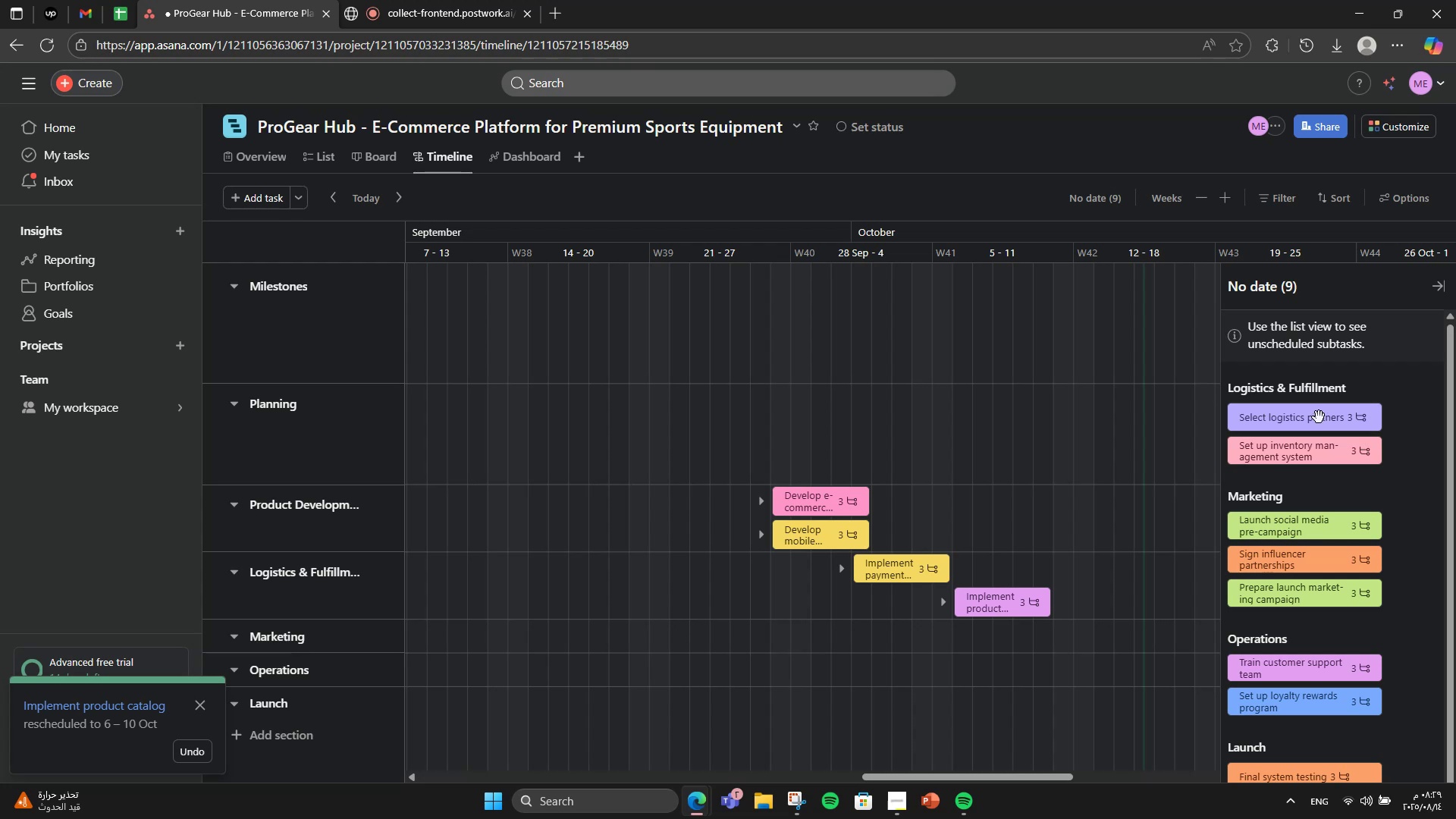 
wait(5.46)
 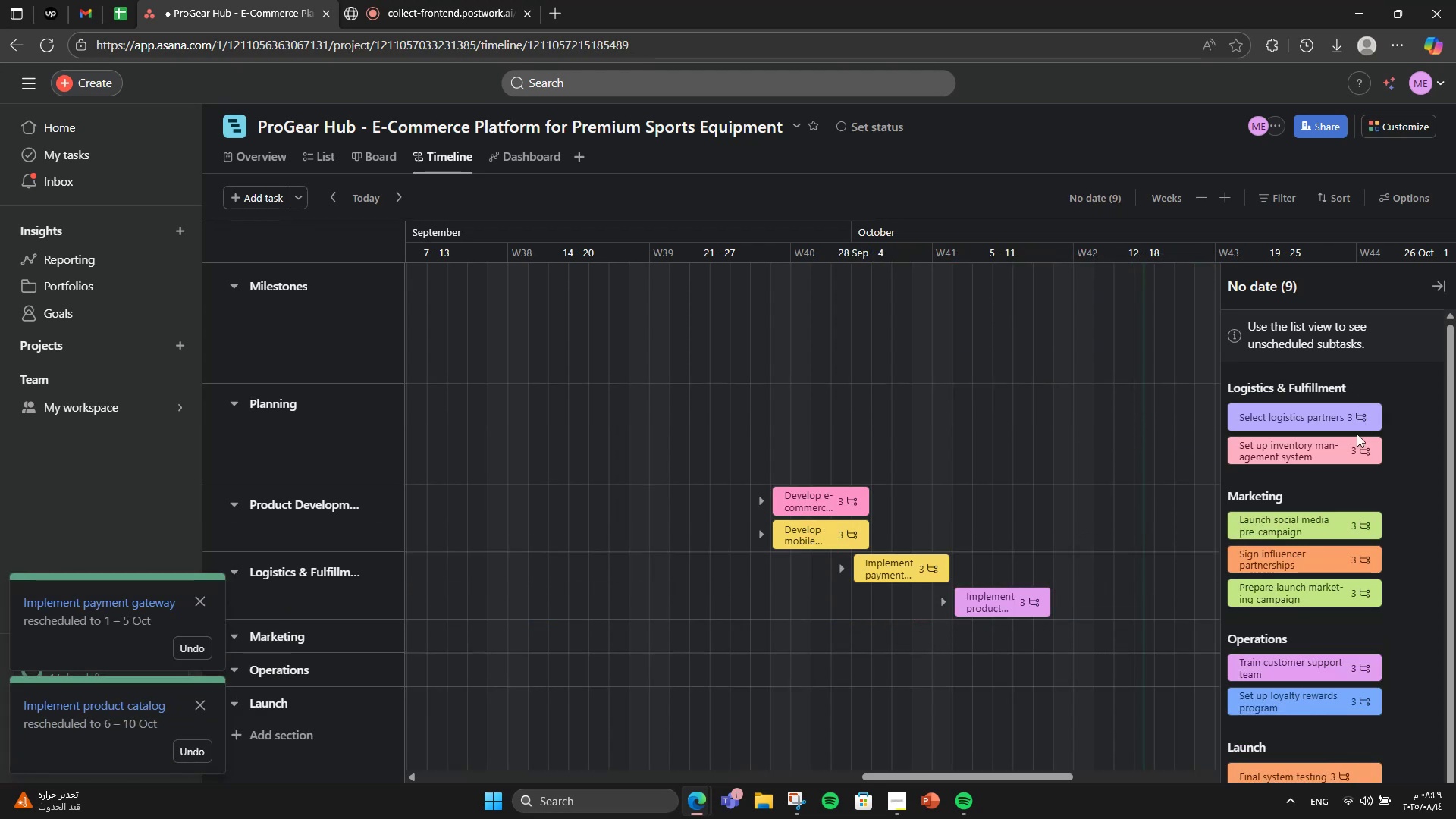 
left_click_drag(start_coordinate=[1319, 417], to_coordinate=[1269, 416])
 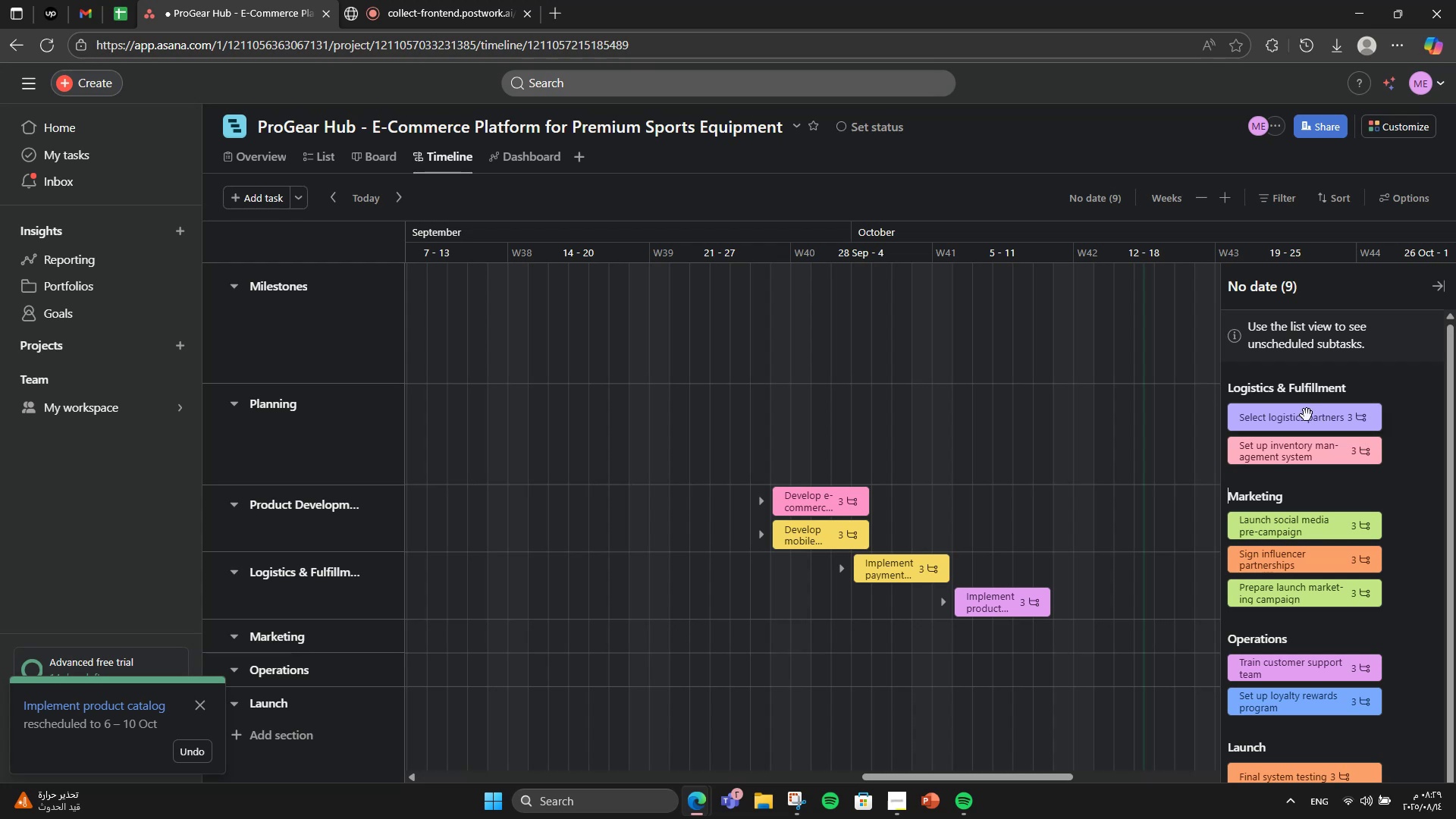 
left_click_drag(start_coordinate=[1260, 422], to_coordinate=[500, 636])
 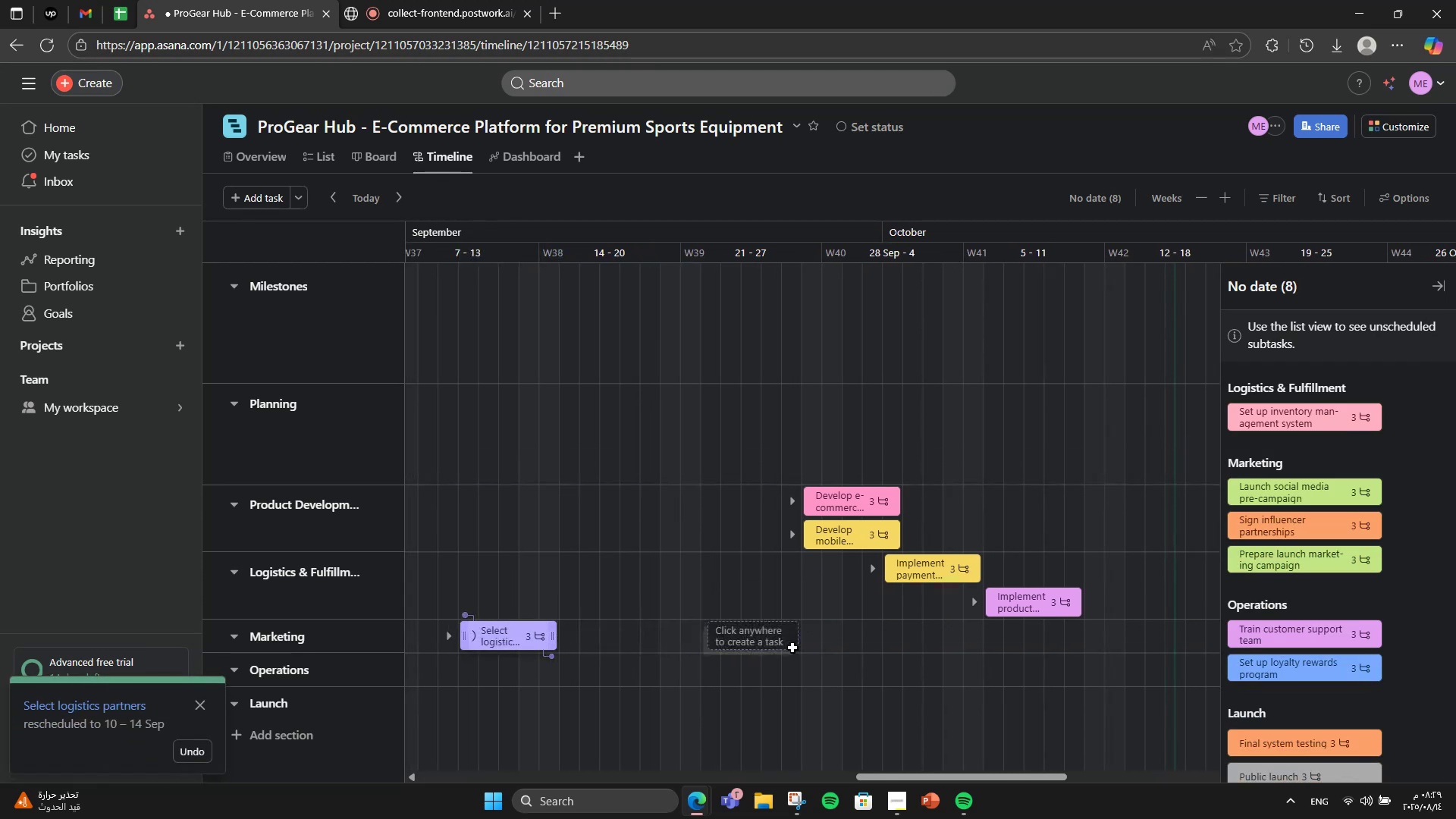 
left_click_drag(start_coordinate=[504, 632], to_coordinate=[530, 629])
 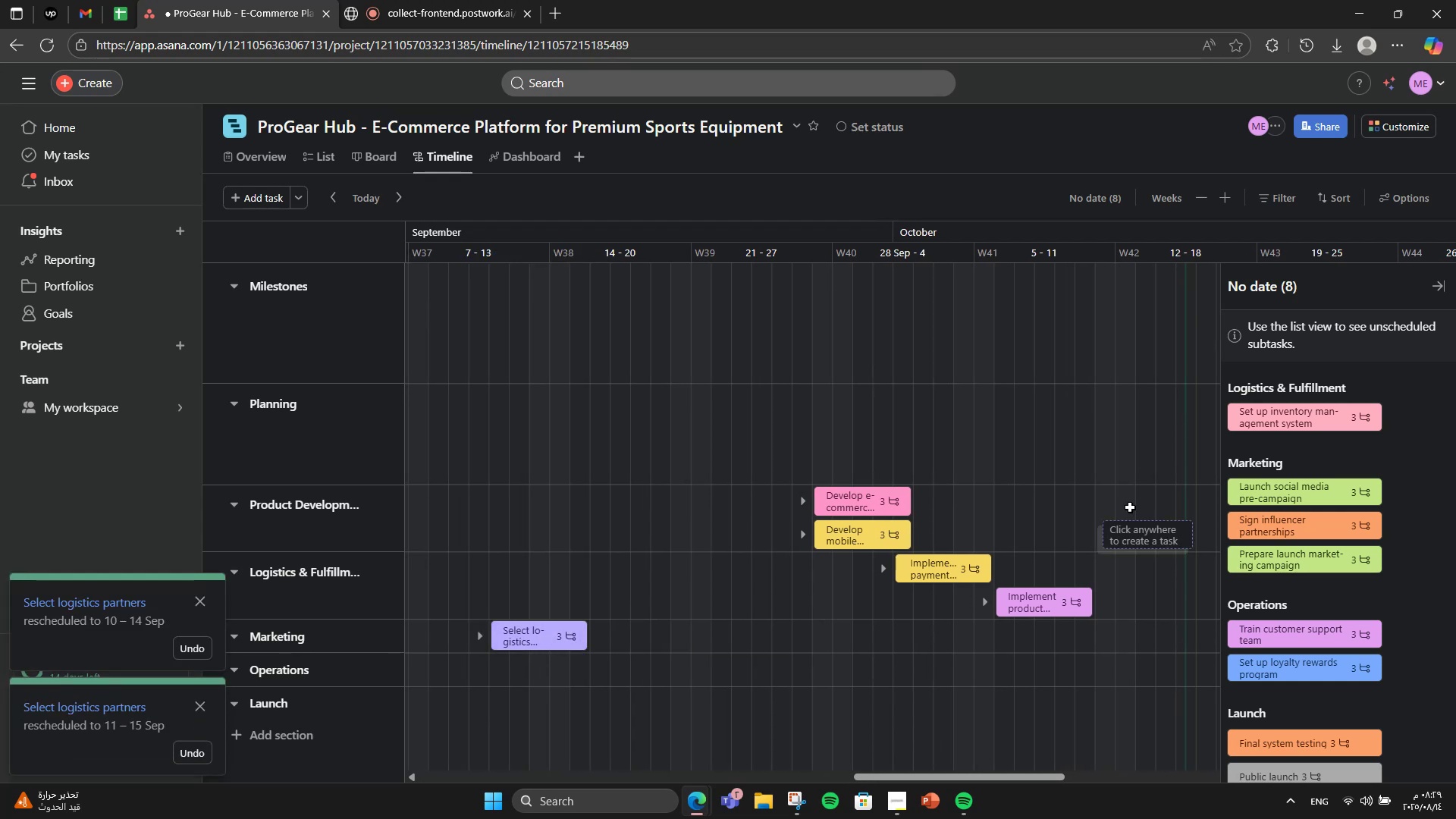 
scroll: coordinate [1140, 501], scroll_direction: down, amount: 2.0
 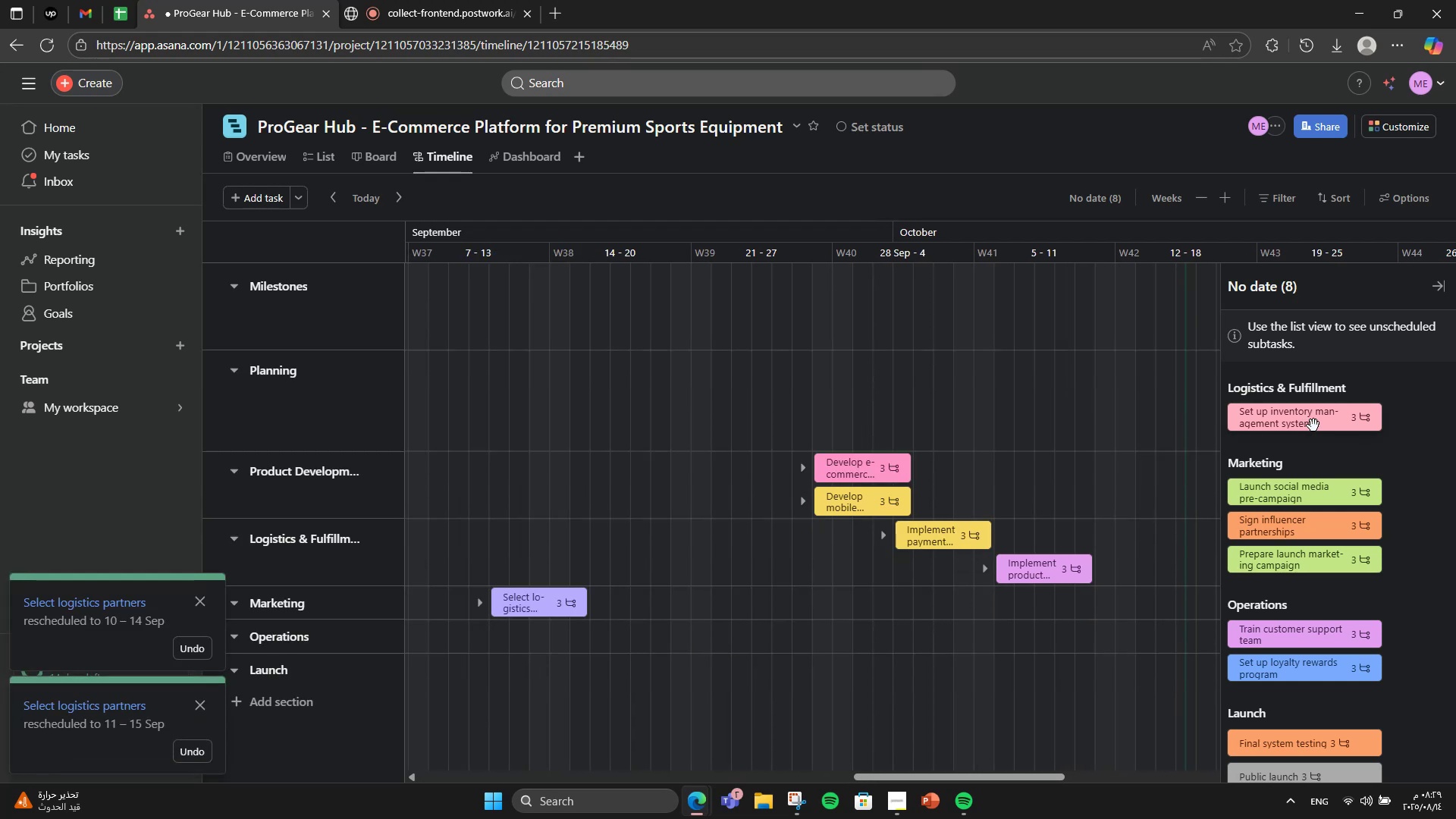 
left_click_drag(start_coordinate=[1313, 425], to_coordinate=[760, 615])
 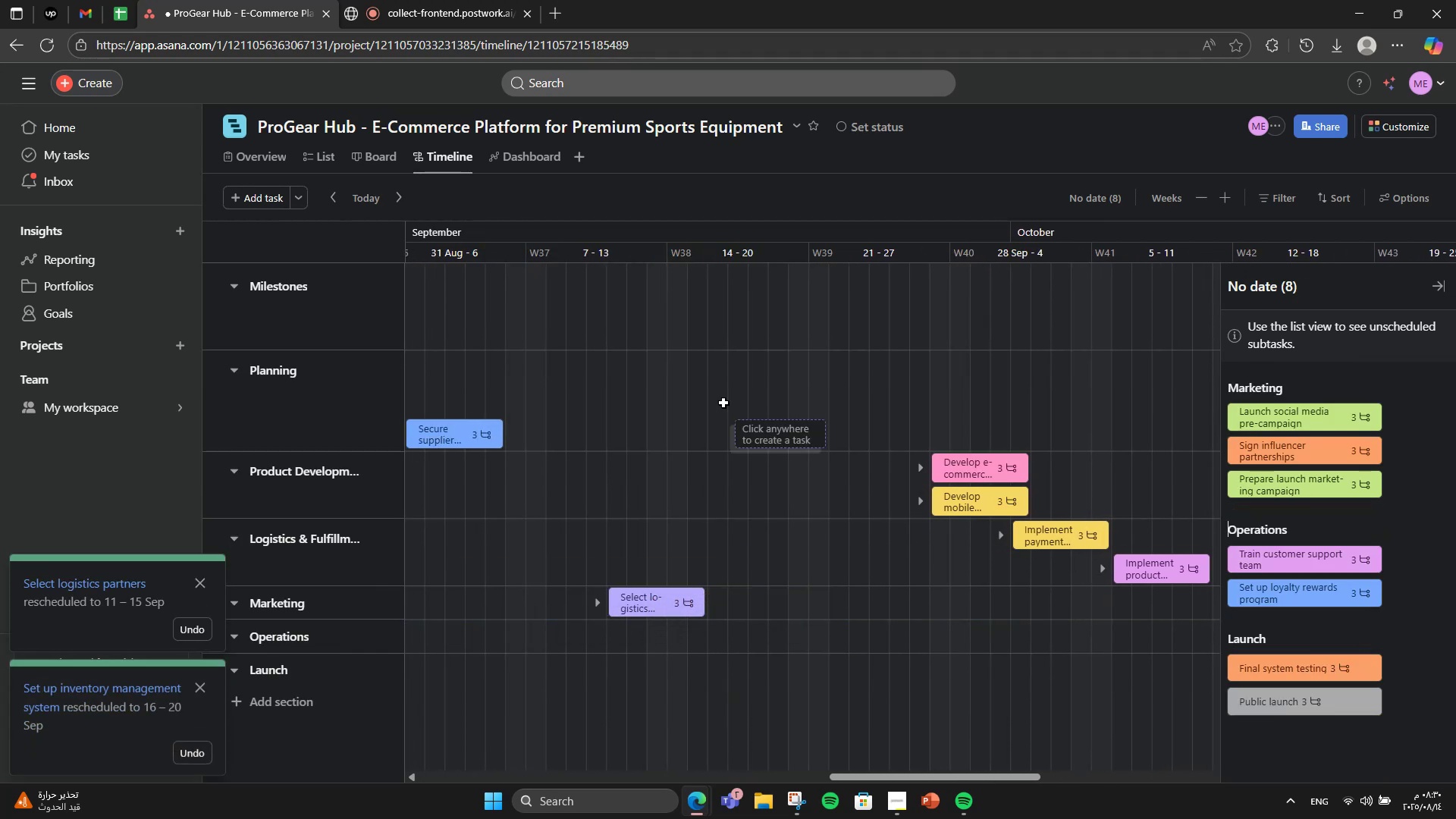 
scroll: coordinate [714, 380], scroll_direction: down, amount: 2.0
 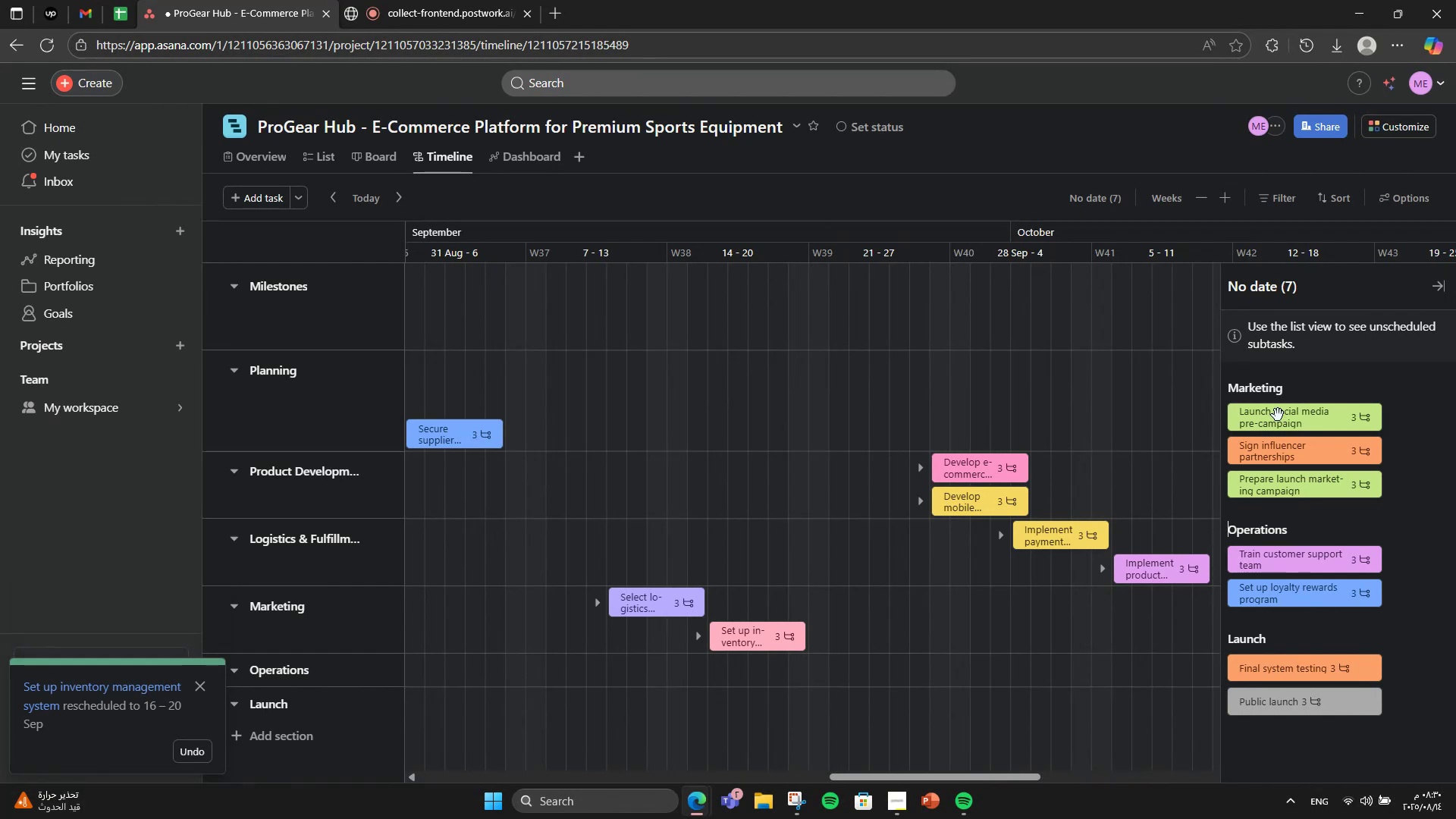 
wait(8.95)
 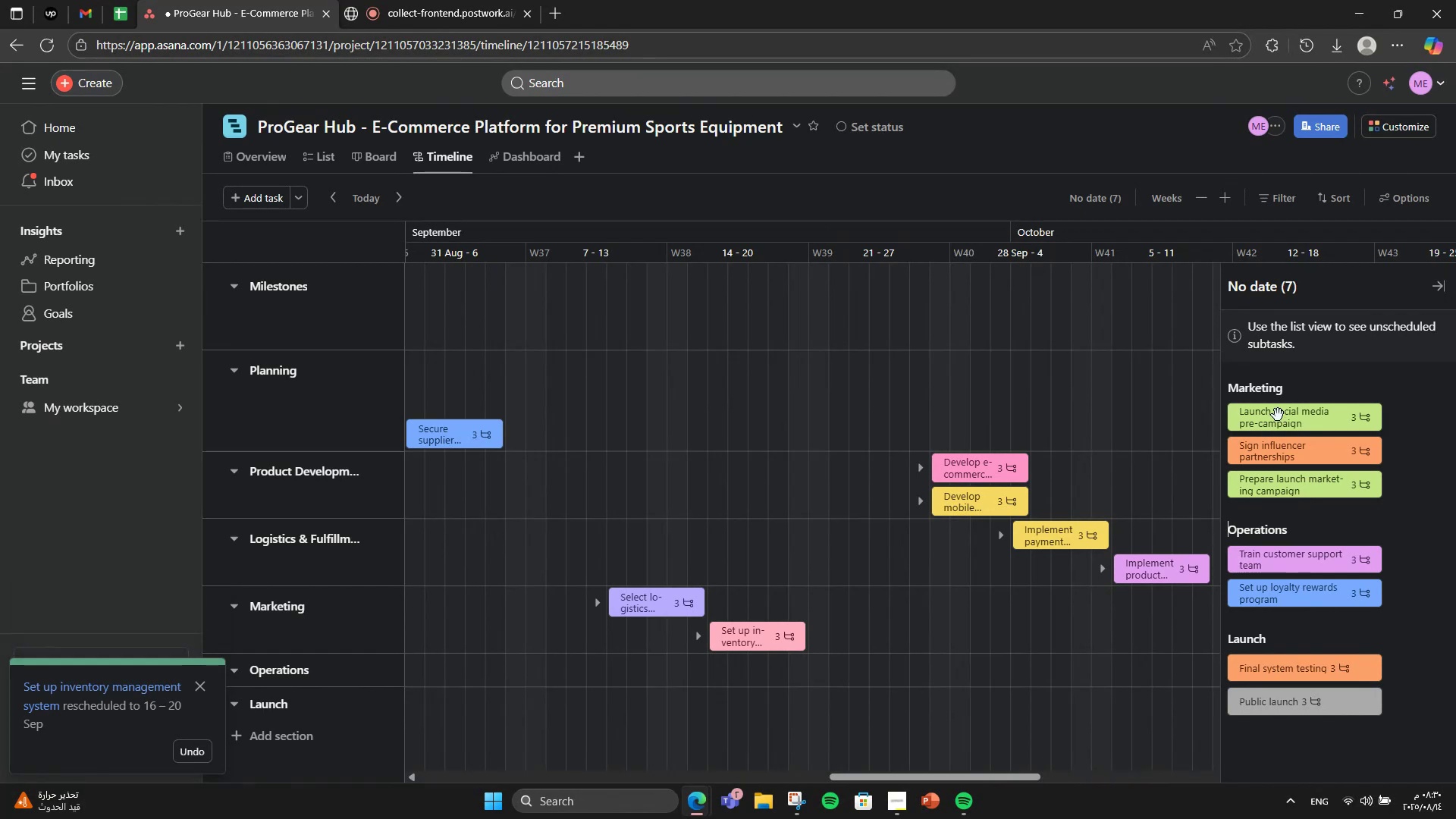 
left_click_drag(start_coordinate=[1034, 777], to_coordinate=[1080, 777])
 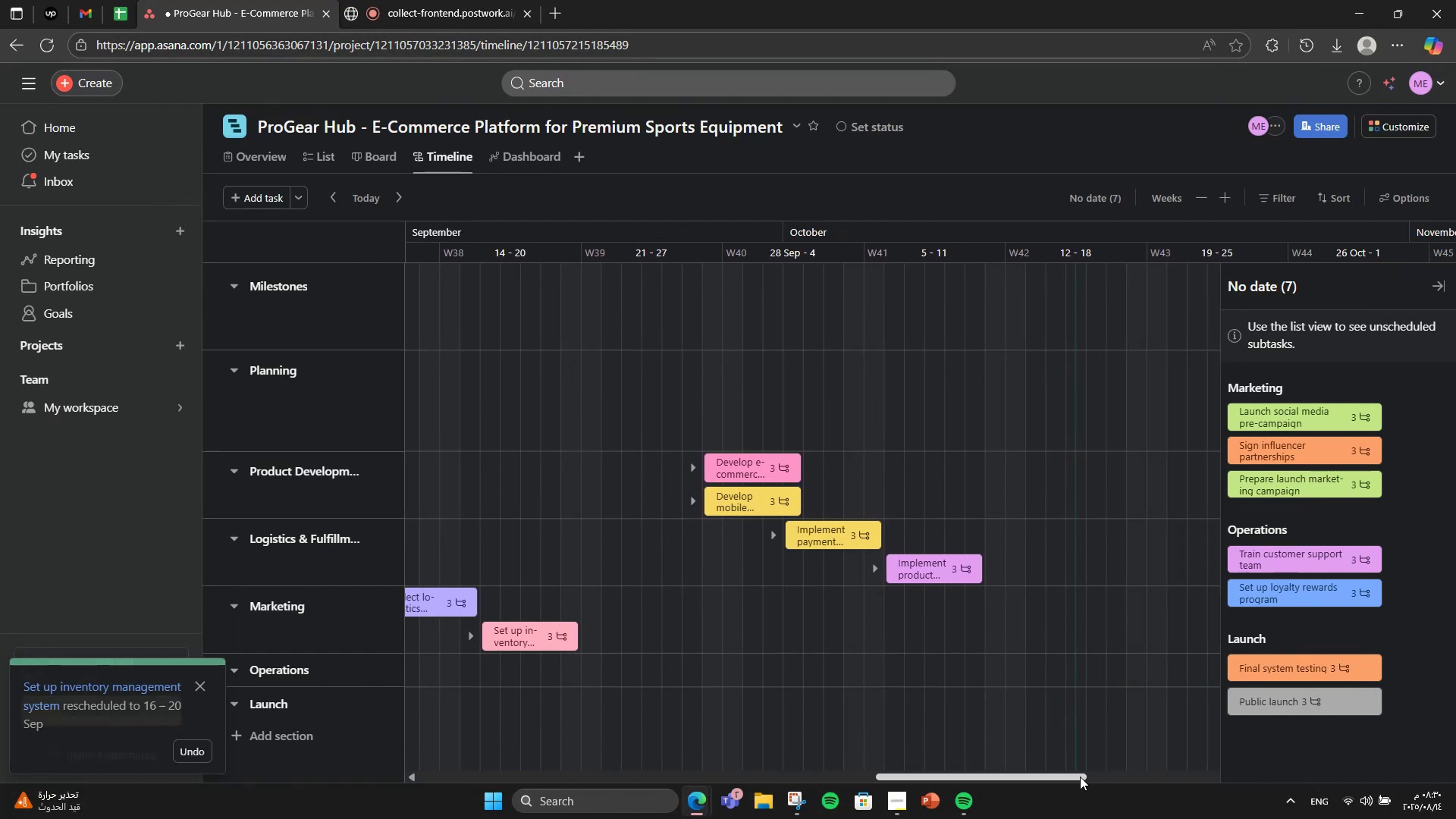 
double_click([1080, 777])
 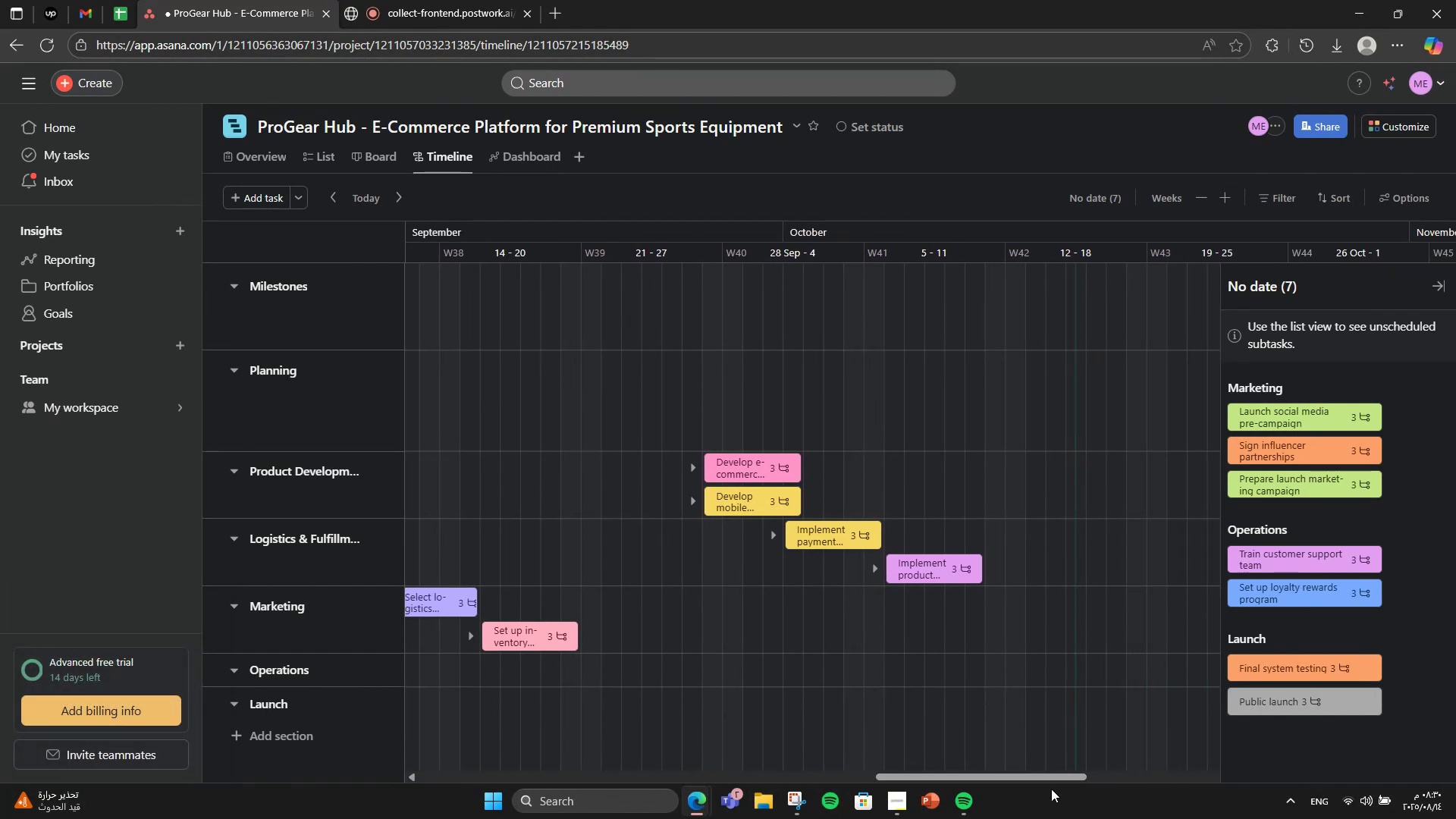 
left_click_drag(start_coordinate=[1040, 777], to_coordinate=[1068, 783])
 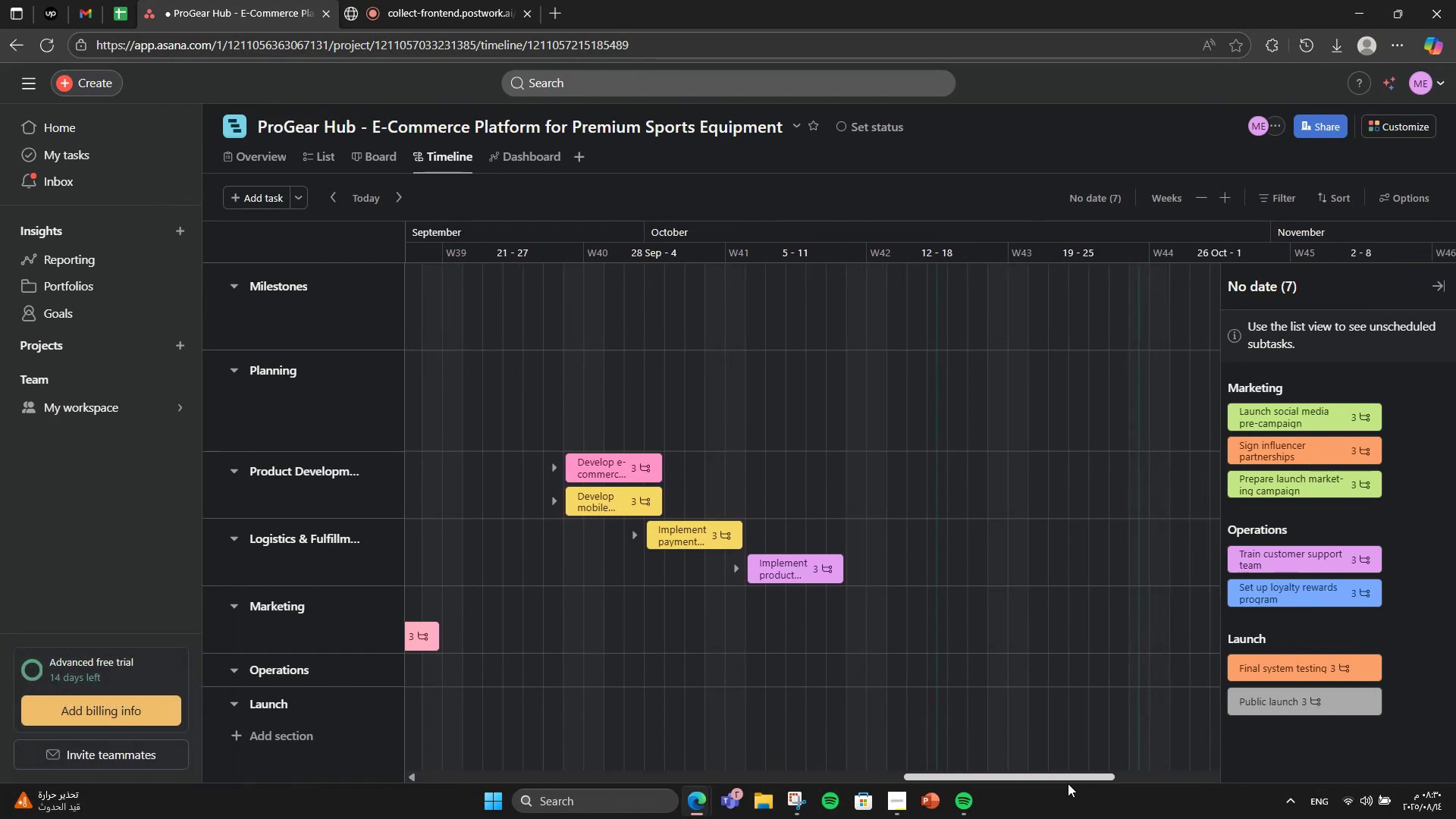 
double_click([1068, 783])
 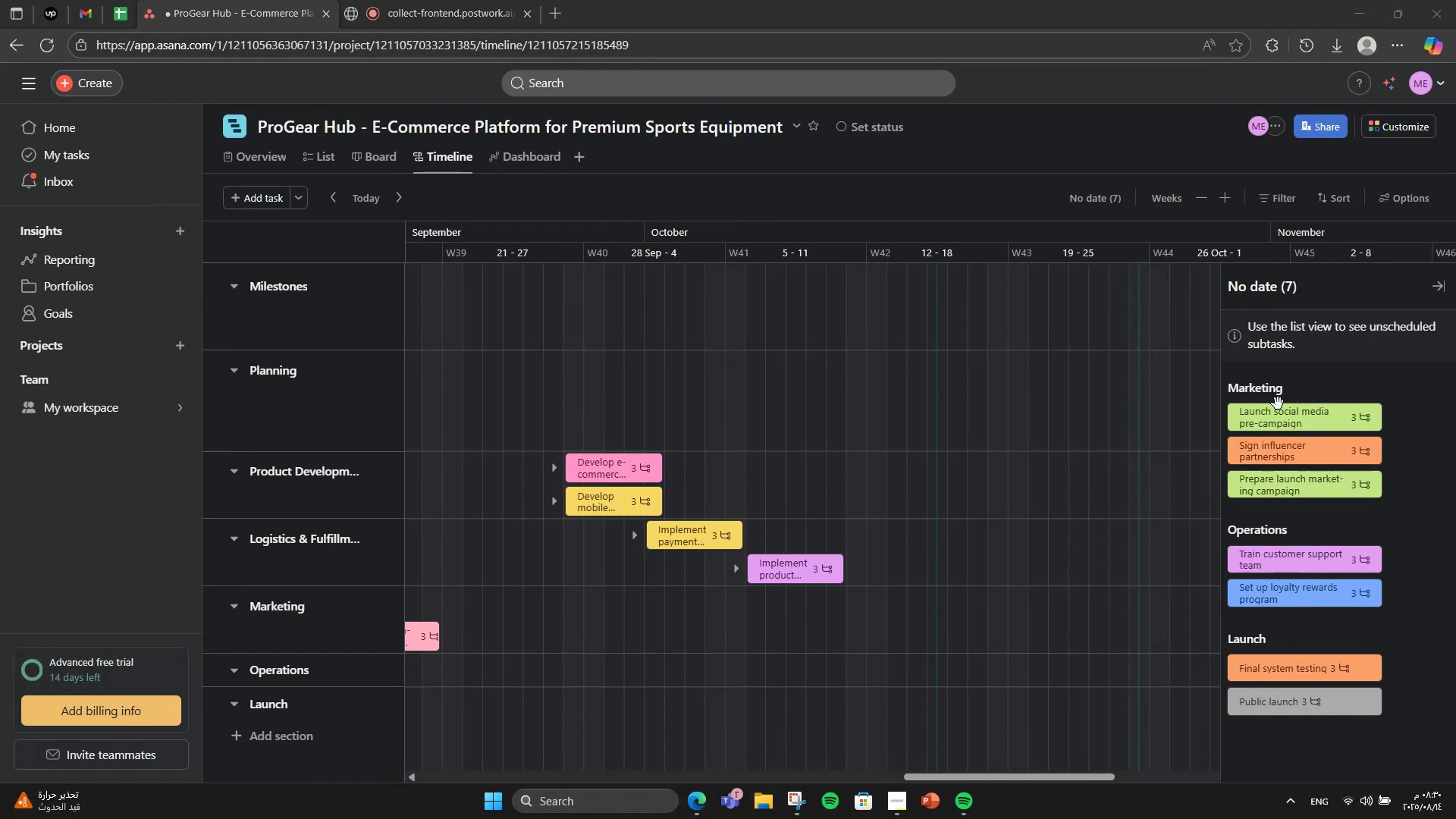 
left_click_drag(start_coordinate=[1280, 419], to_coordinate=[990, 616])
 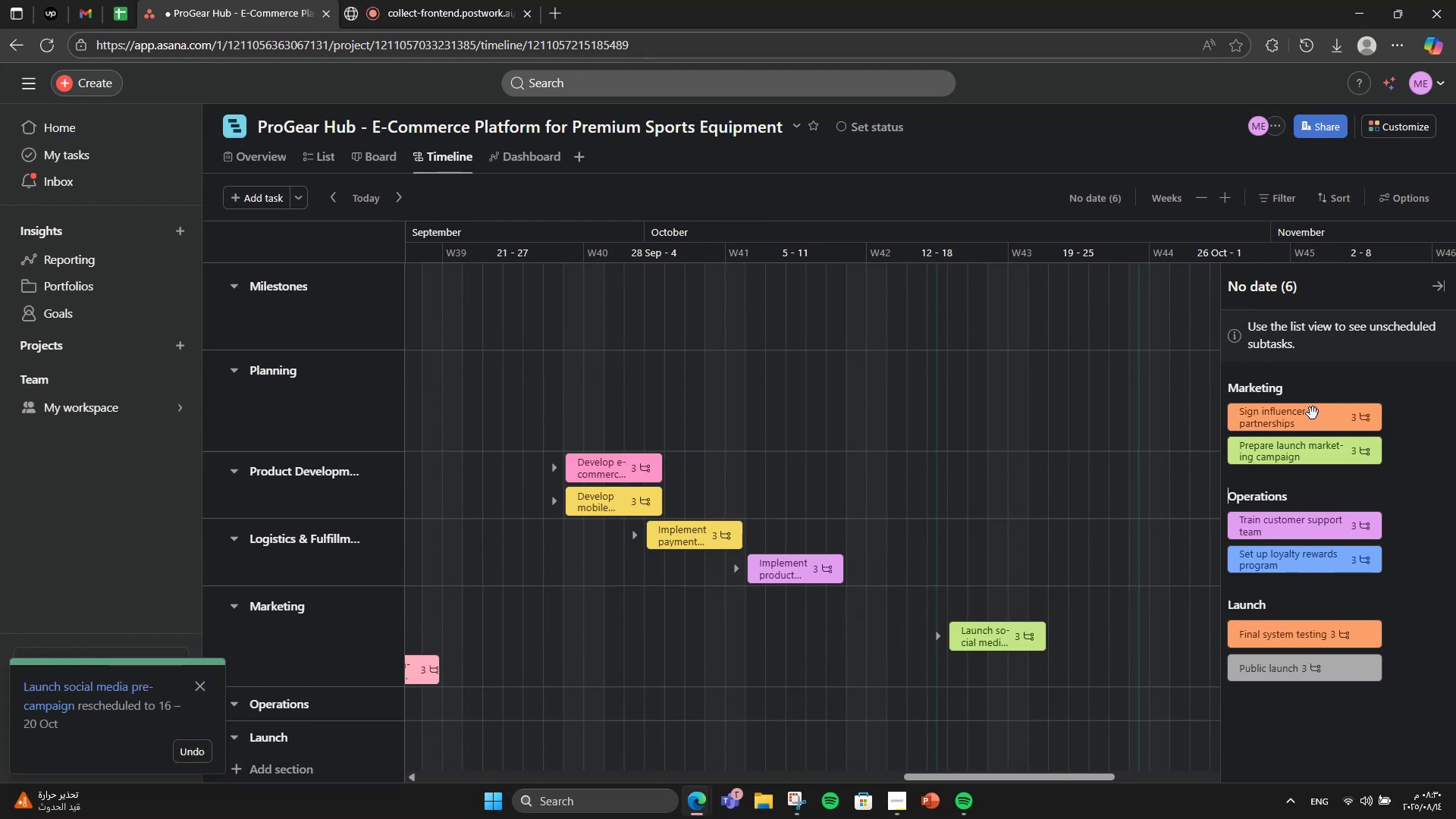 
left_click_drag(start_coordinate=[1013, 645], to_coordinate=[1012, 613])
 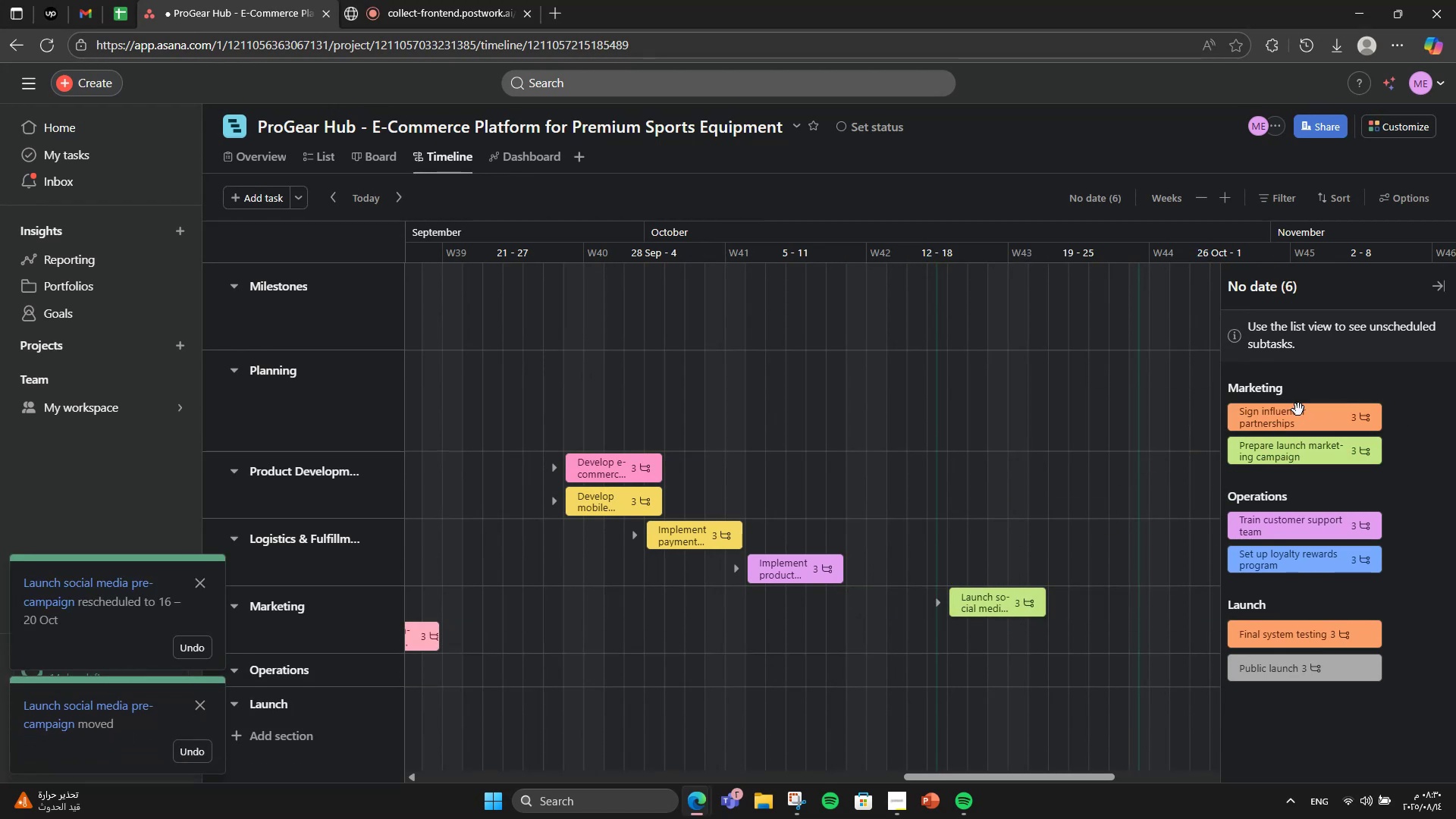 
left_click_drag(start_coordinate=[1298, 410], to_coordinate=[1103, 634])
 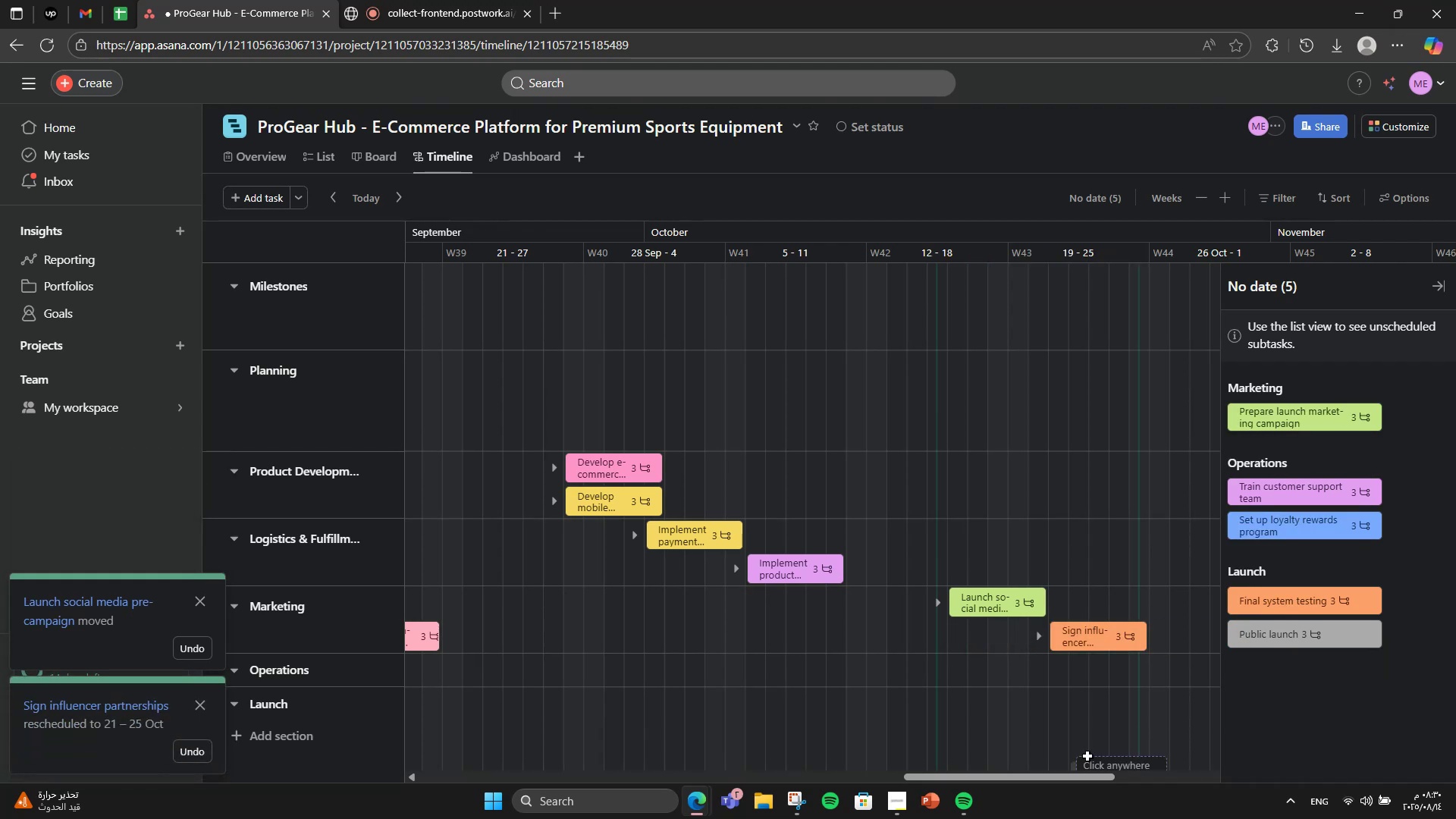 
left_click_drag(start_coordinate=[1035, 779], to_coordinate=[1142, 763])
 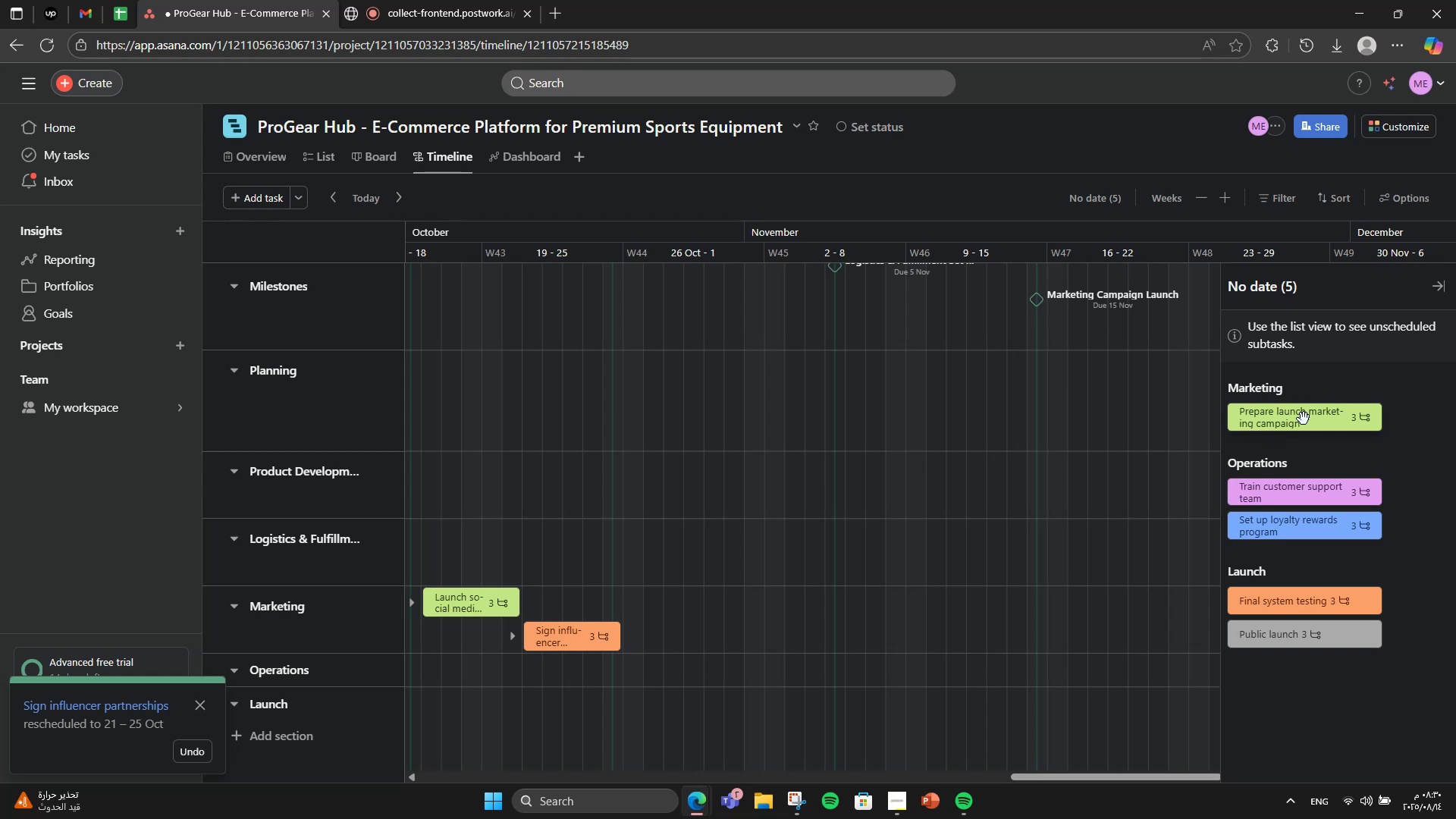 
left_click_drag(start_coordinate=[1304, 419], to_coordinate=[896, 667])
 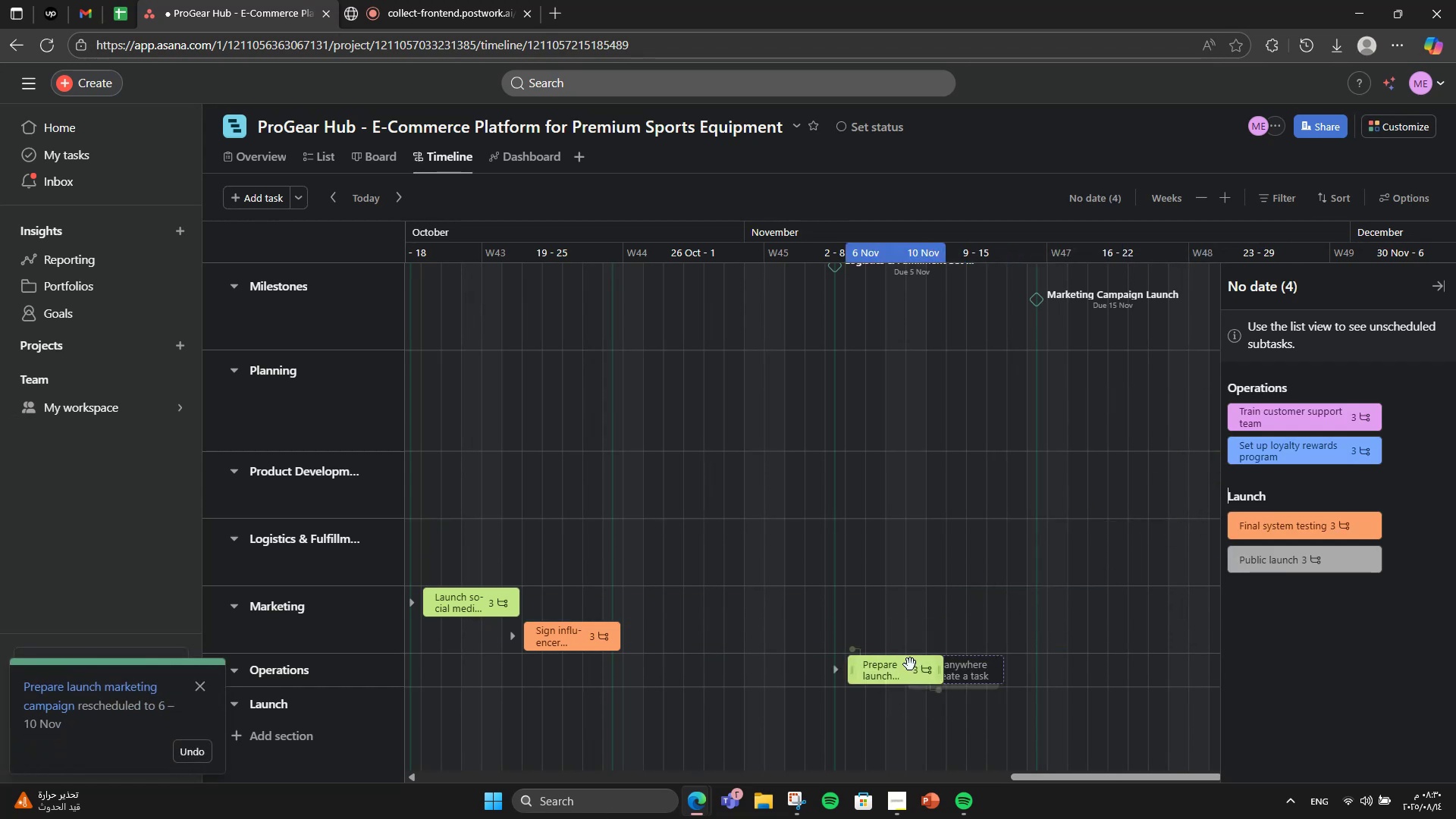 
scroll: coordinate [921, 619], scroll_direction: down, amount: 3.0
 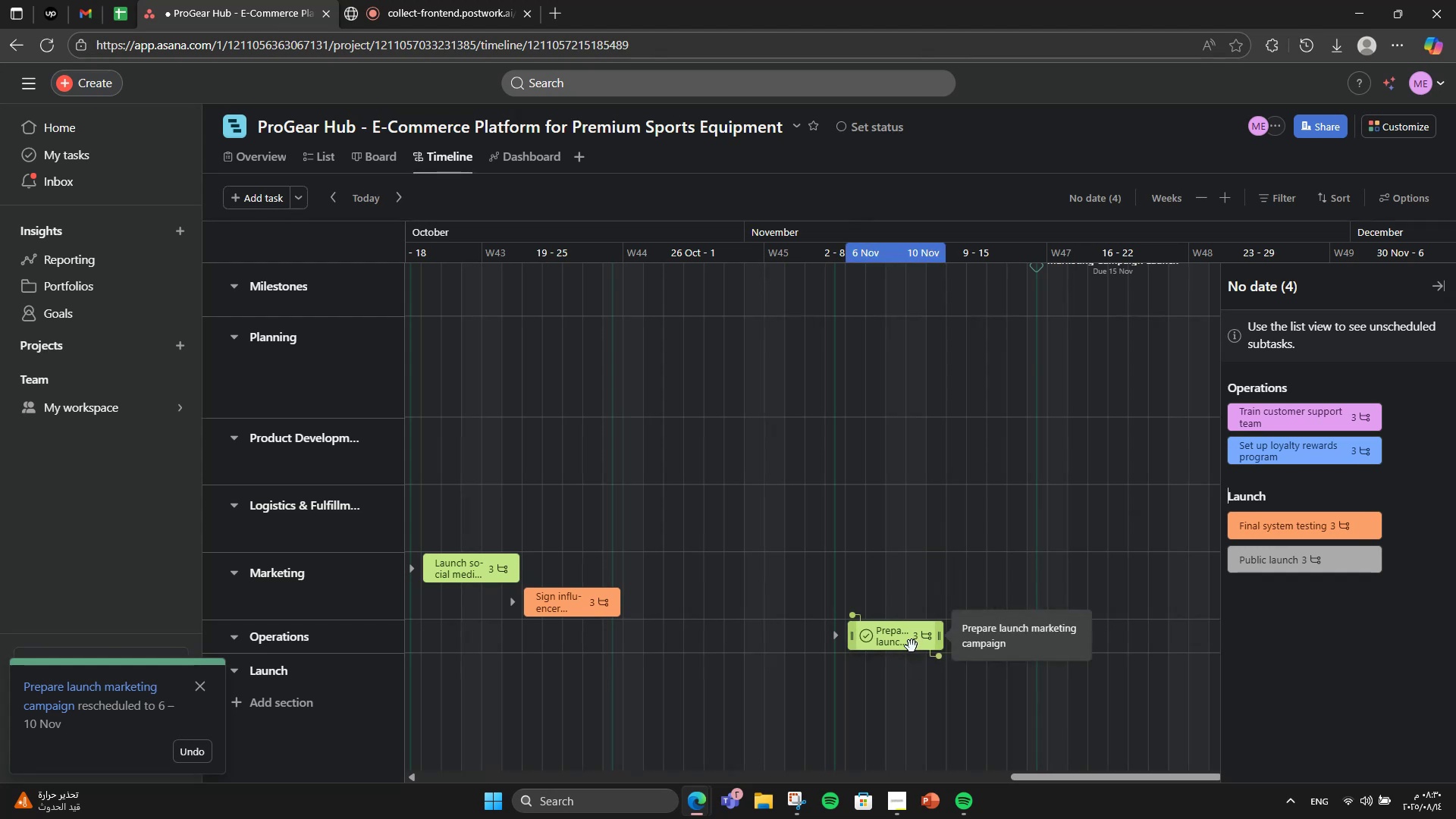 
left_click_drag(start_coordinate=[907, 646], to_coordinate=[909, 624])
 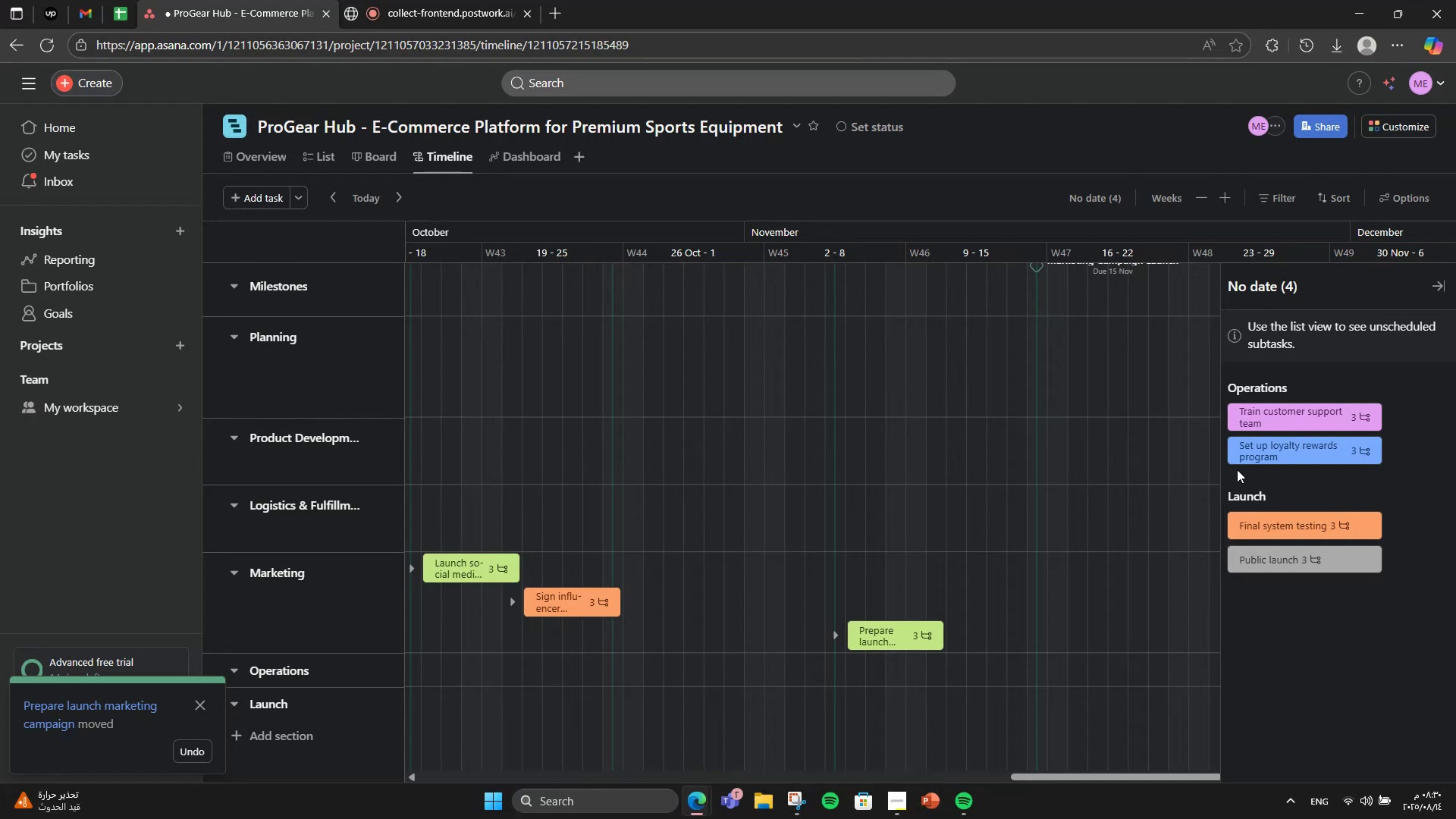 
wait(7.13)
 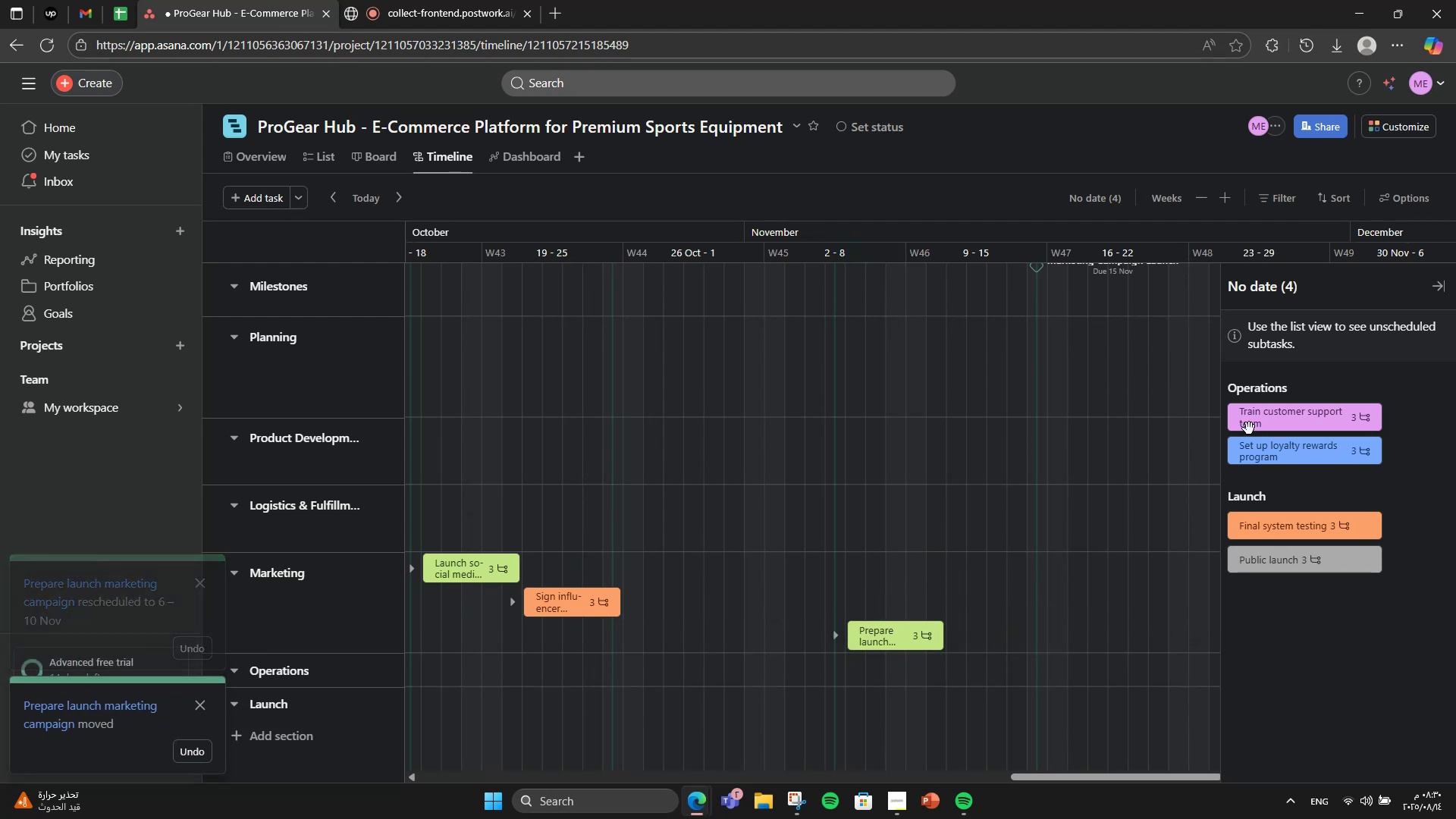 
left_click_drag(start_coordinate=[1288, 415], to_coordinate=[799, 669])
 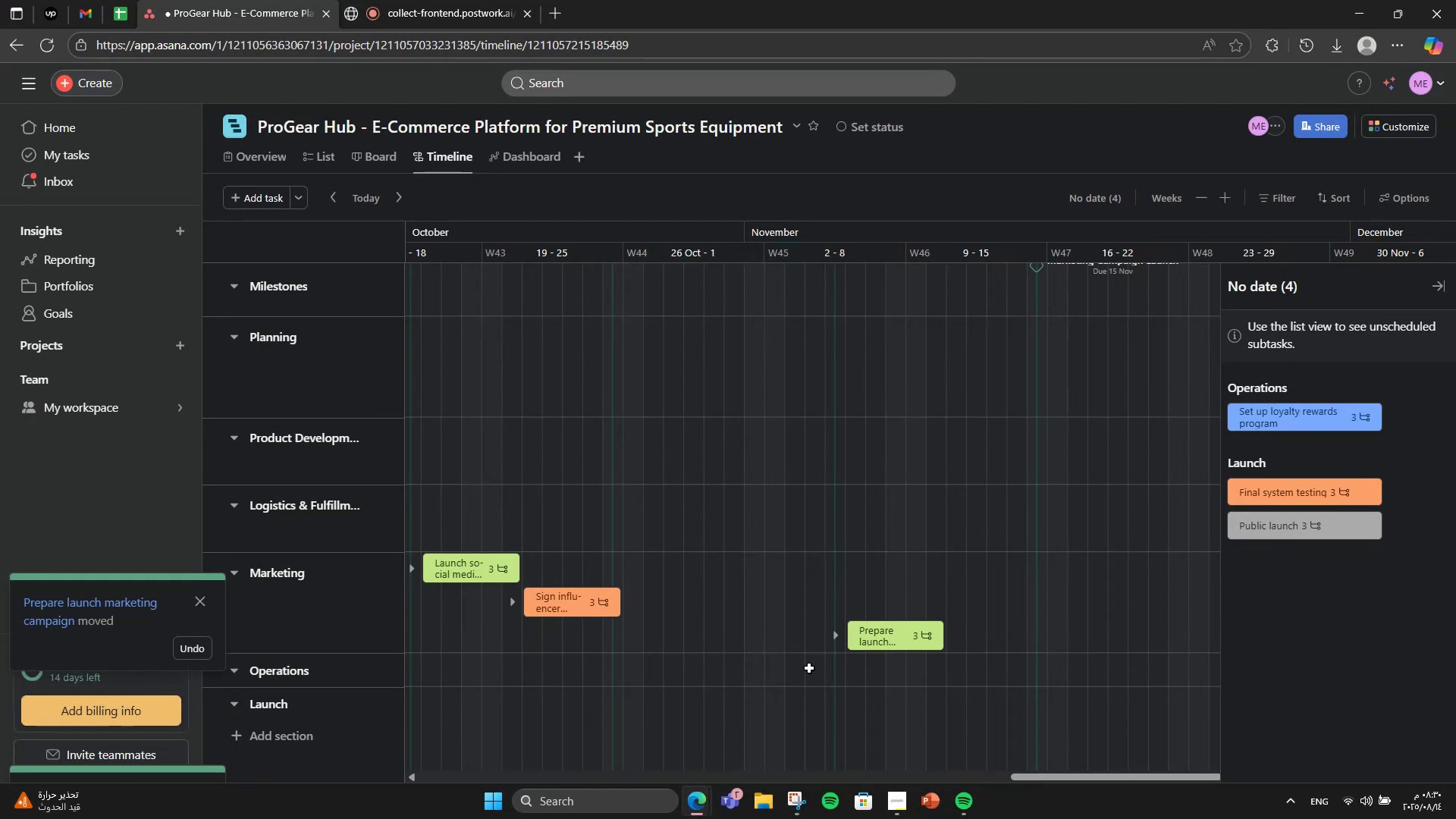 
mouse_move([1047, 456])
 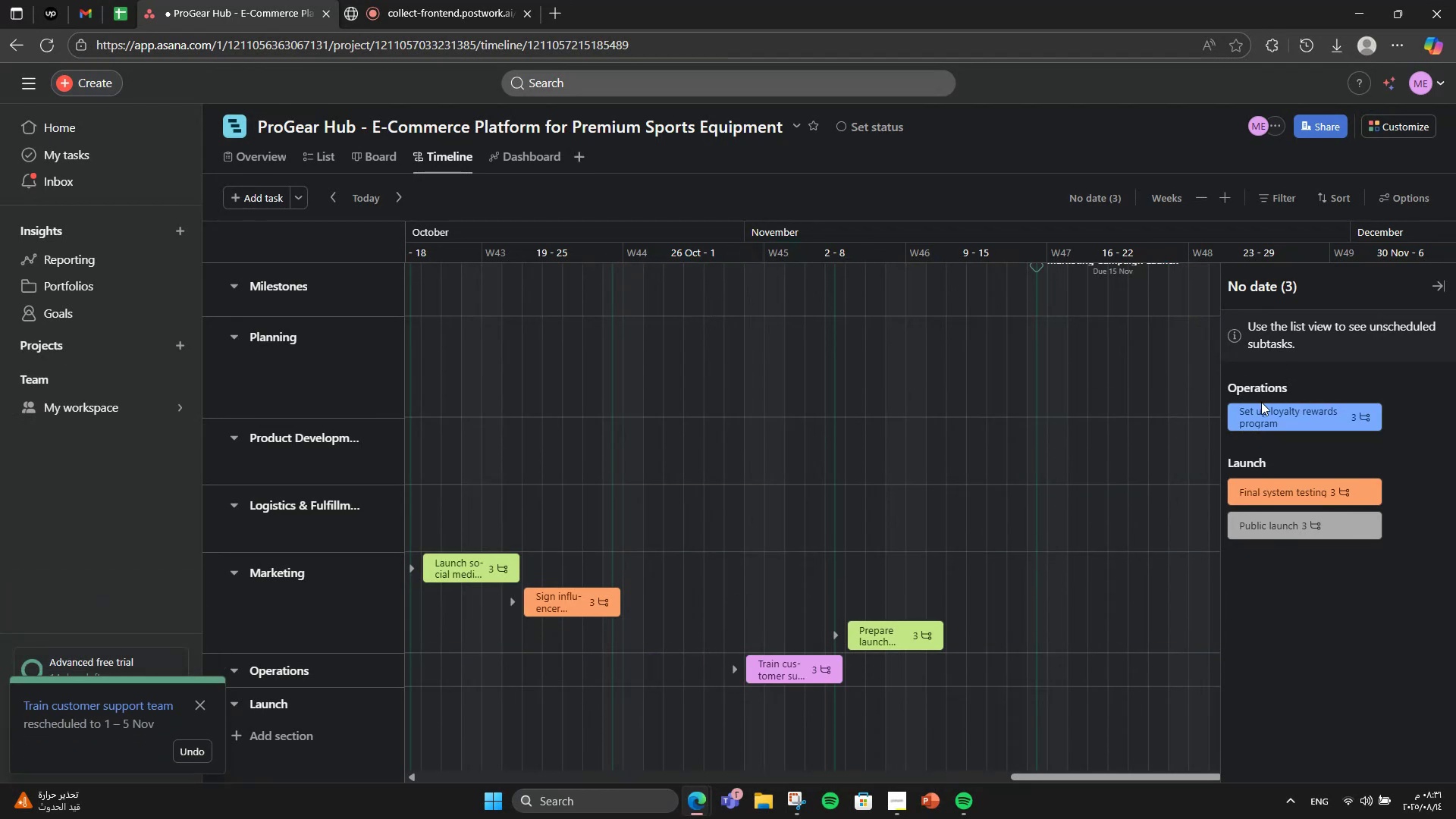 
left_click_drag(start_coordinate=[1266, 410], to_coordinate=[993, 670])
 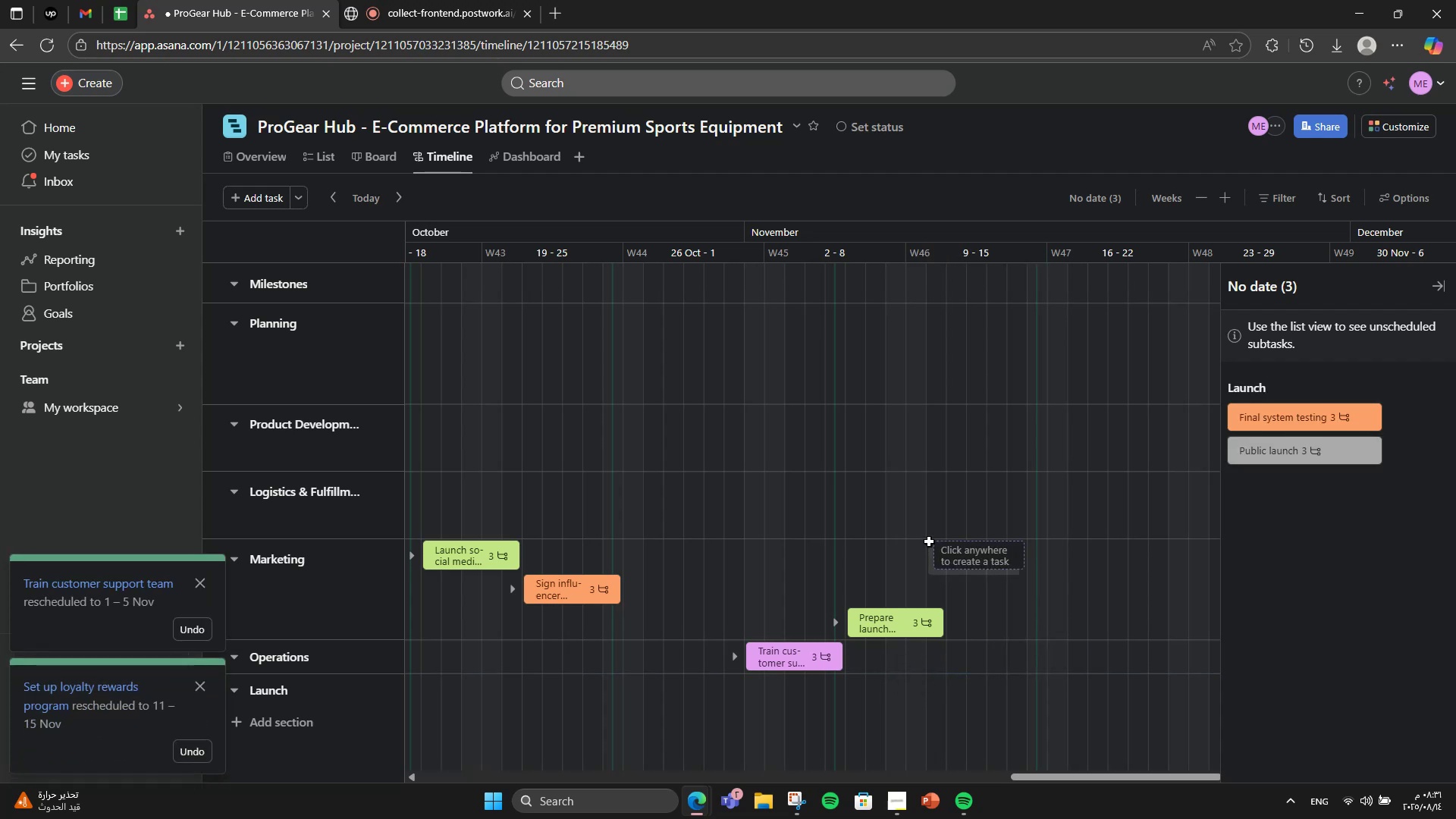 
scroll: coordinate [929, 541], scroll_direction: down, amount: 4.0
 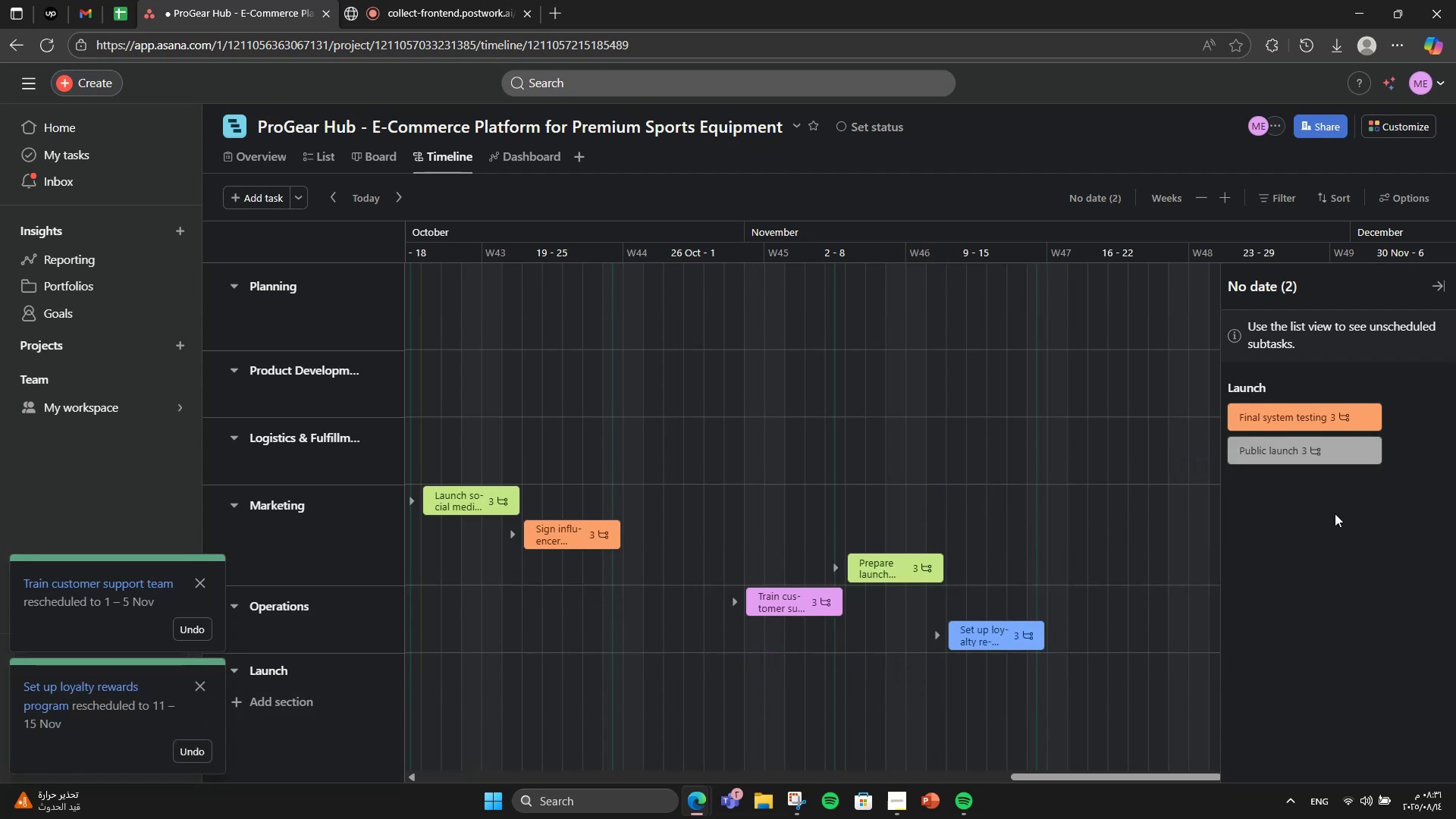 
left_click_drag(start_coordinate=[1274, 422], to_coordinate=[1097, 680])
 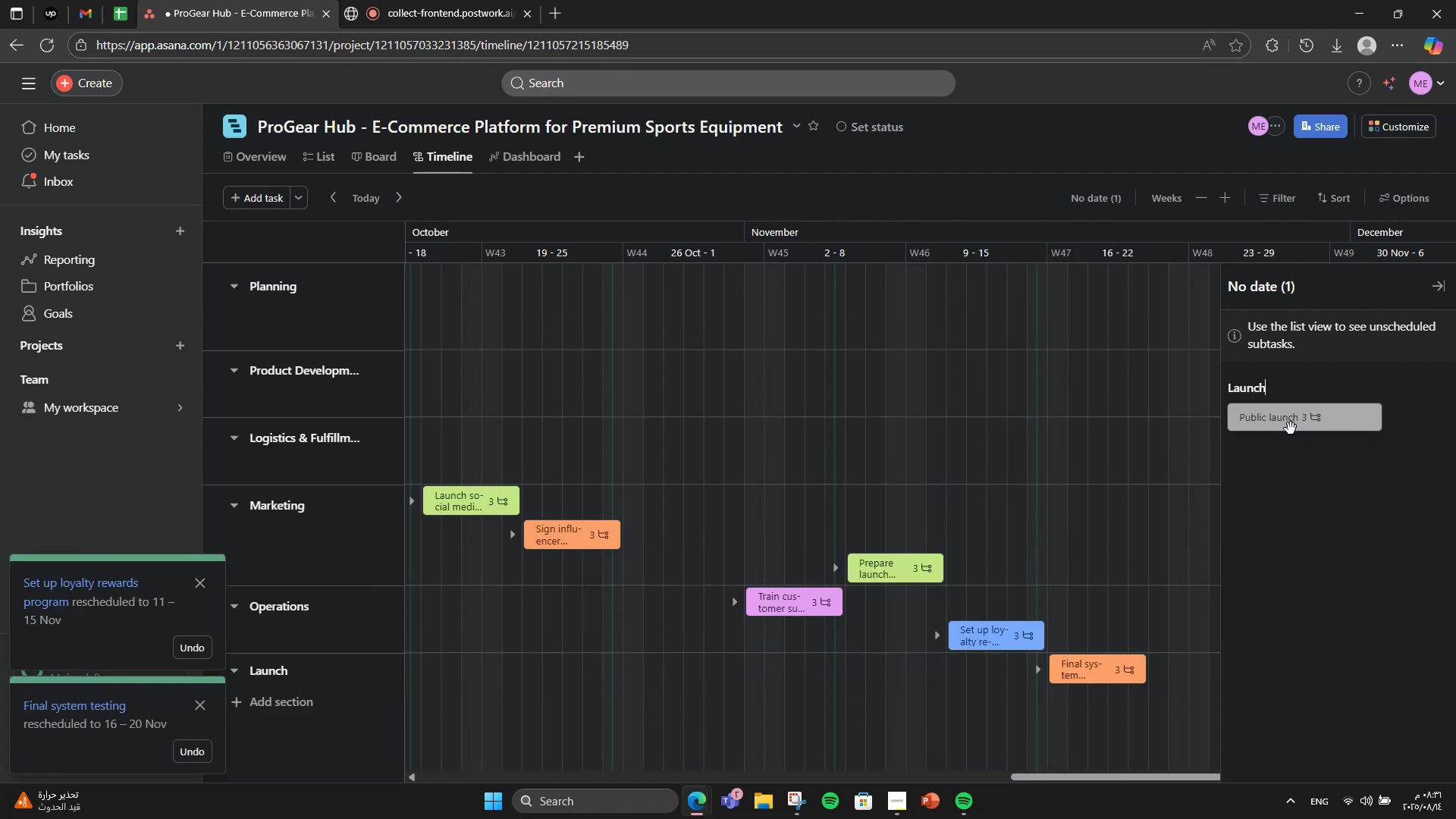 
left_click_drag(start_coordinate=[1291, 428], to_coordinate=[1194, 725])
 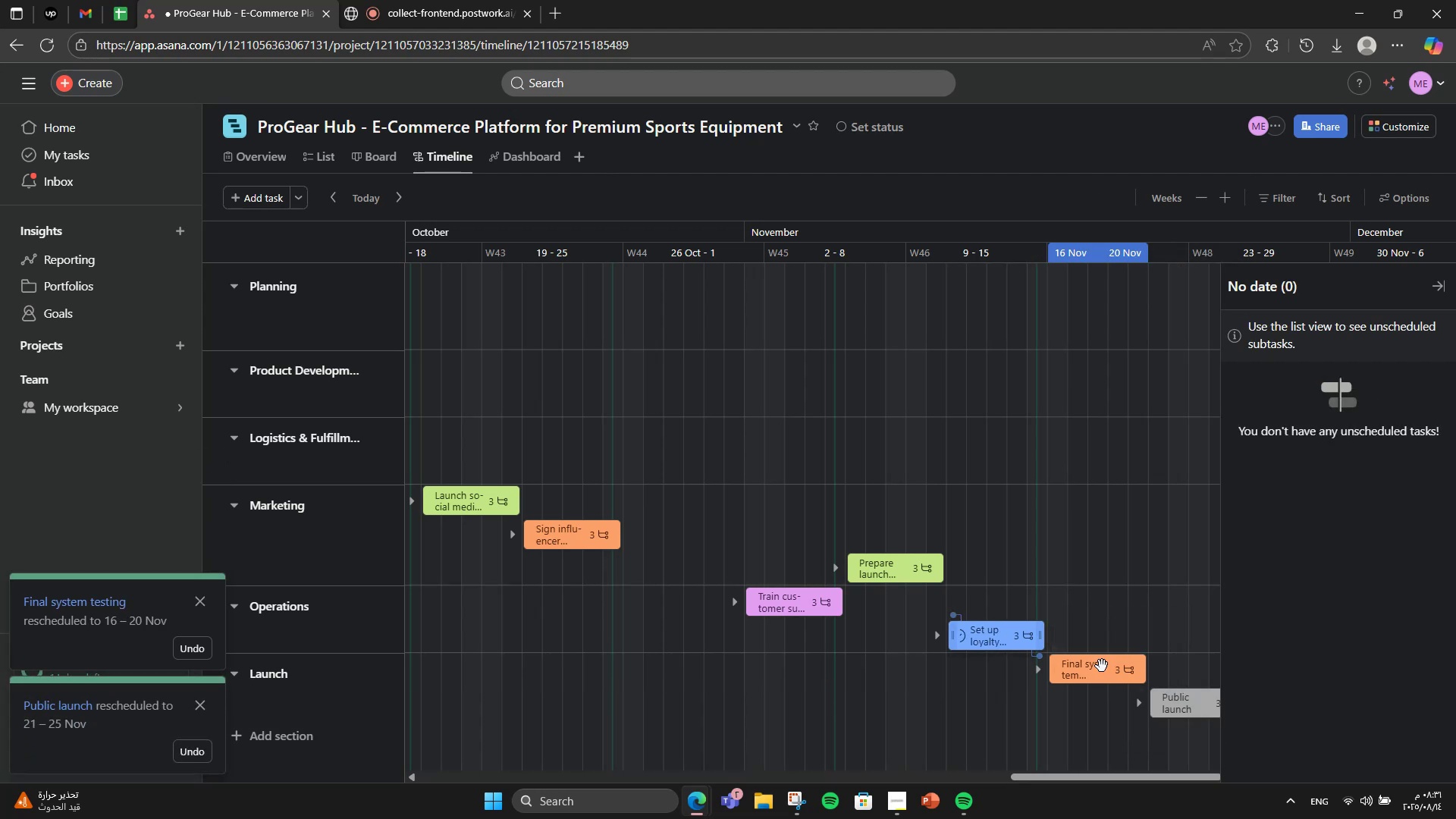 
scroll: coordinate [771, 492], scroll_direction: down, amount: 2.0
 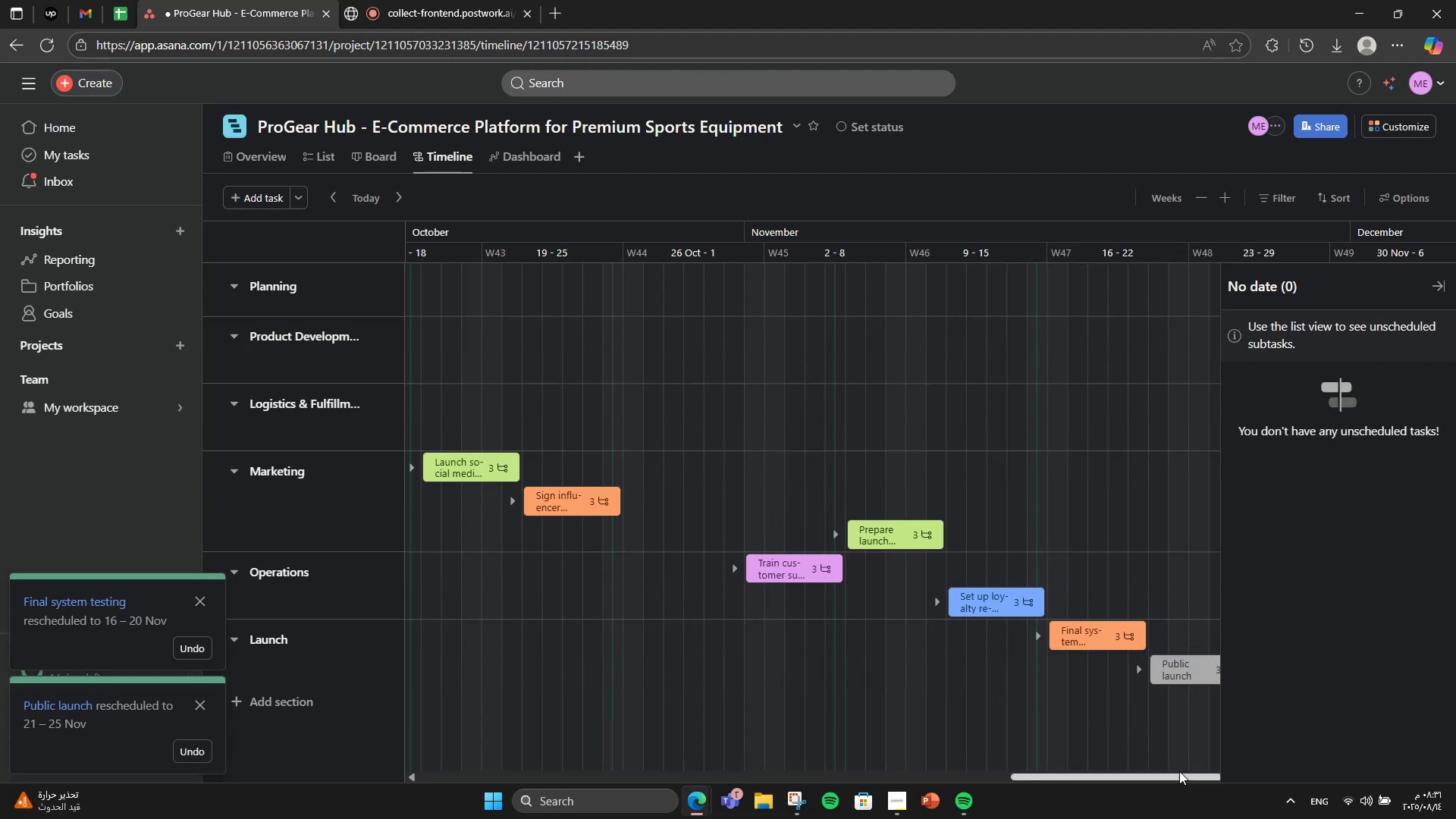 
left_click_drag(start_coordinate=[1175, 774], to_coordinate=[867, 698])
 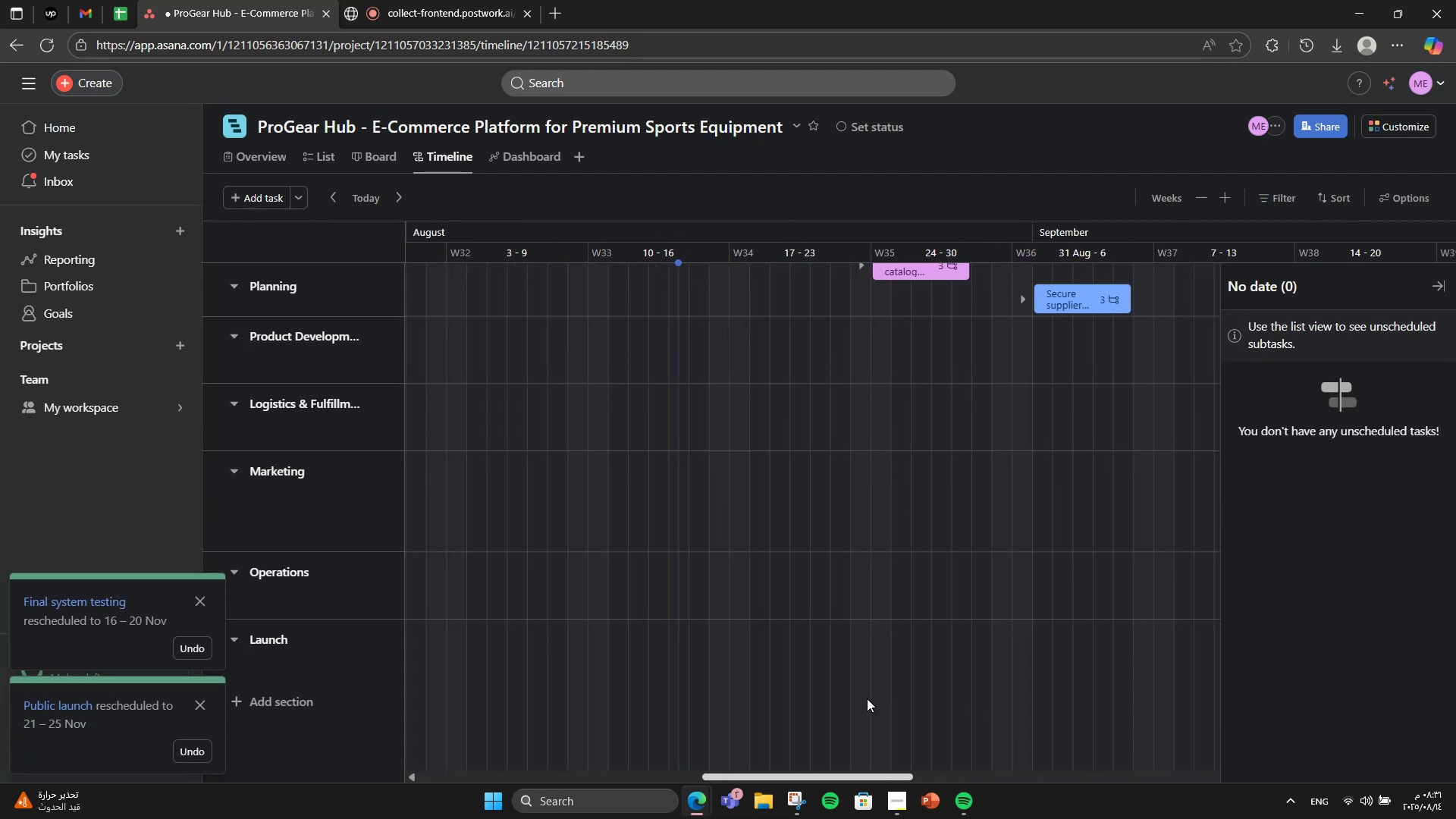 
left_click([867, 698])
 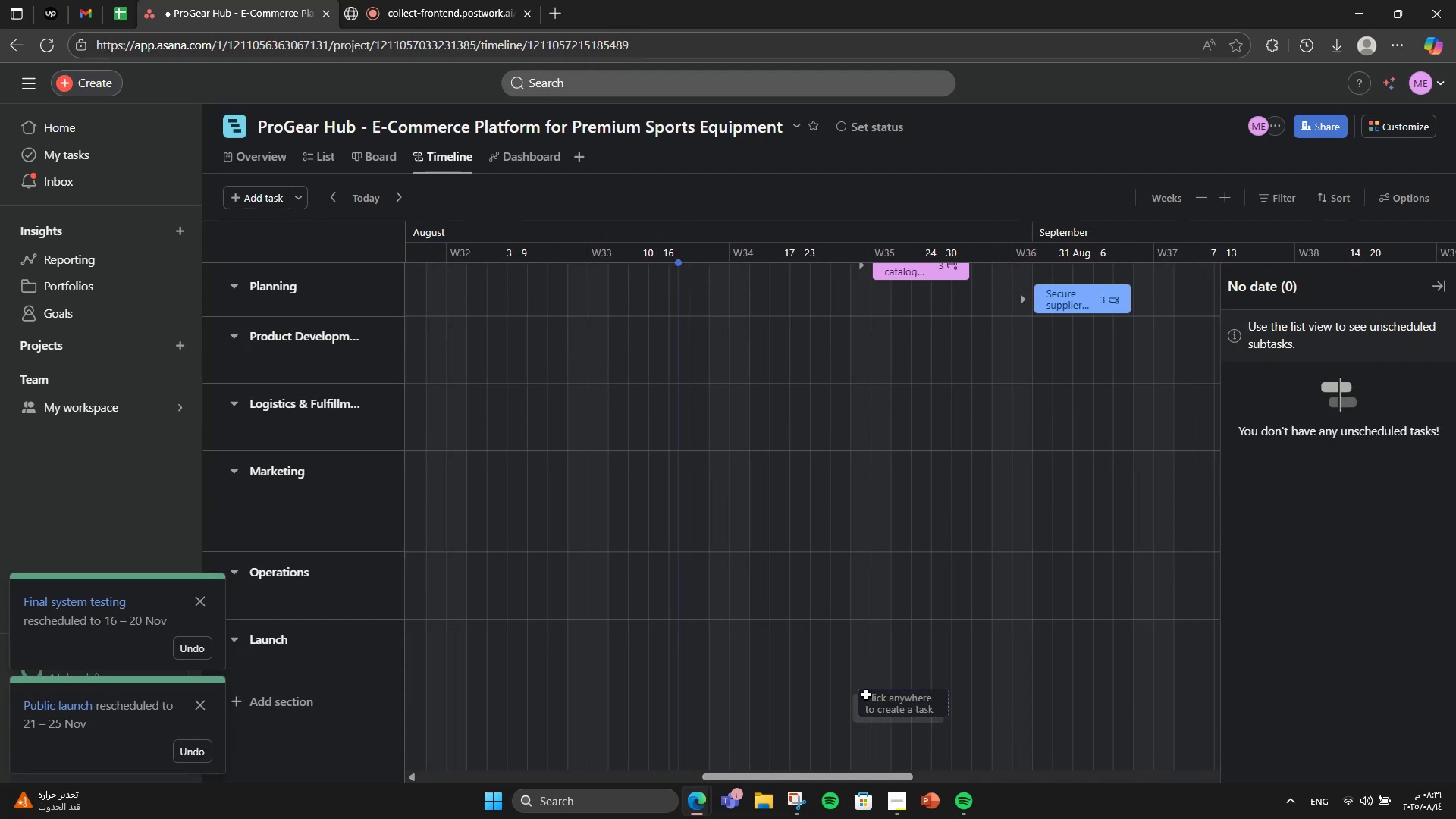 
scroll: coordinate [878, 688], scroll_direction: up, amount: 8.0
 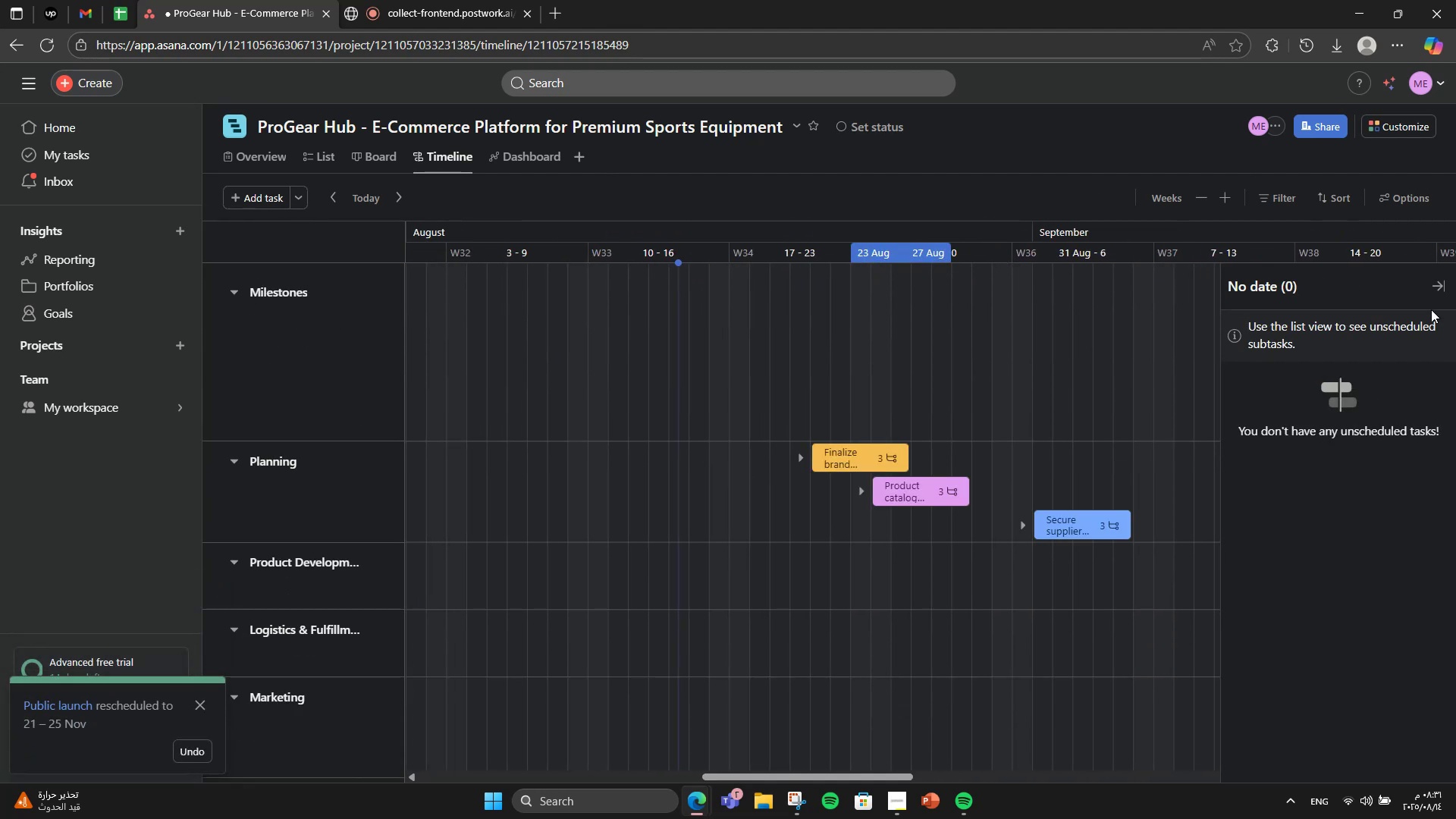 
left_click([1443, 283])
 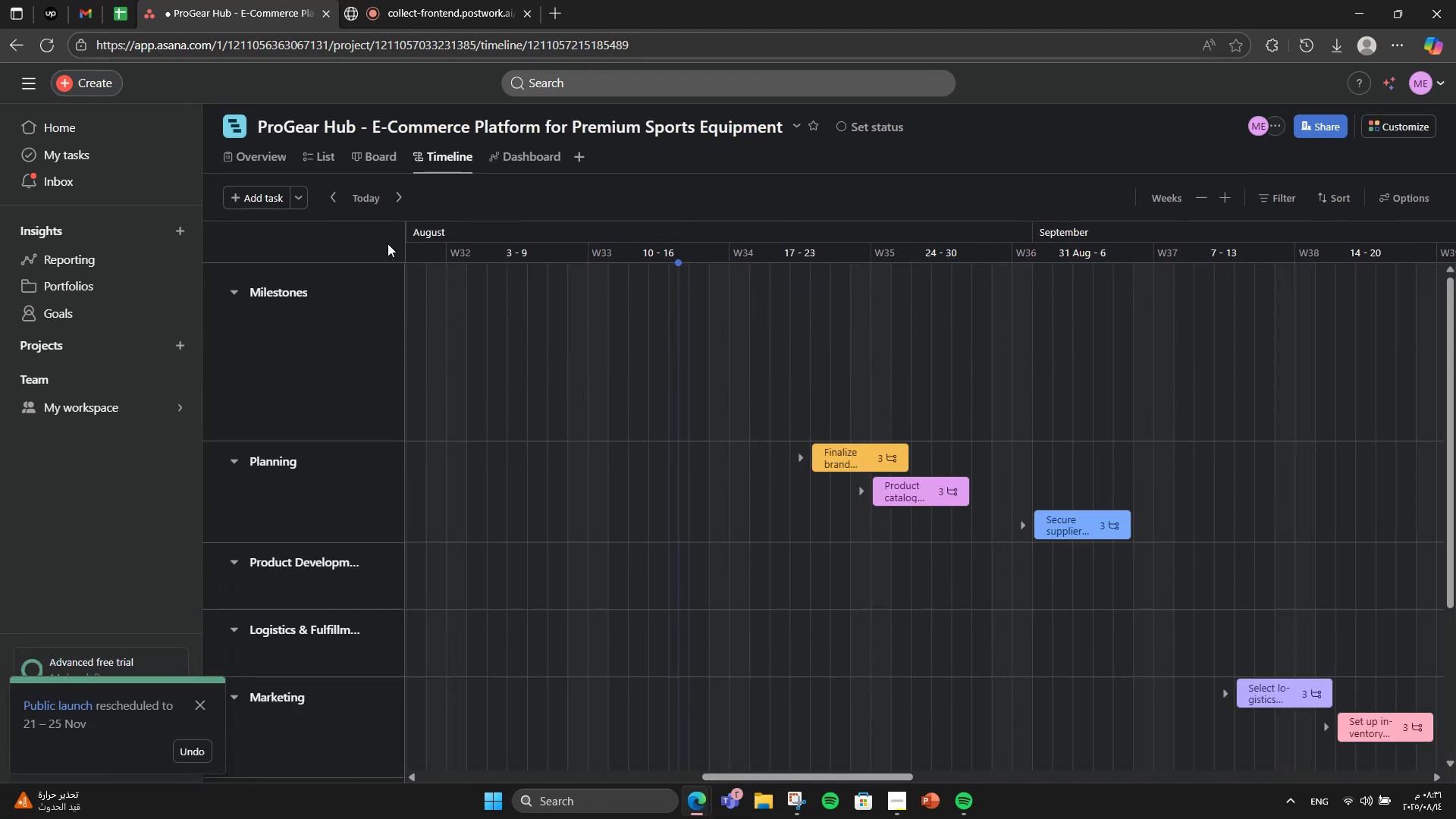 
left_click([372, 157])
 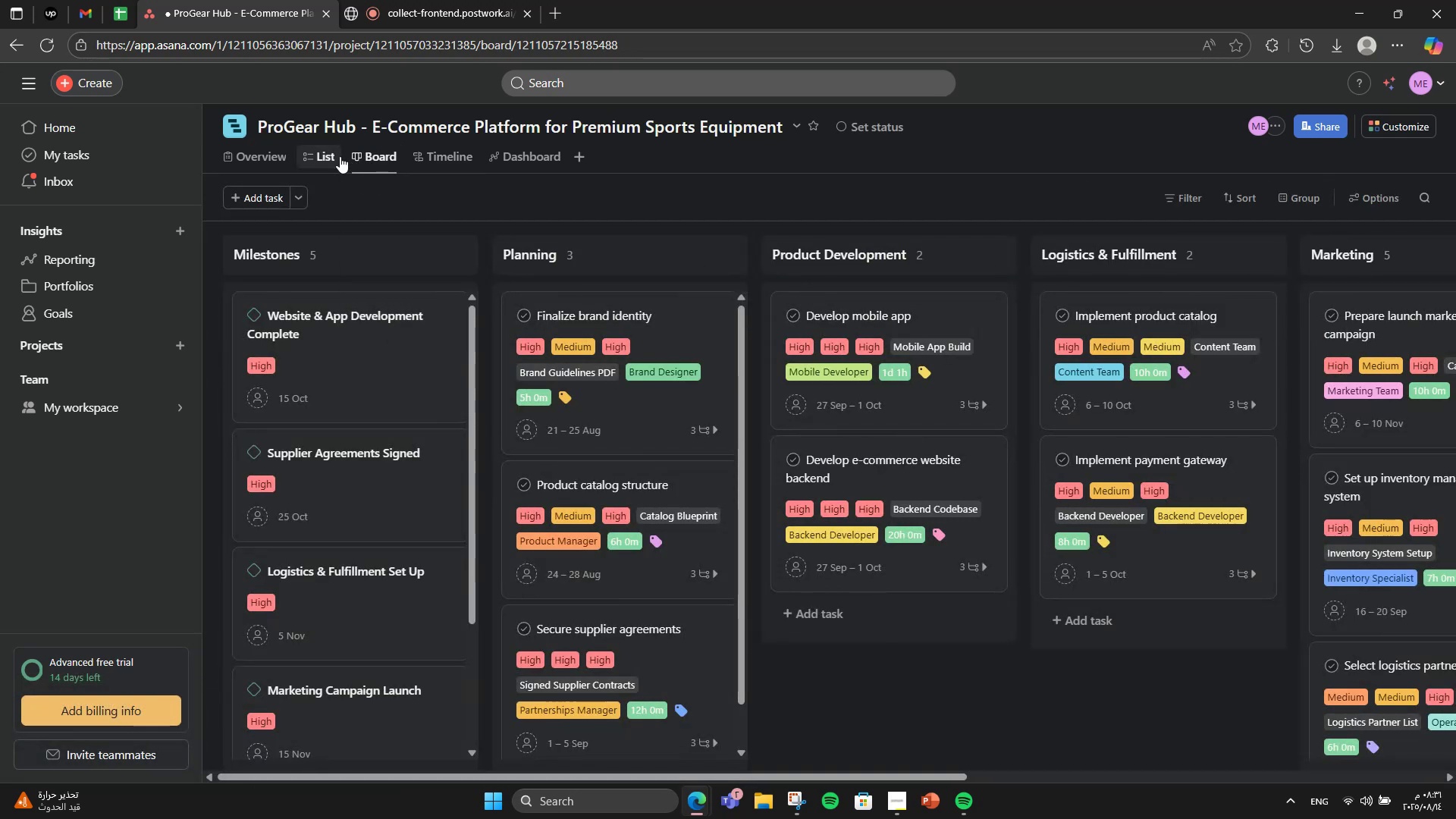 
left_click([337, 153])
 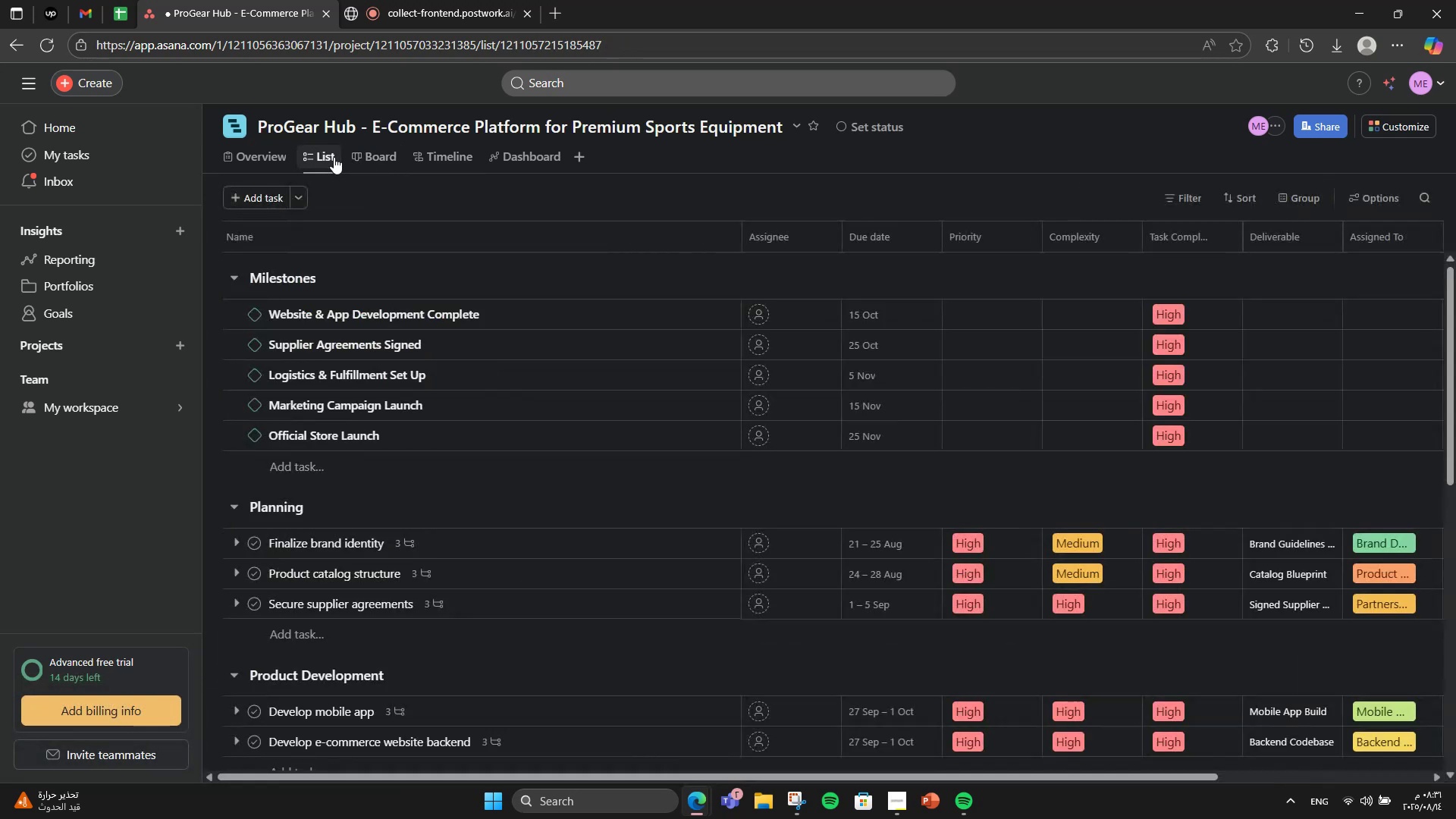 
scroll: coordinate [916, 500], scroll_direction: down, amount: 5.0
 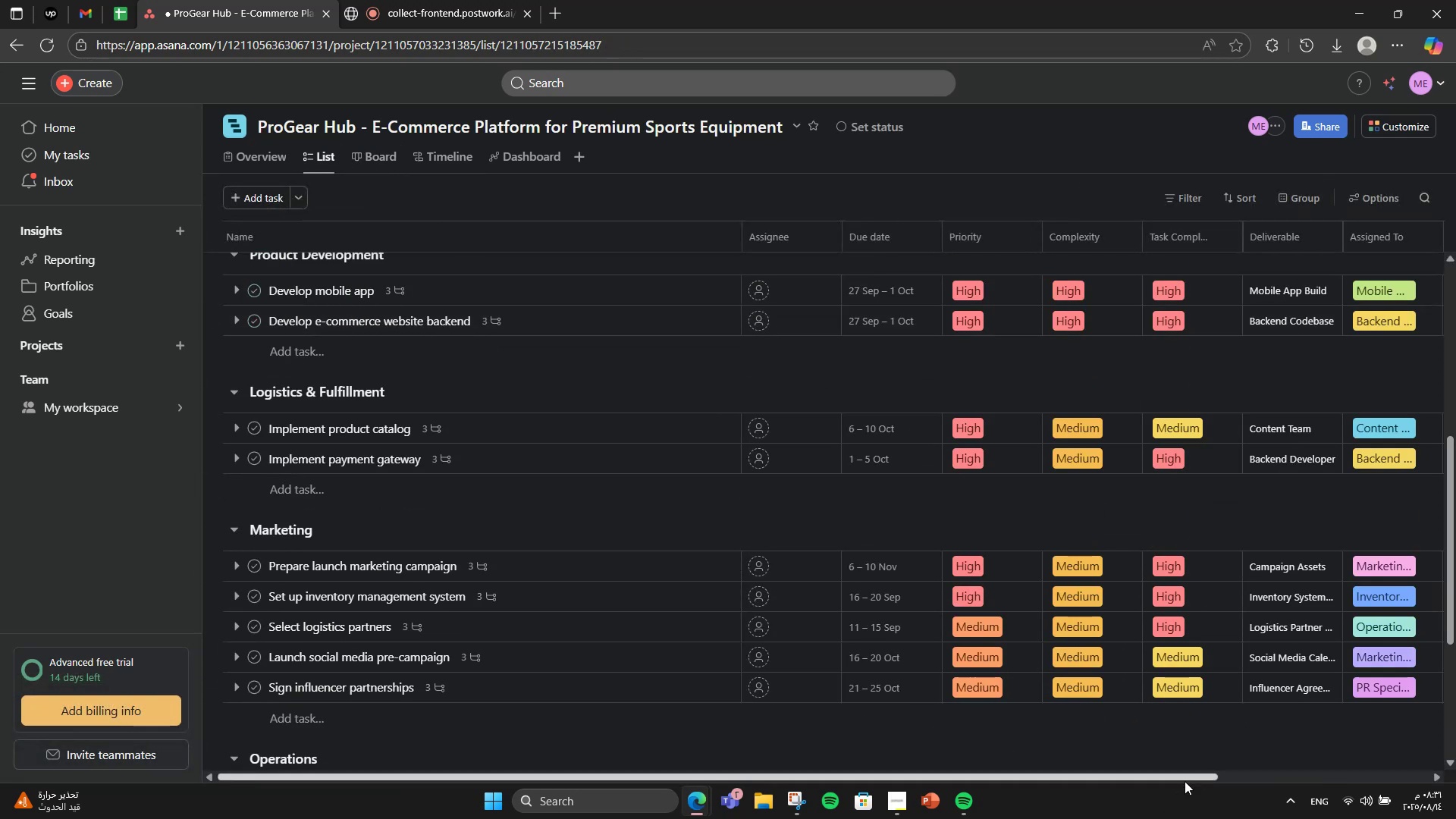 
left_click_drag(start_coordinate=[1167, 771], to_coordinate=[1357, 750])
 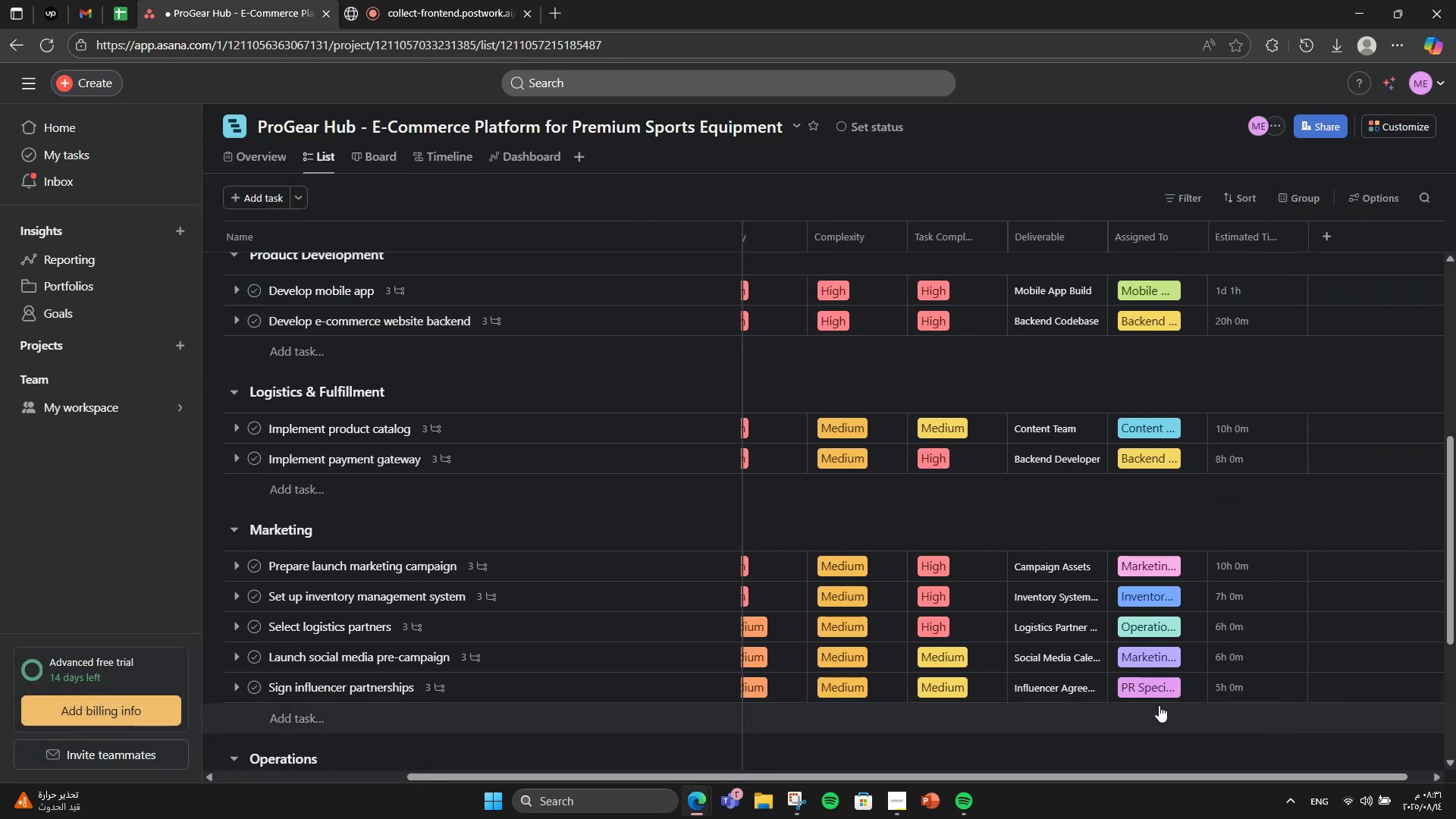 
scroll: coordinate [980, 679], scroll_direction: up, amount: 4.0
 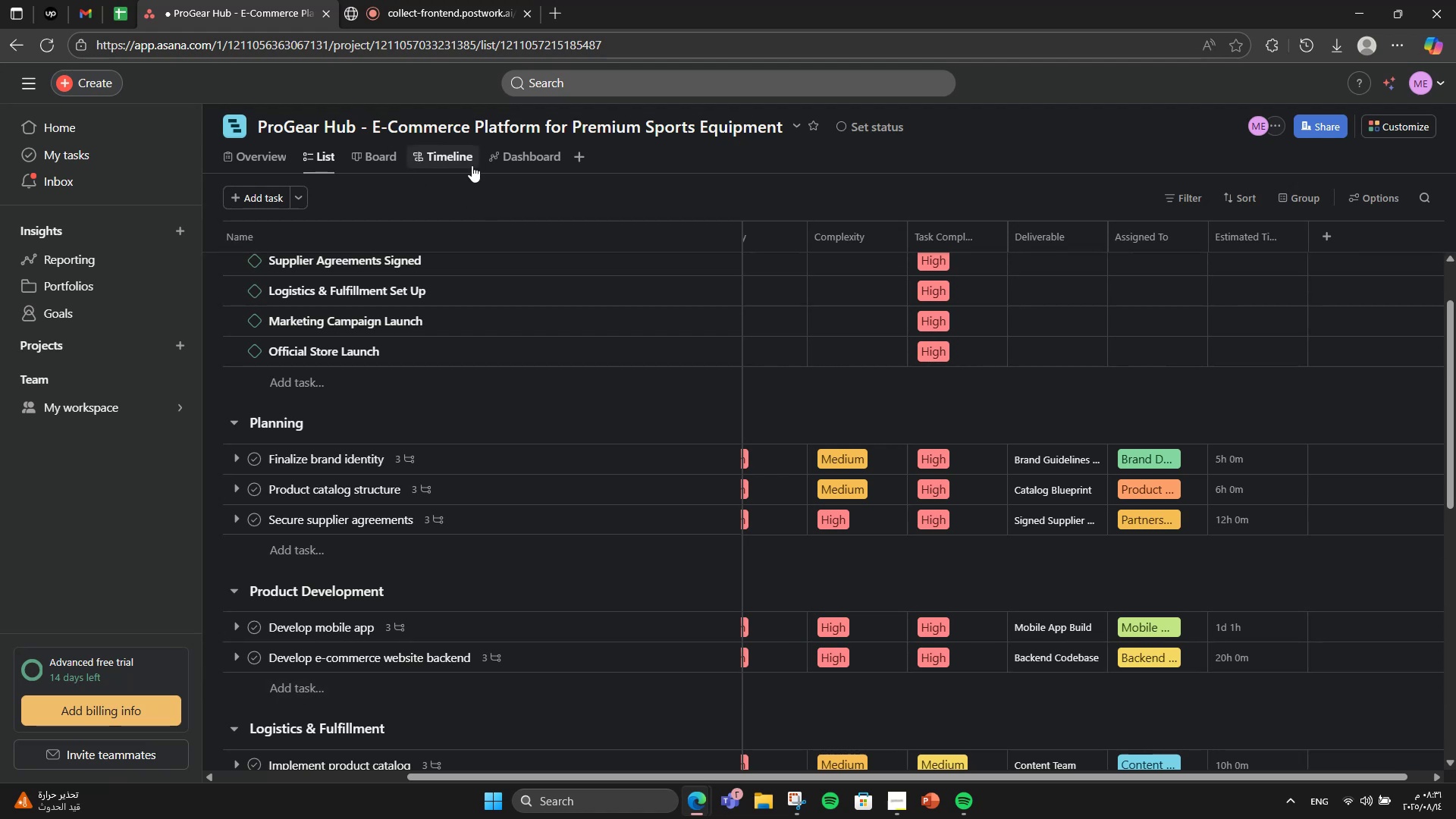 
wait(6.61)
 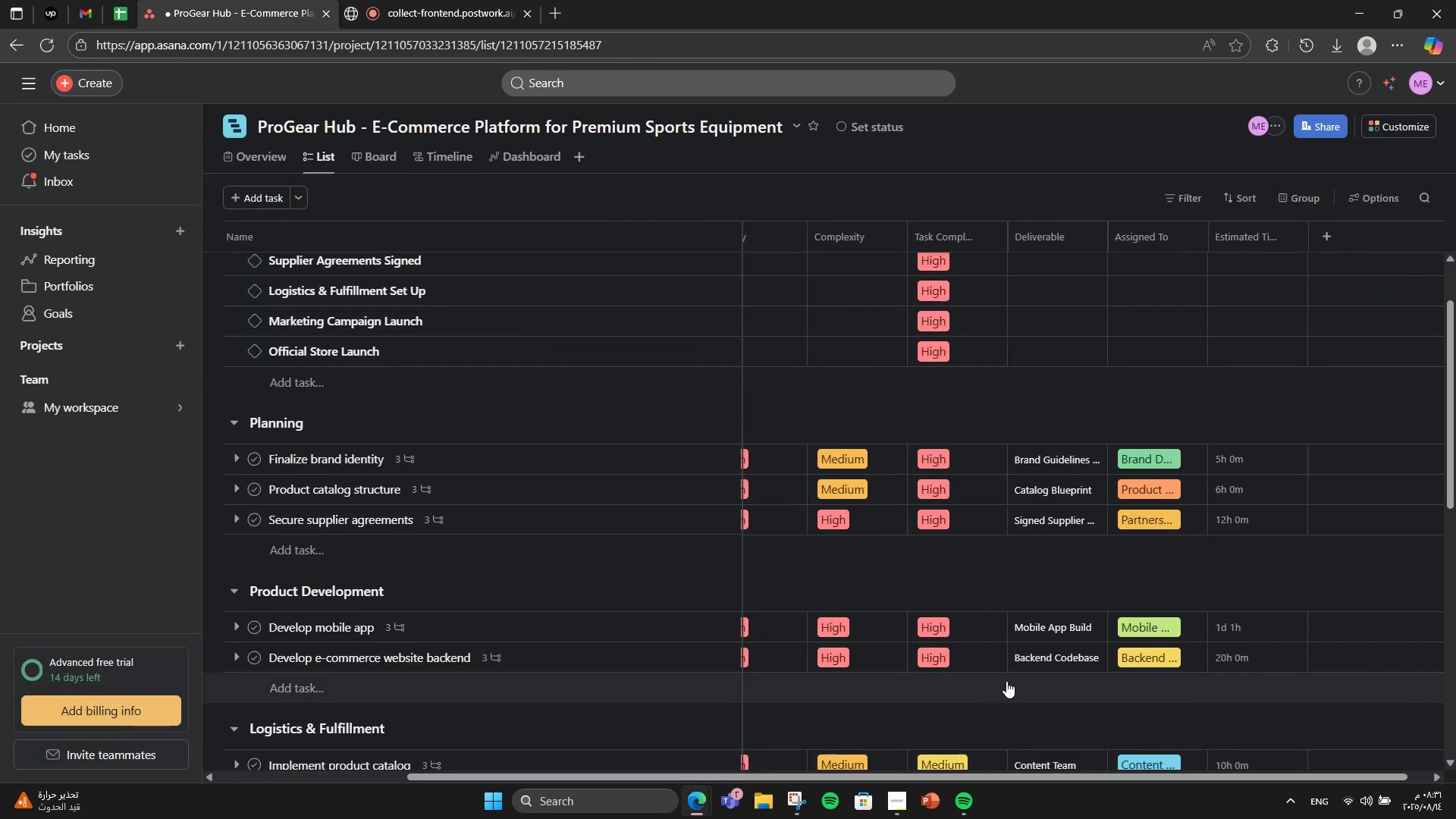 
left_click([538, 162])
 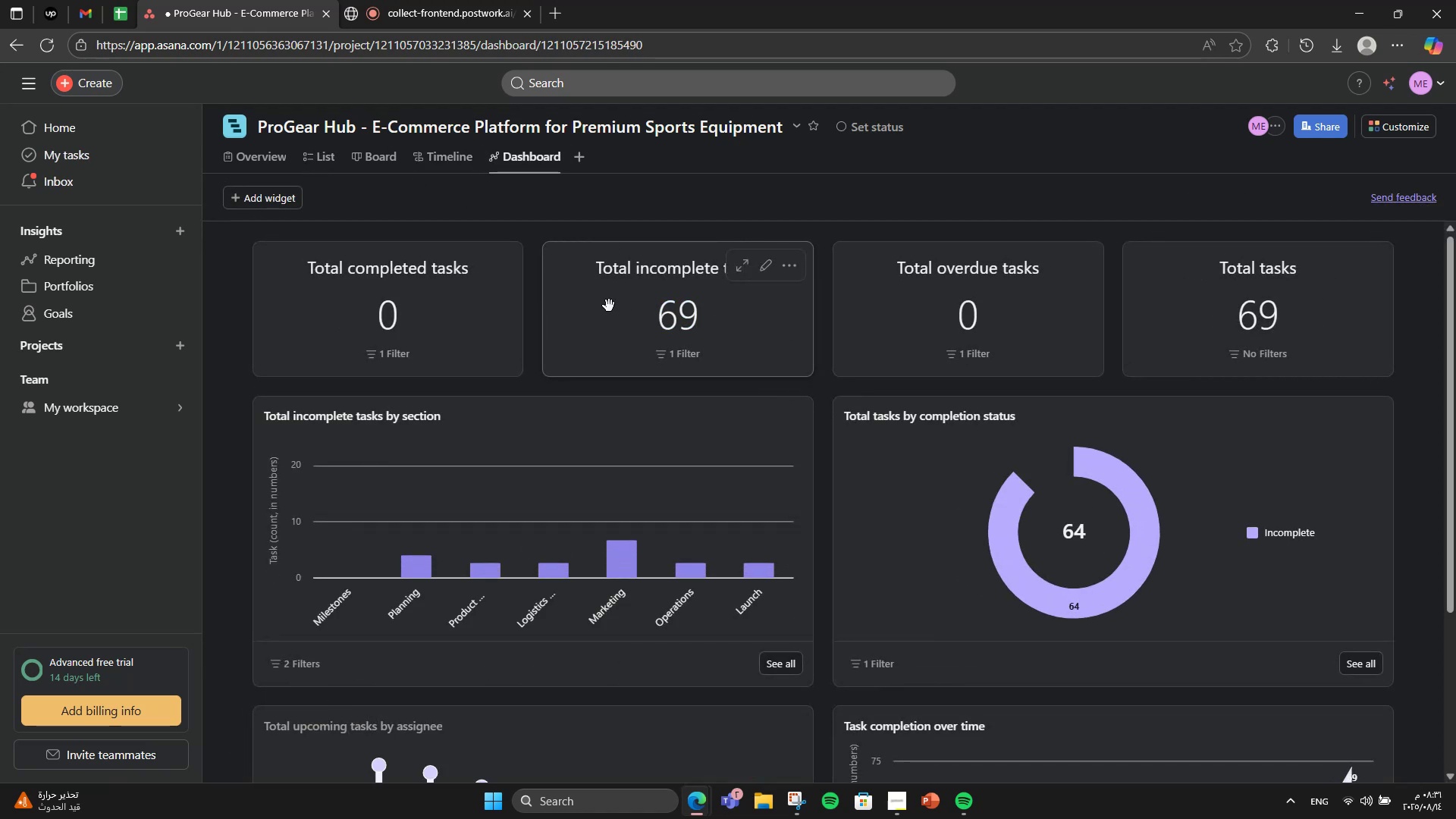 
left_click([1085, 256])
 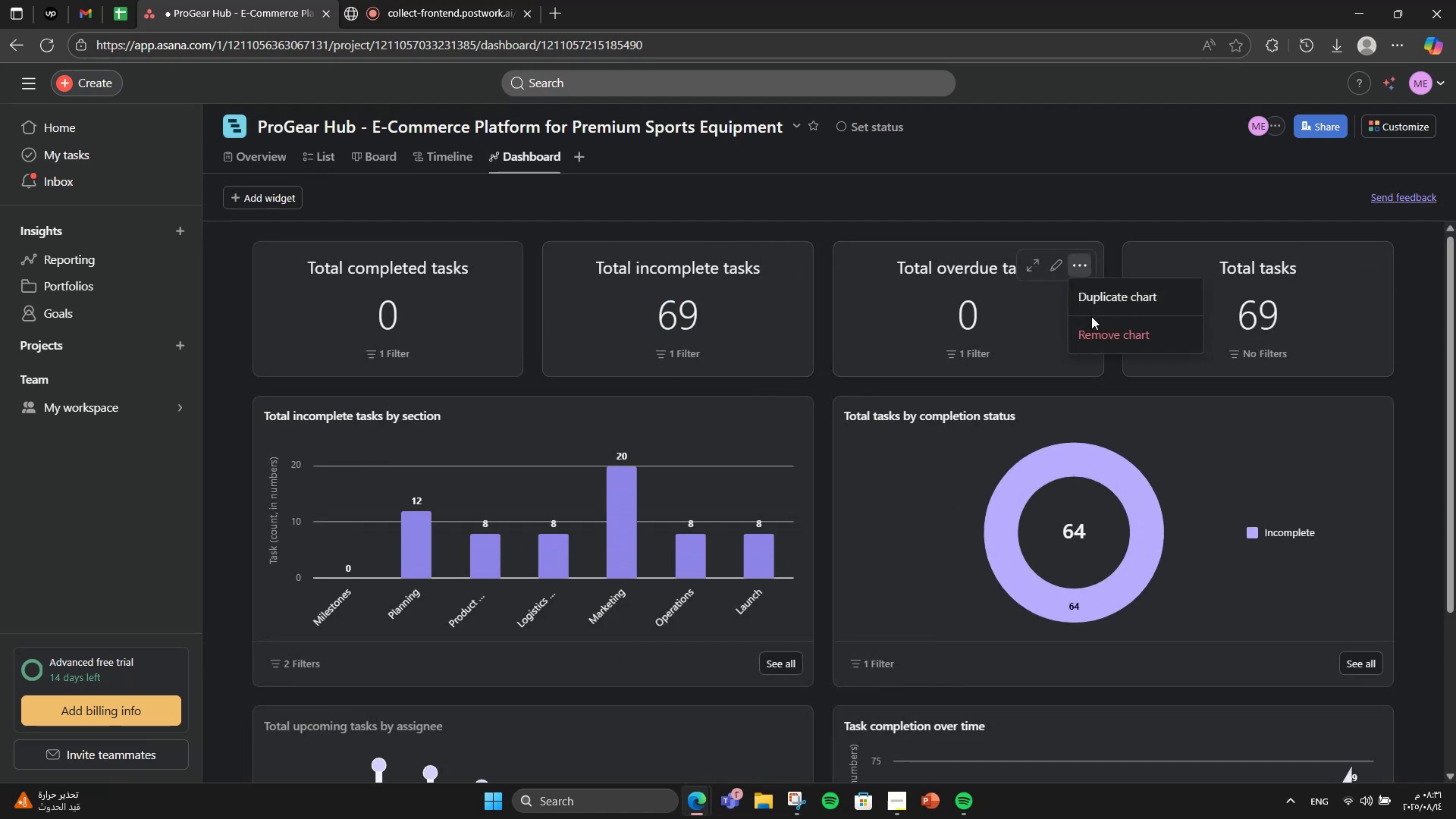 
left_click([1095, 332])
 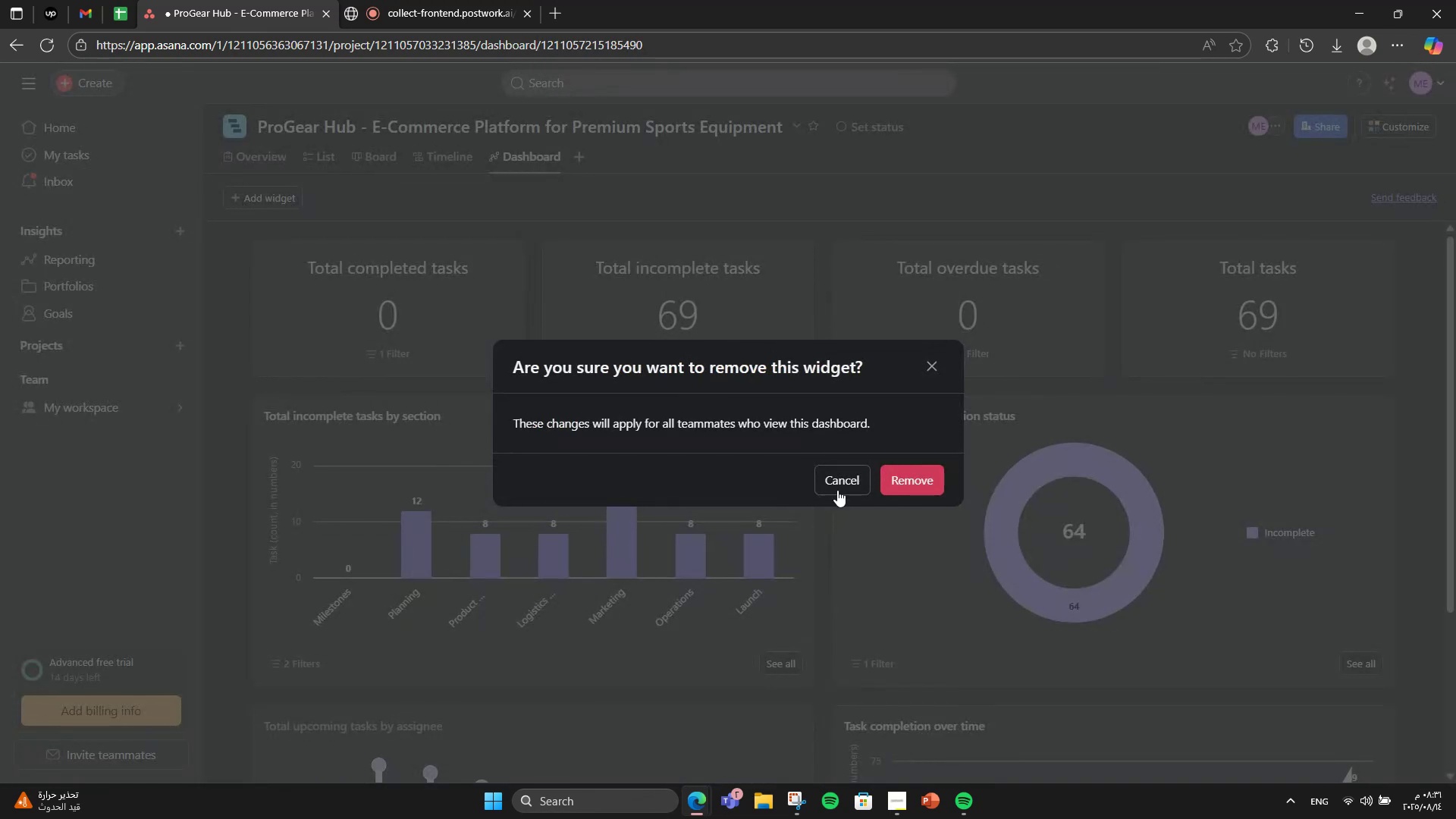 
left_click([890, 485])
 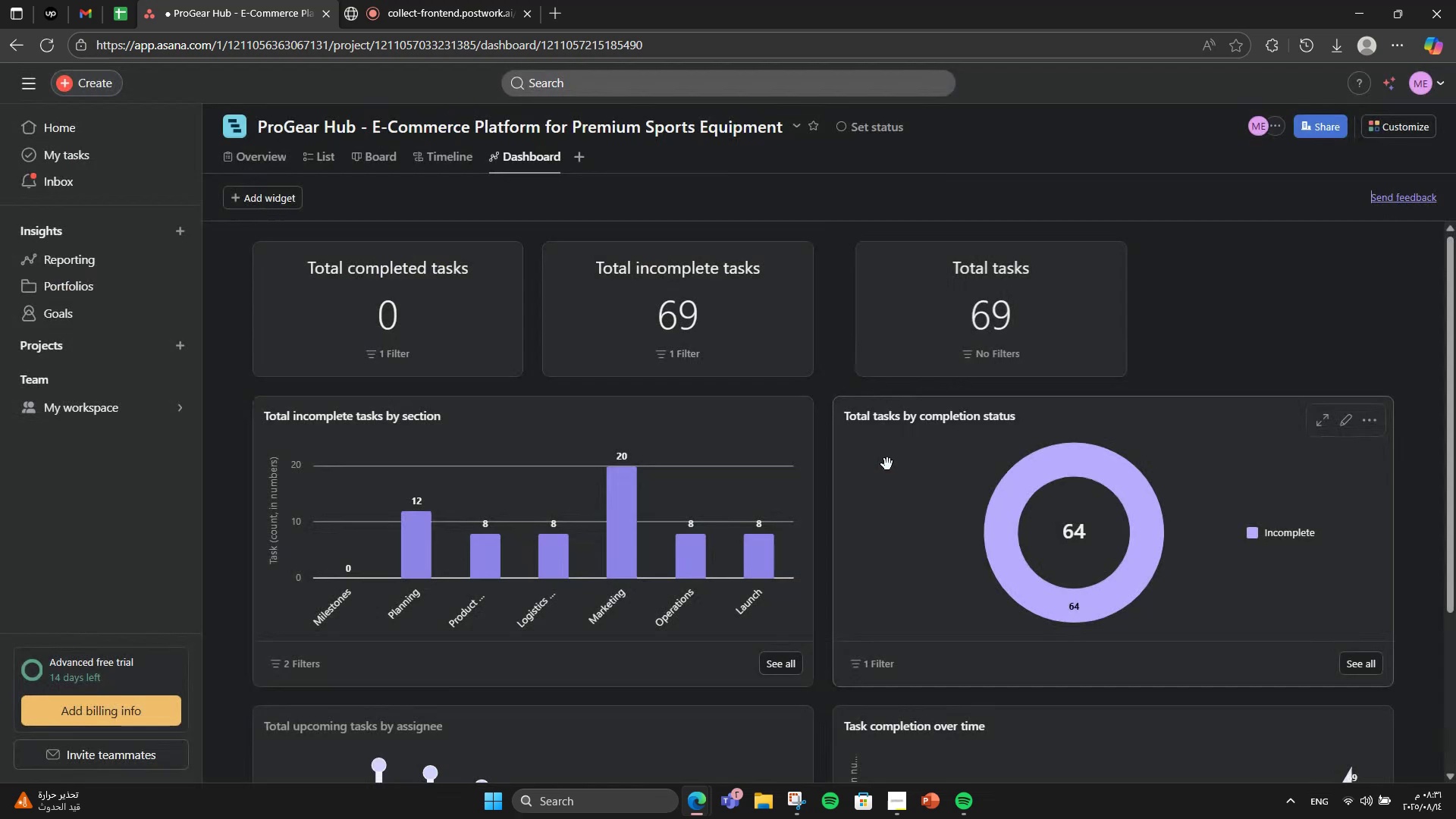 
scroll: coordinate [754, 411], scroll_direction: down, amount: 11.0
 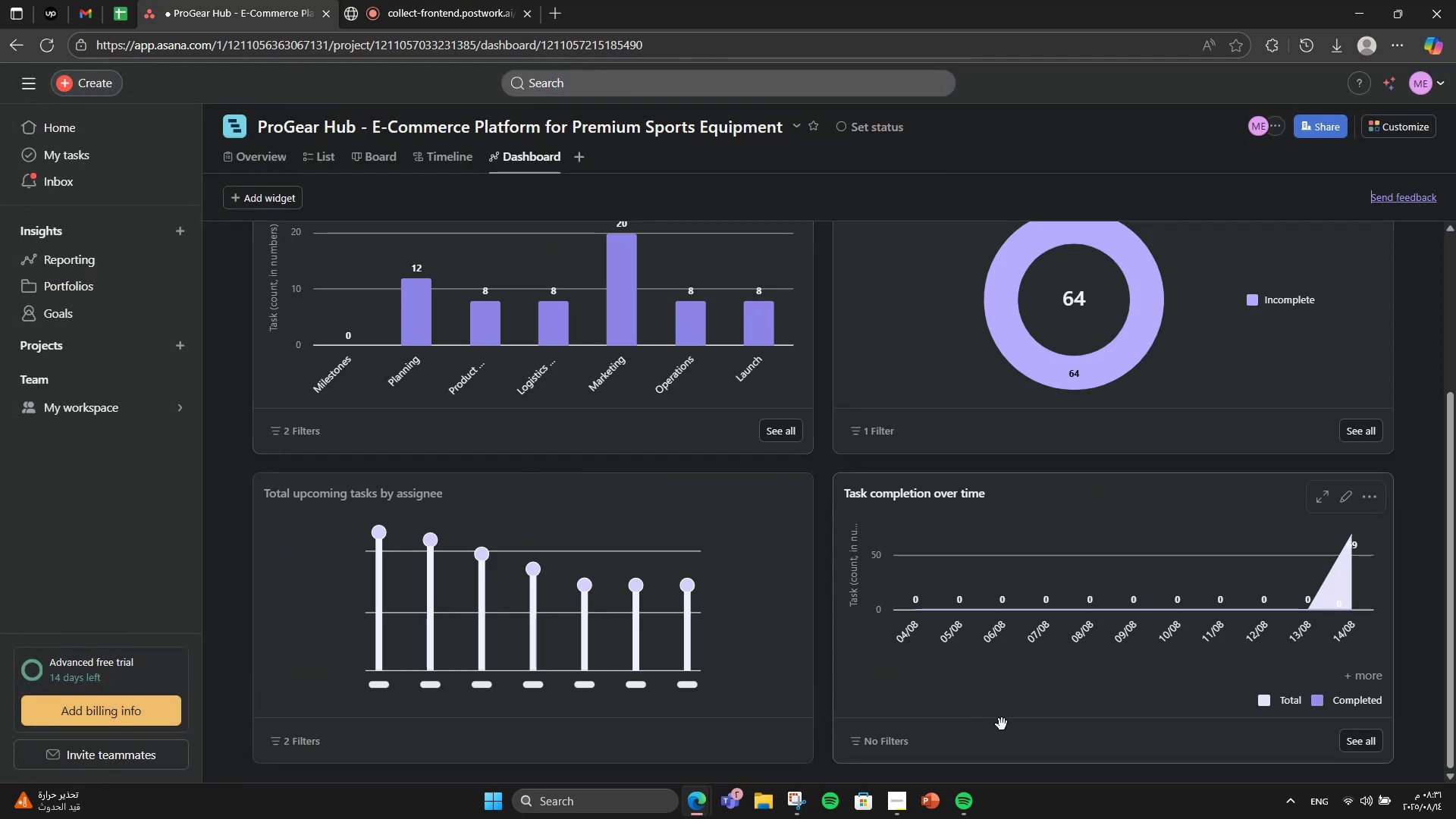 
scroll: coordinate [1005, 720], scroll_direction: up, amount: 7.0
 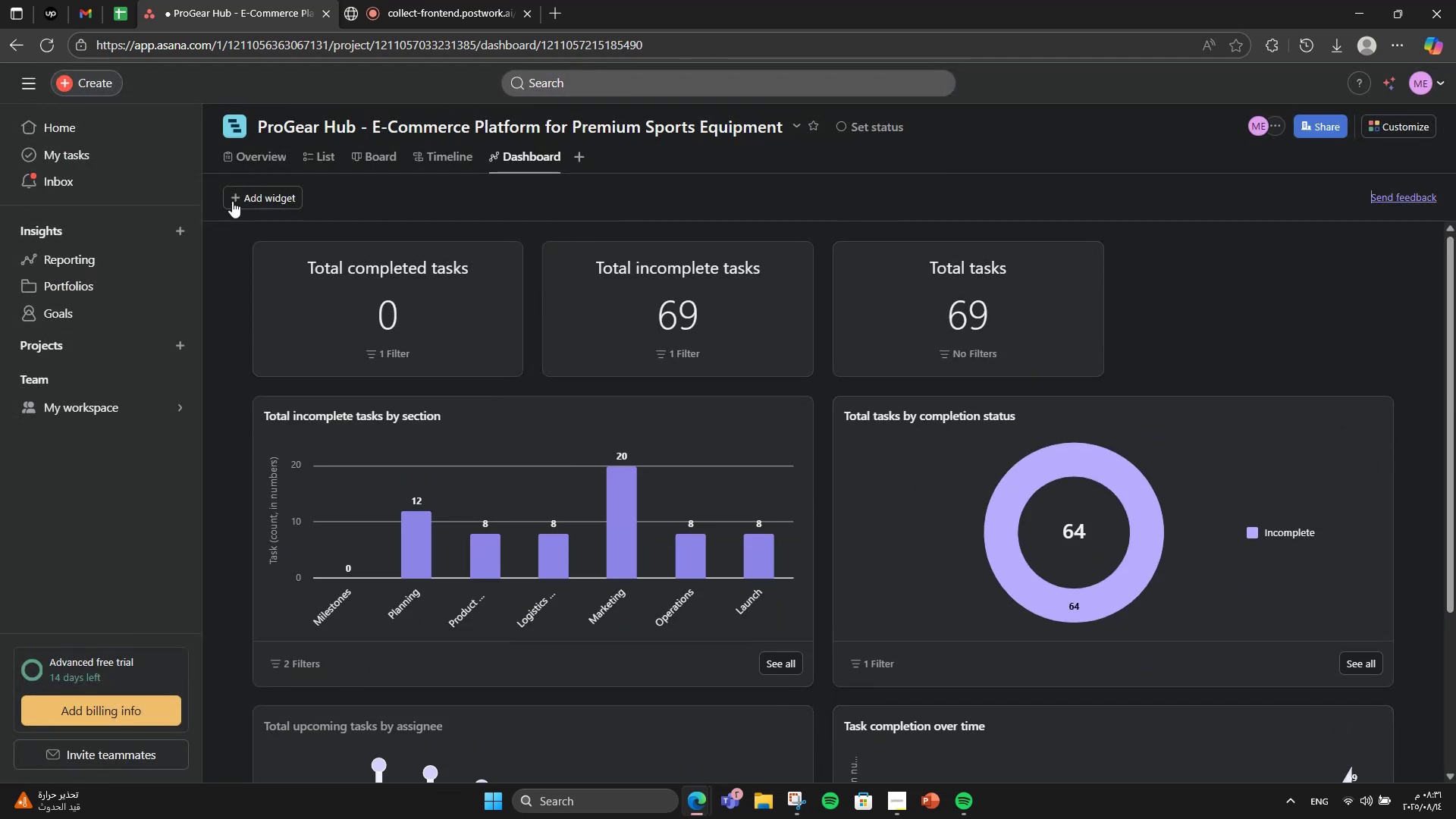 
left_click([243, 187])
 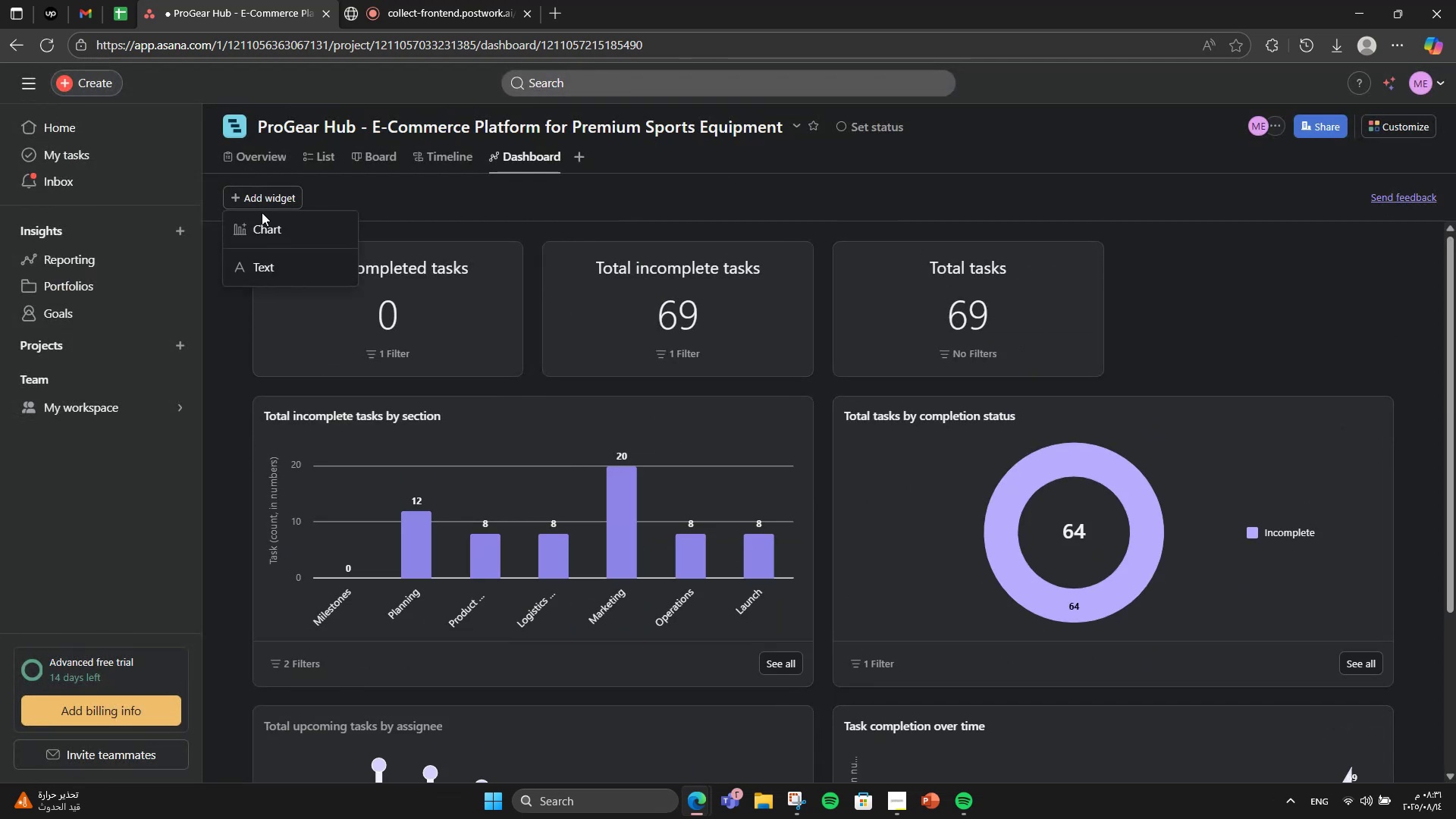 
left_click([275, 222])
 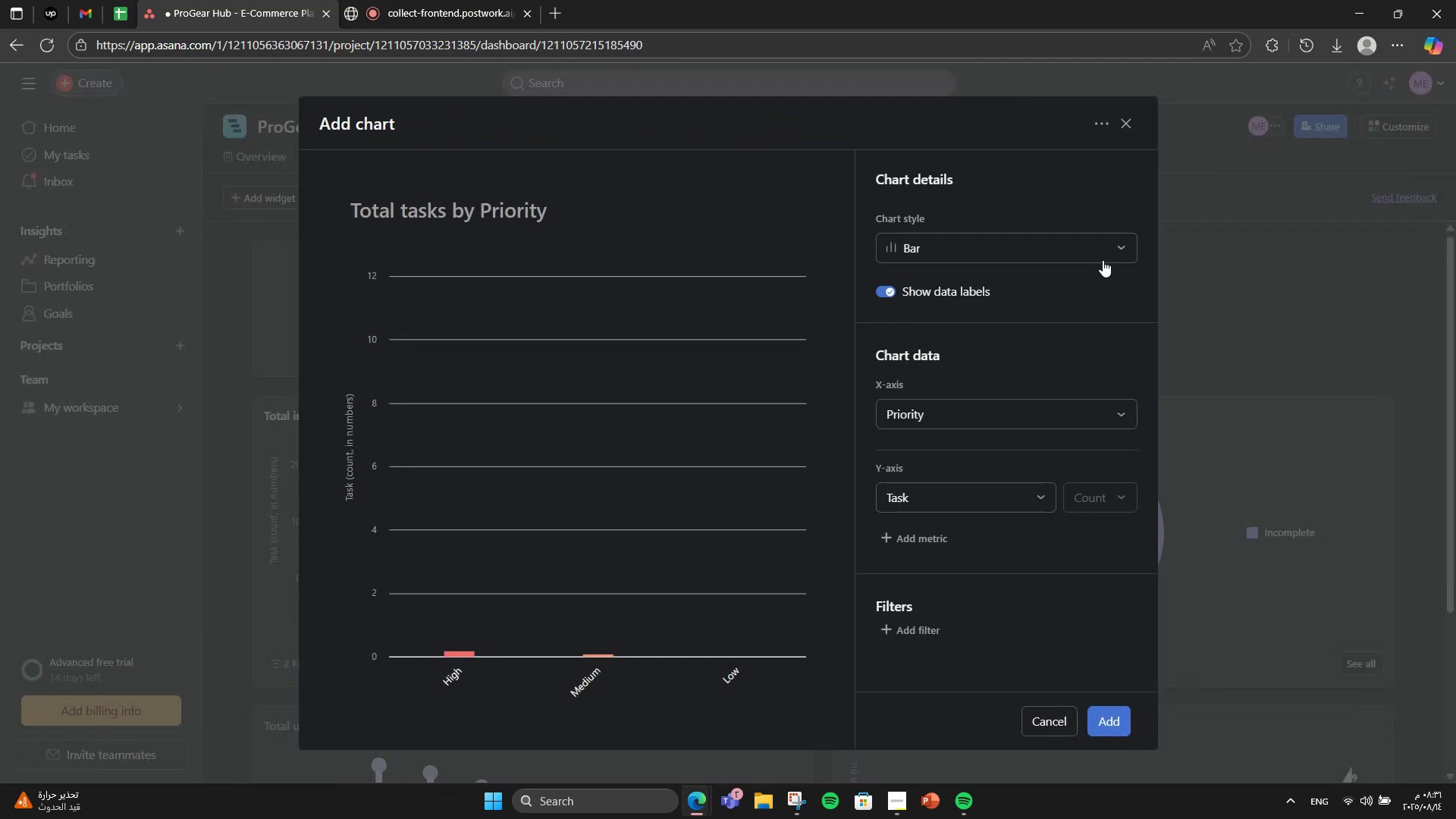 
left_click([1073, 242])
 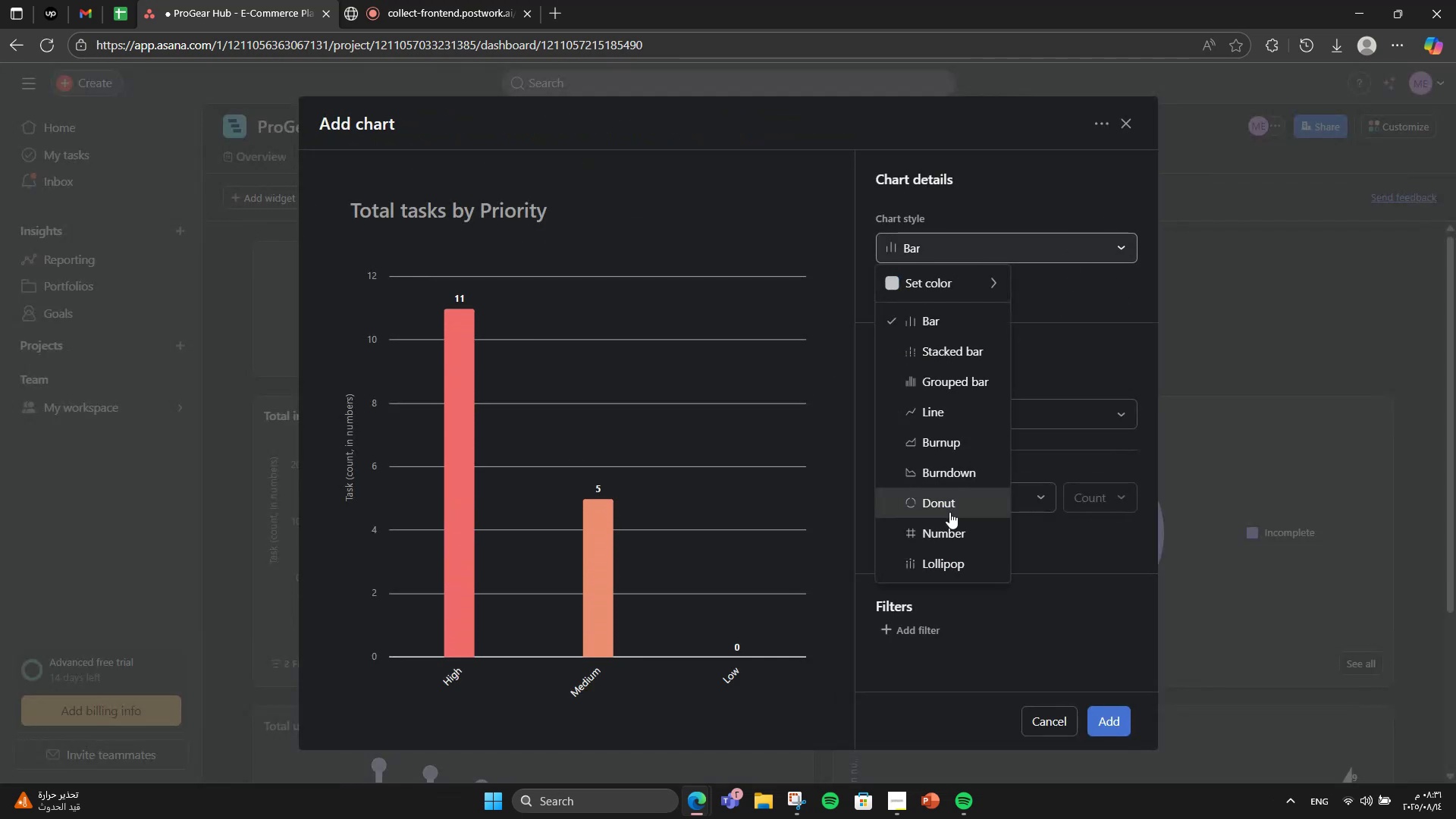 
left_click([949, 526])
 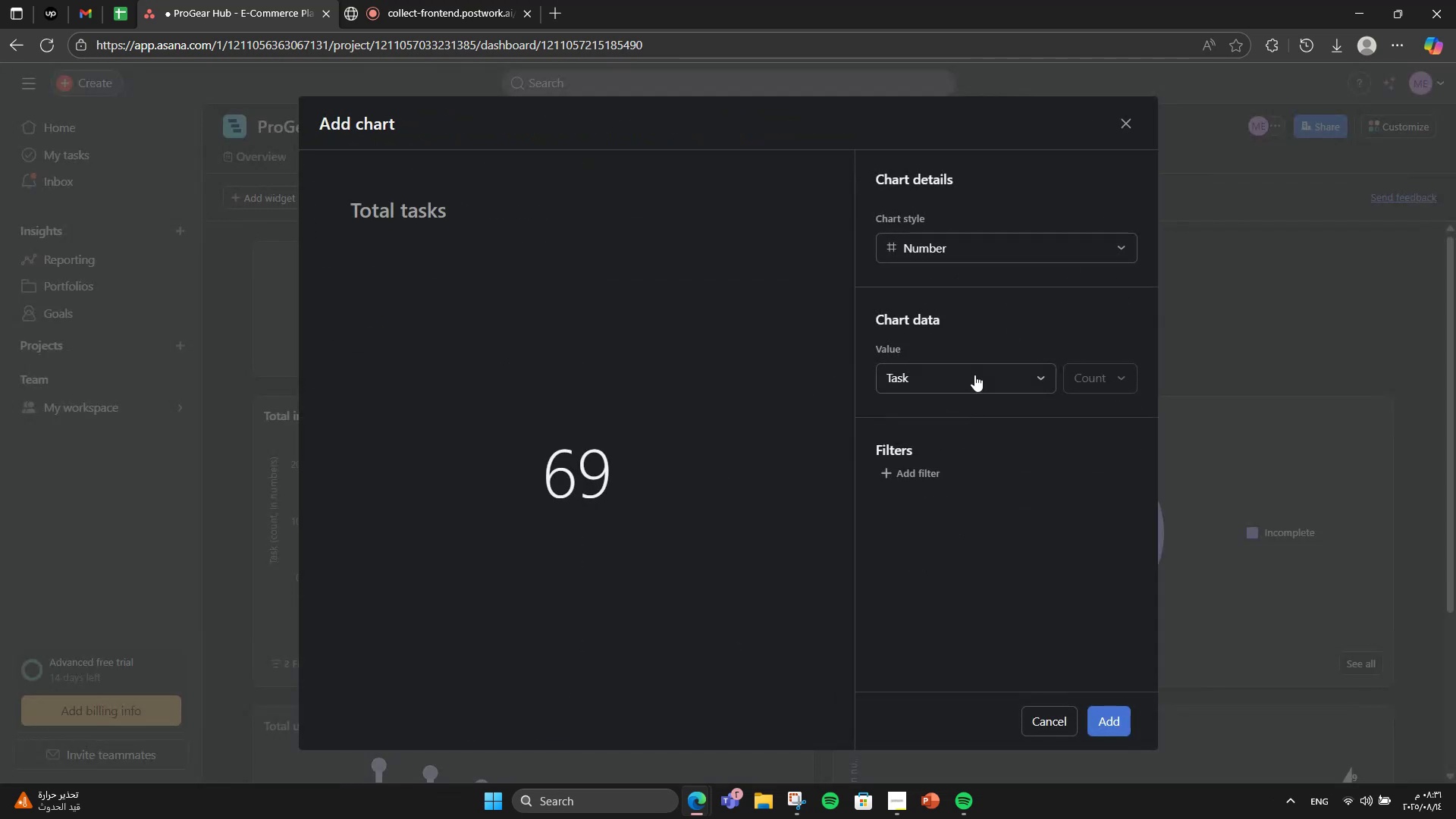 
left_click([974, 375])
 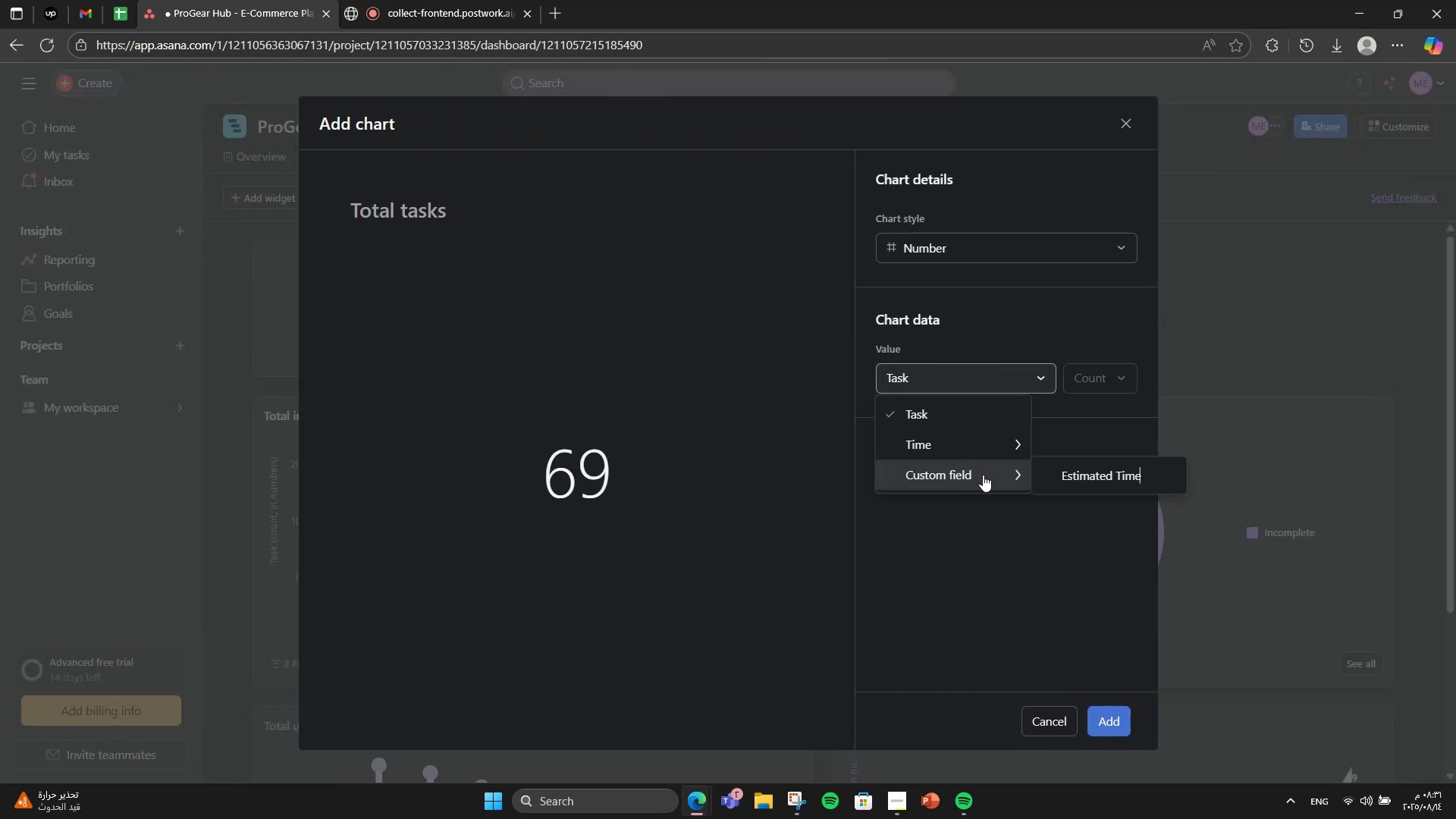 
left_click([1125, 479])
 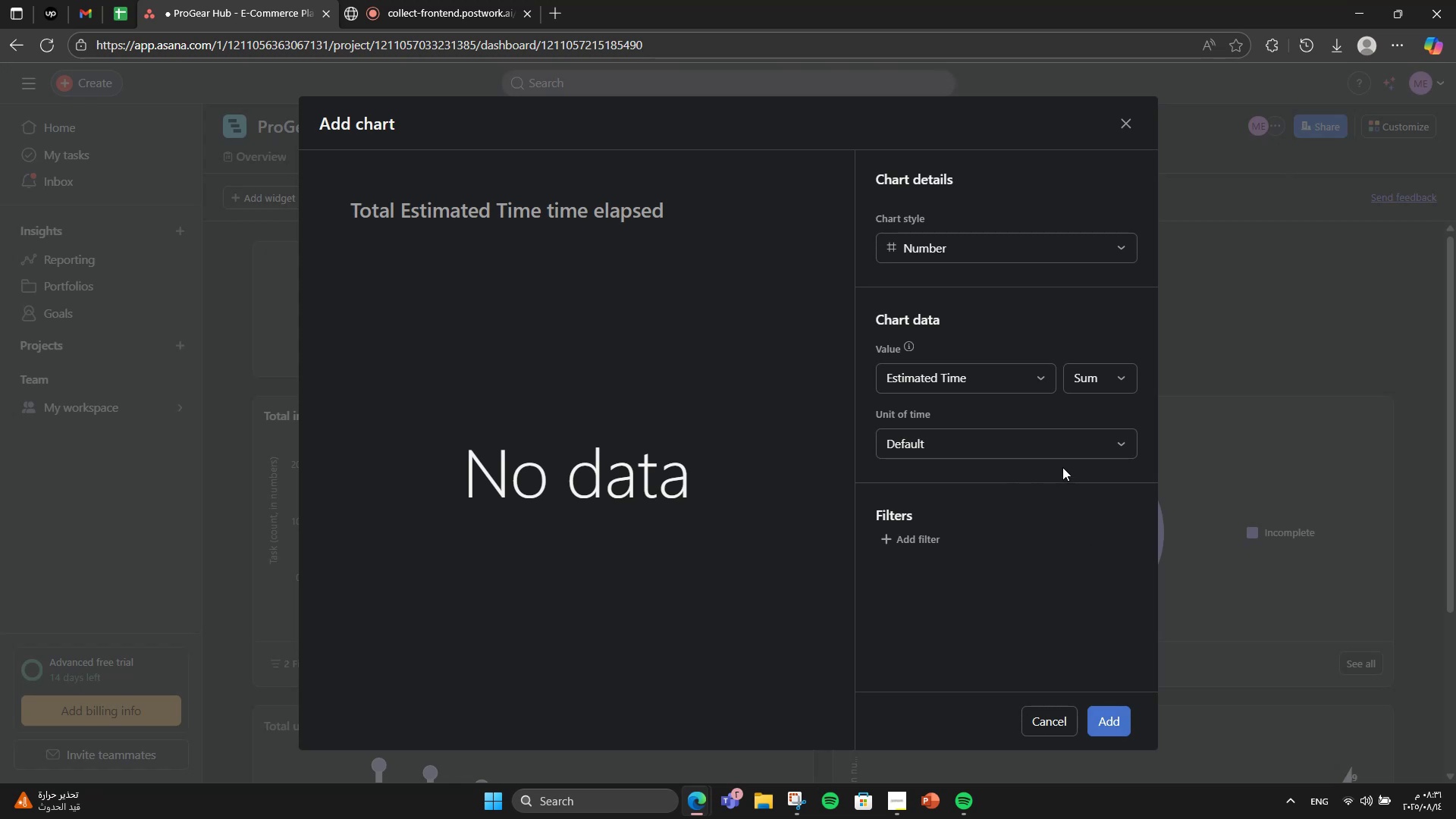 
left_click([1061, 441])
 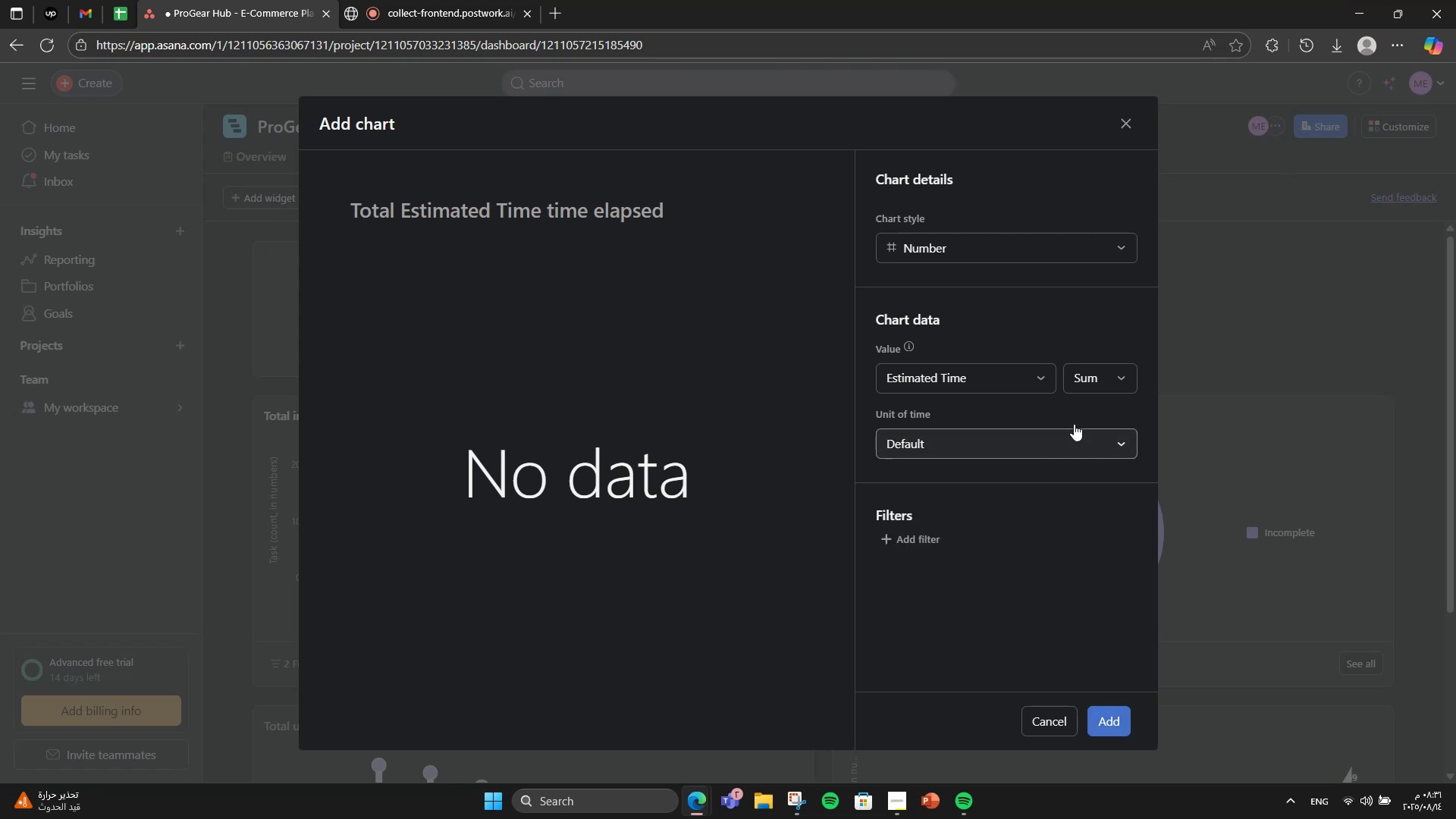 
double_click([1095, 377])
 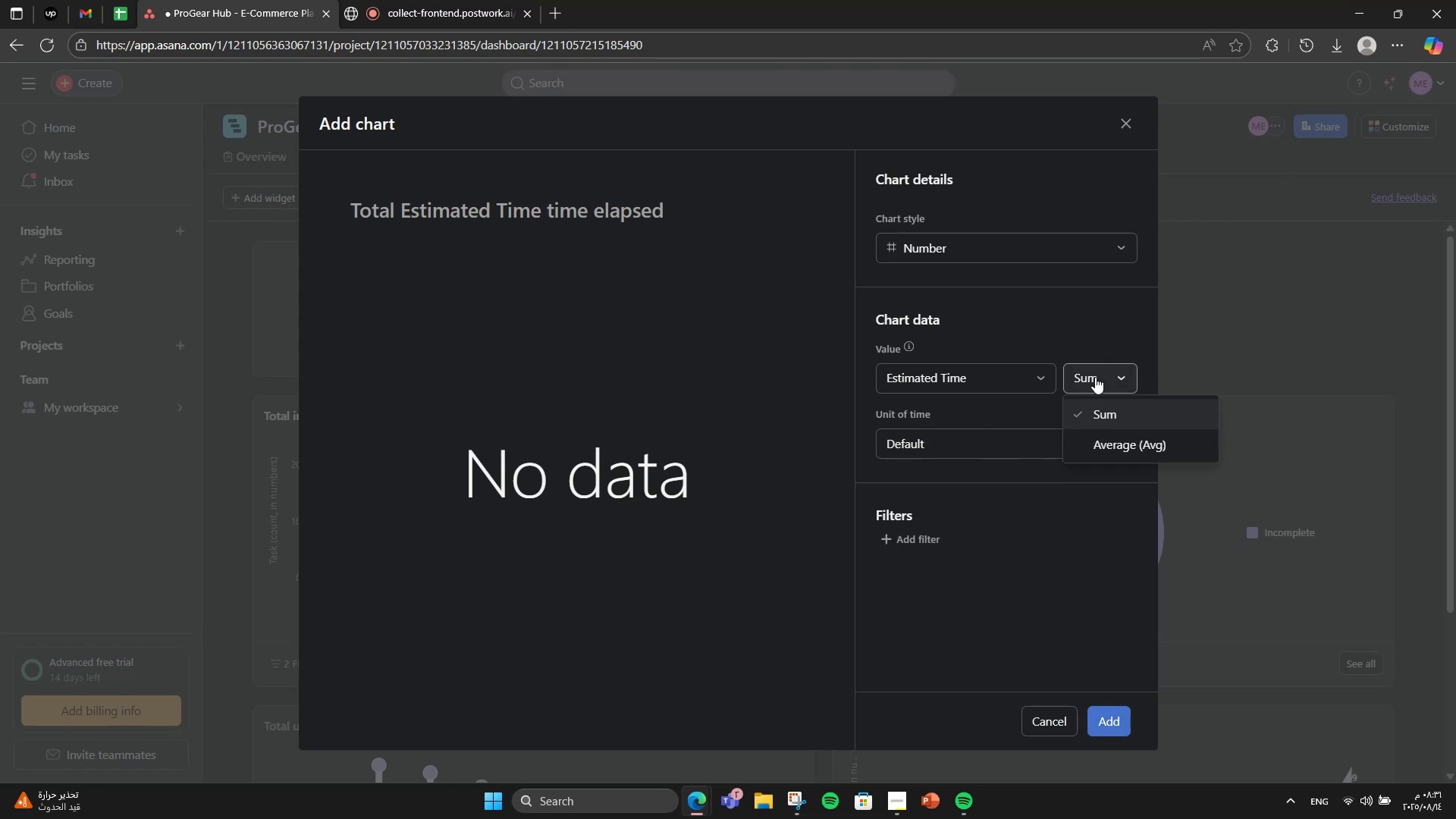 
left_click([1095, 377])
 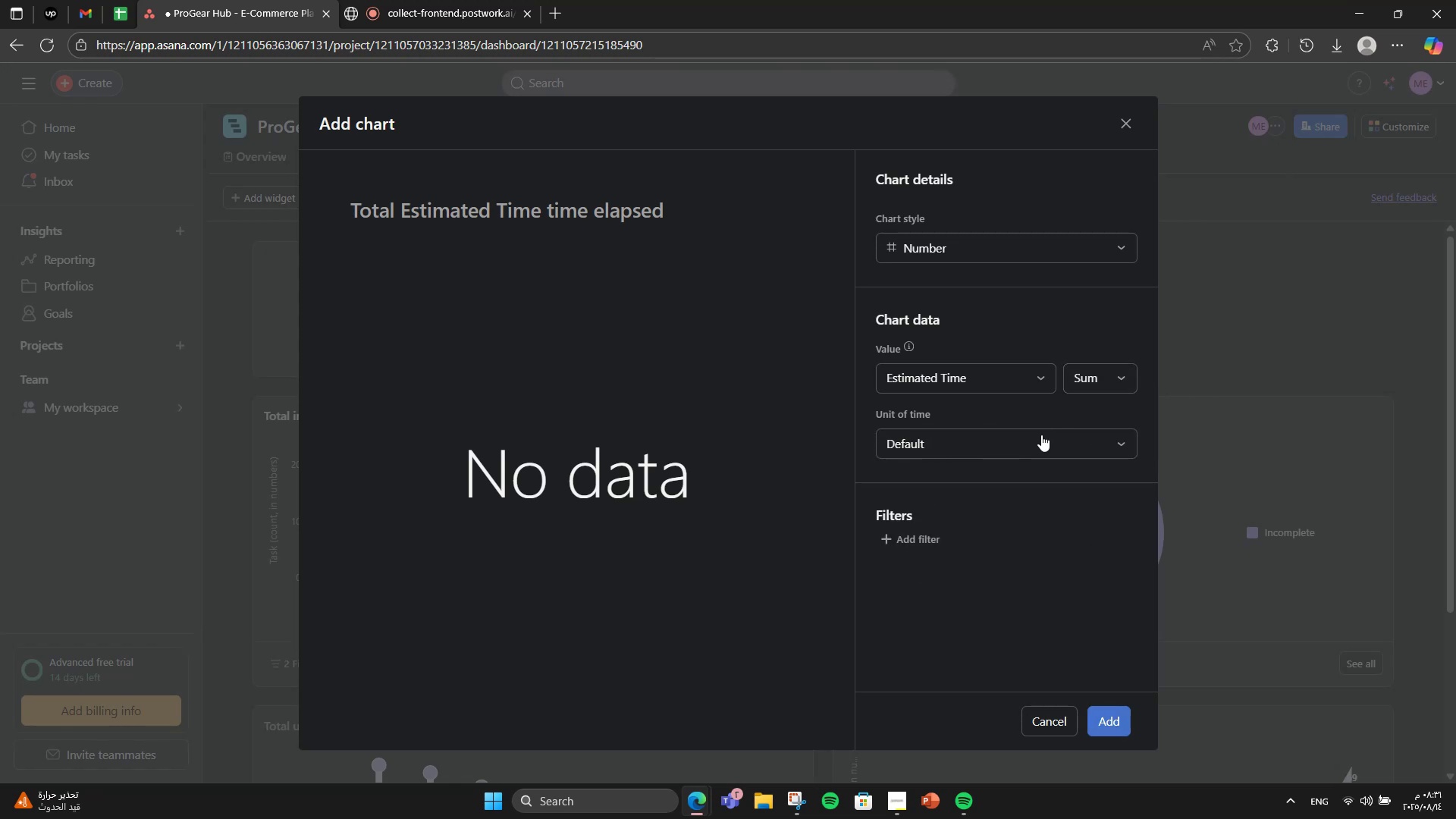 
left_click([1026, 453])
 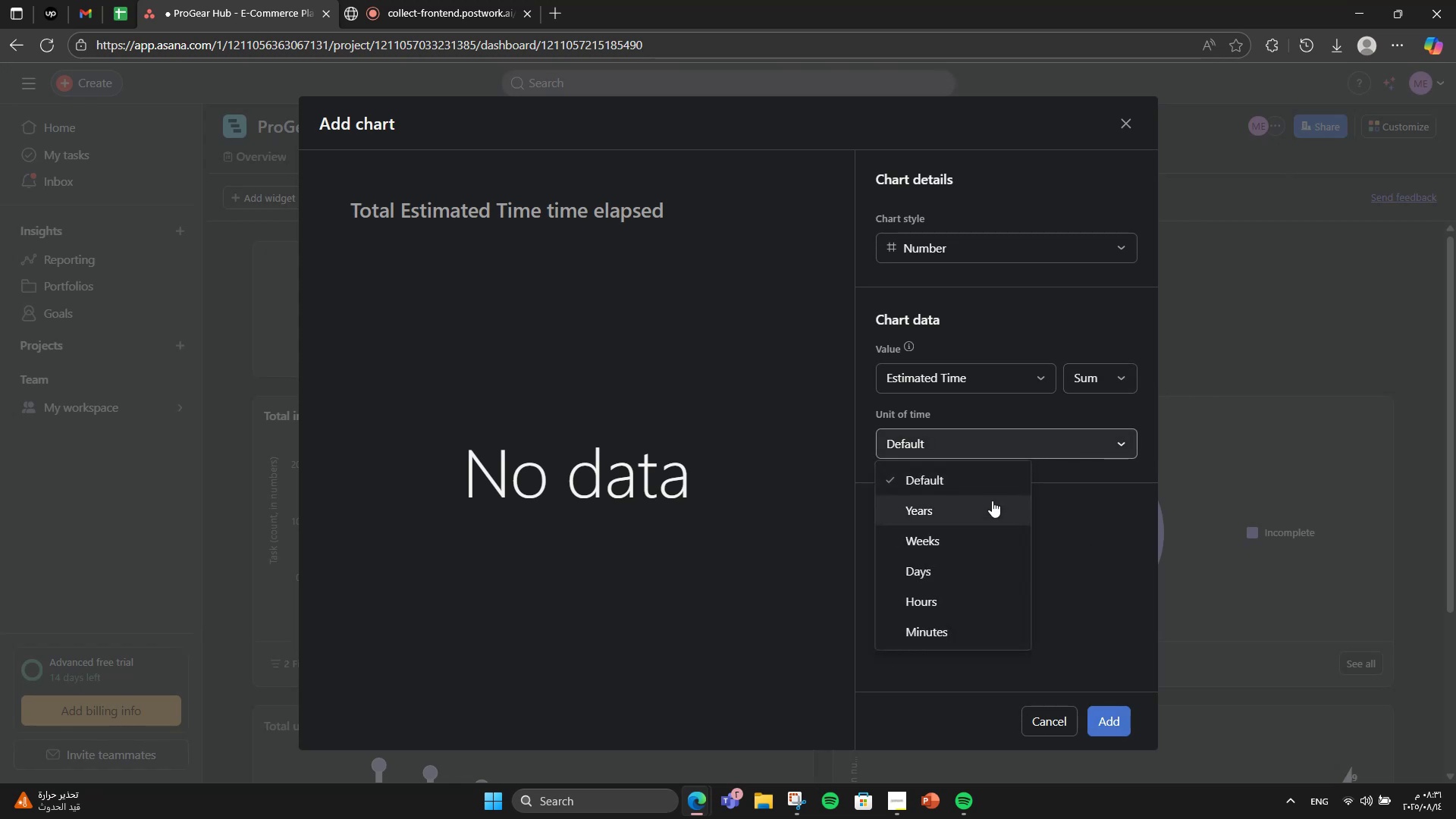 
left_click([992, 500])
 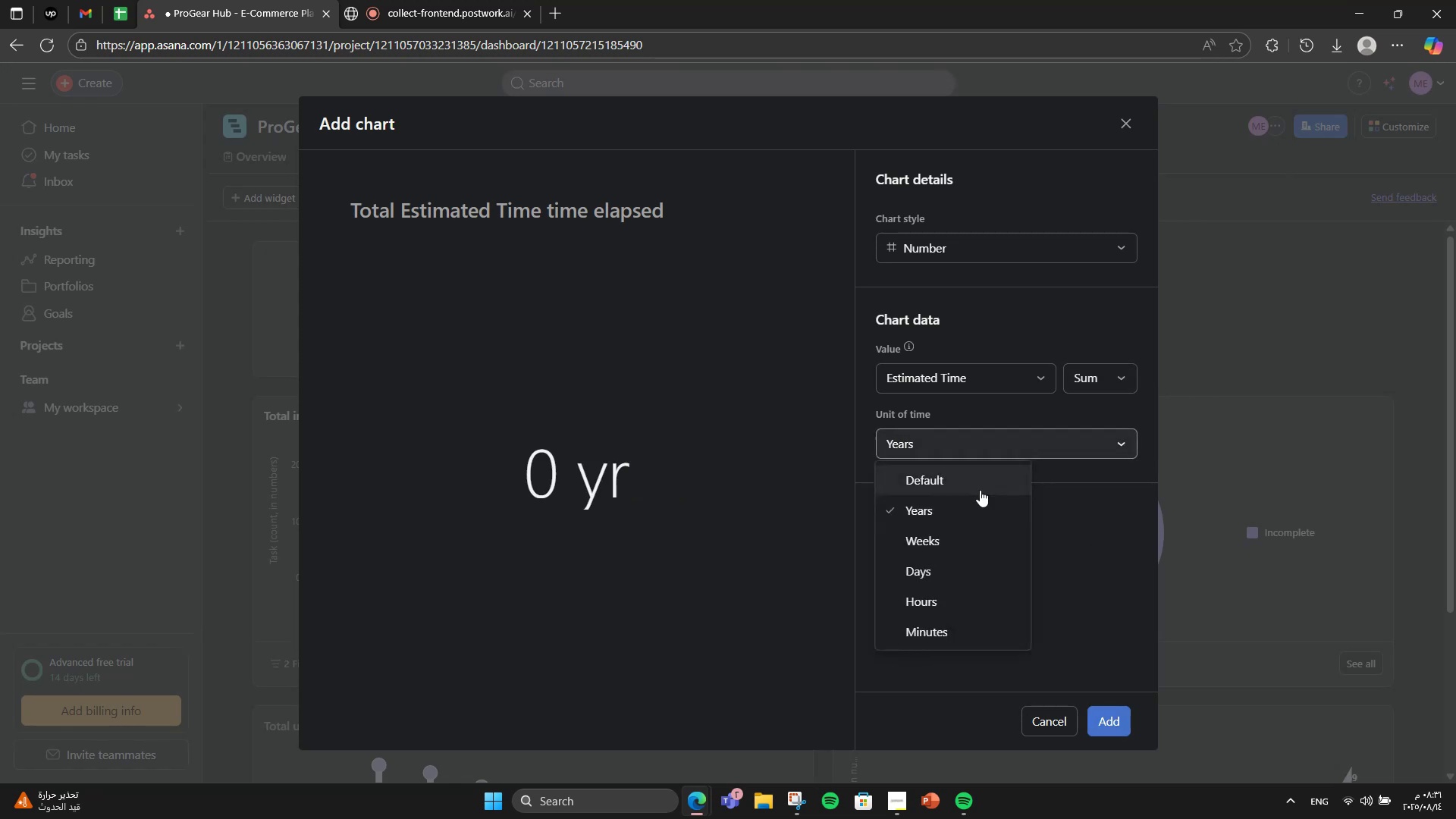 
double_click([962, 549])
 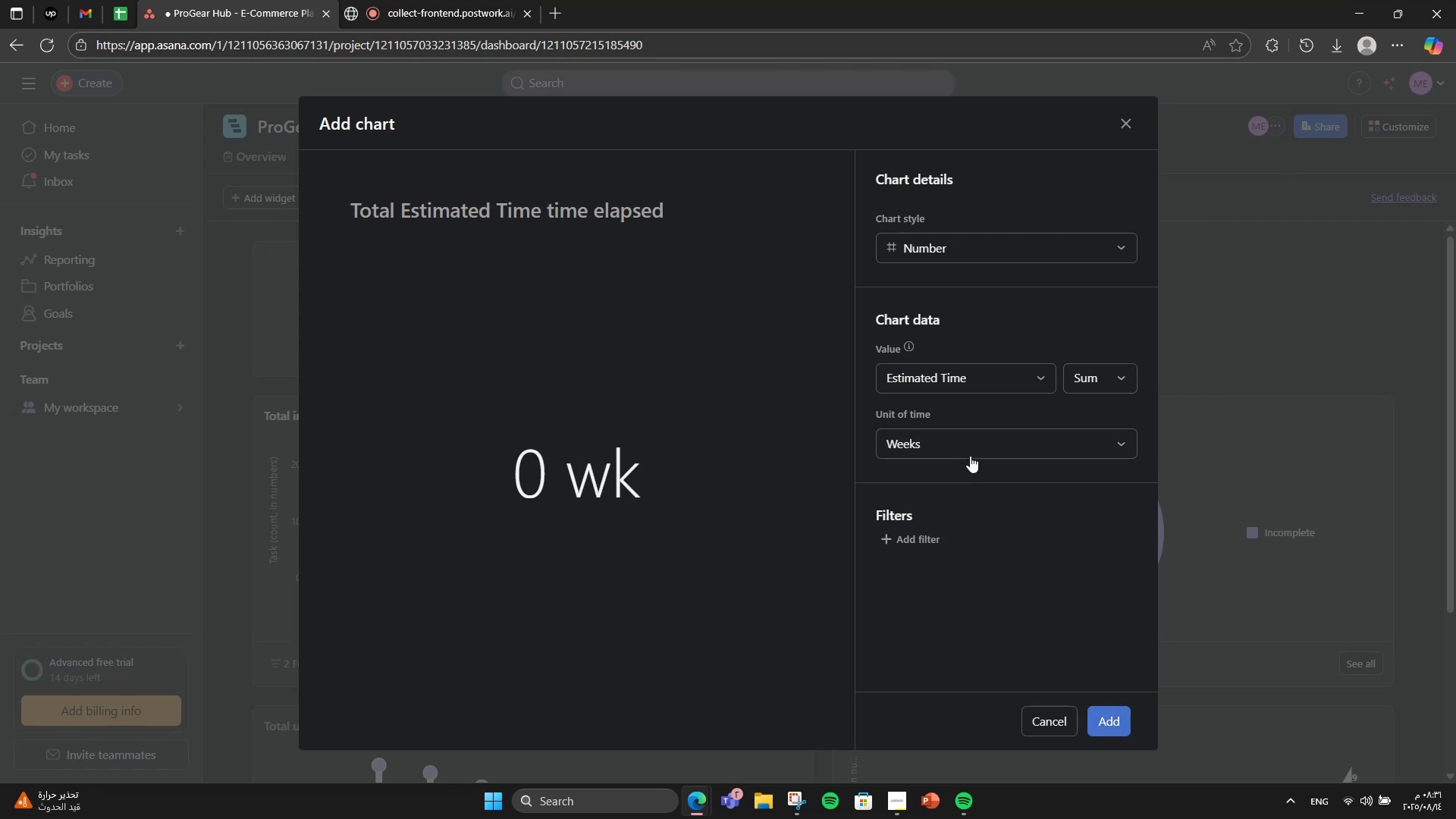 
left_click([970, 438])
 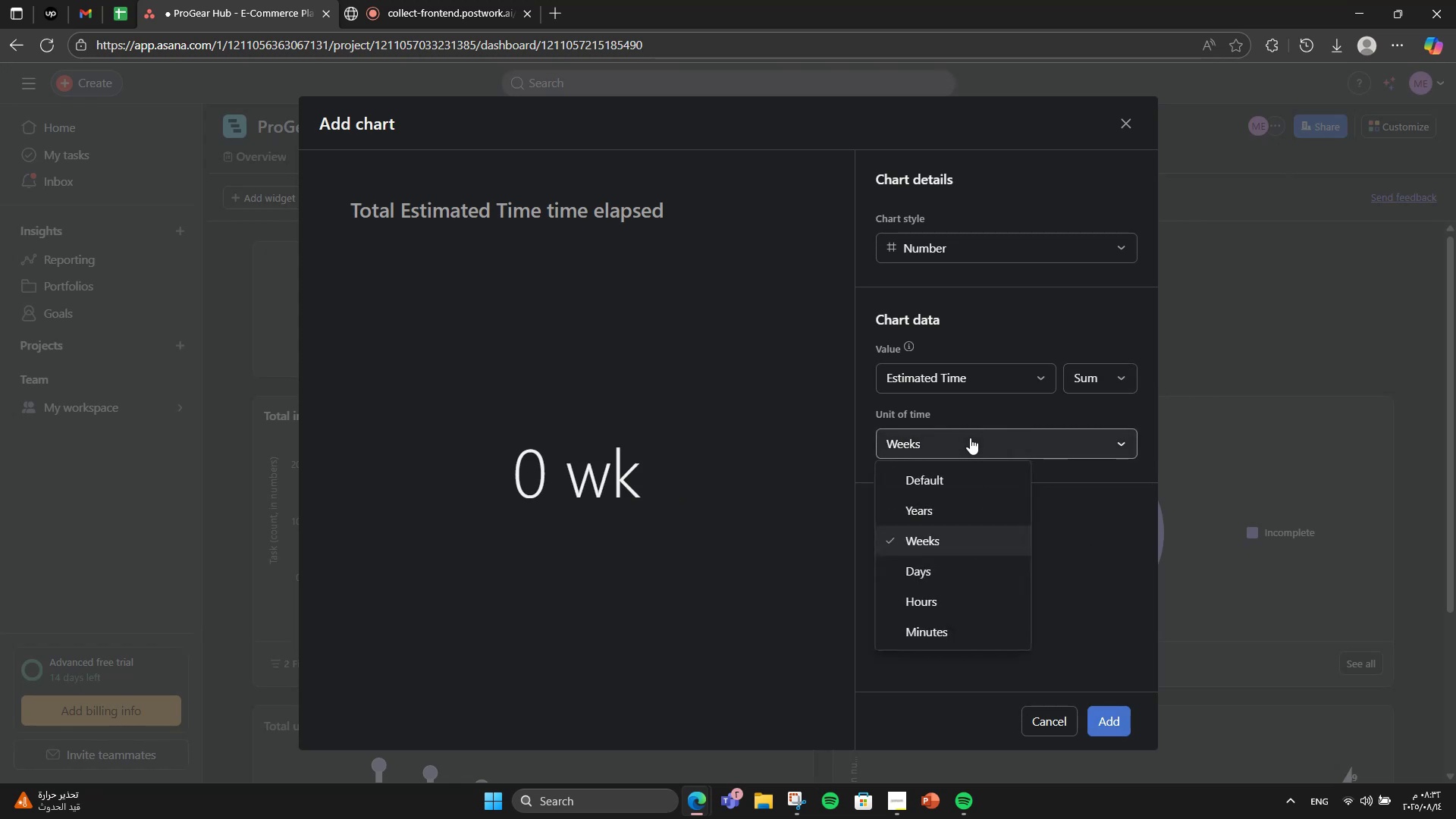 
left_click([970, 438])
 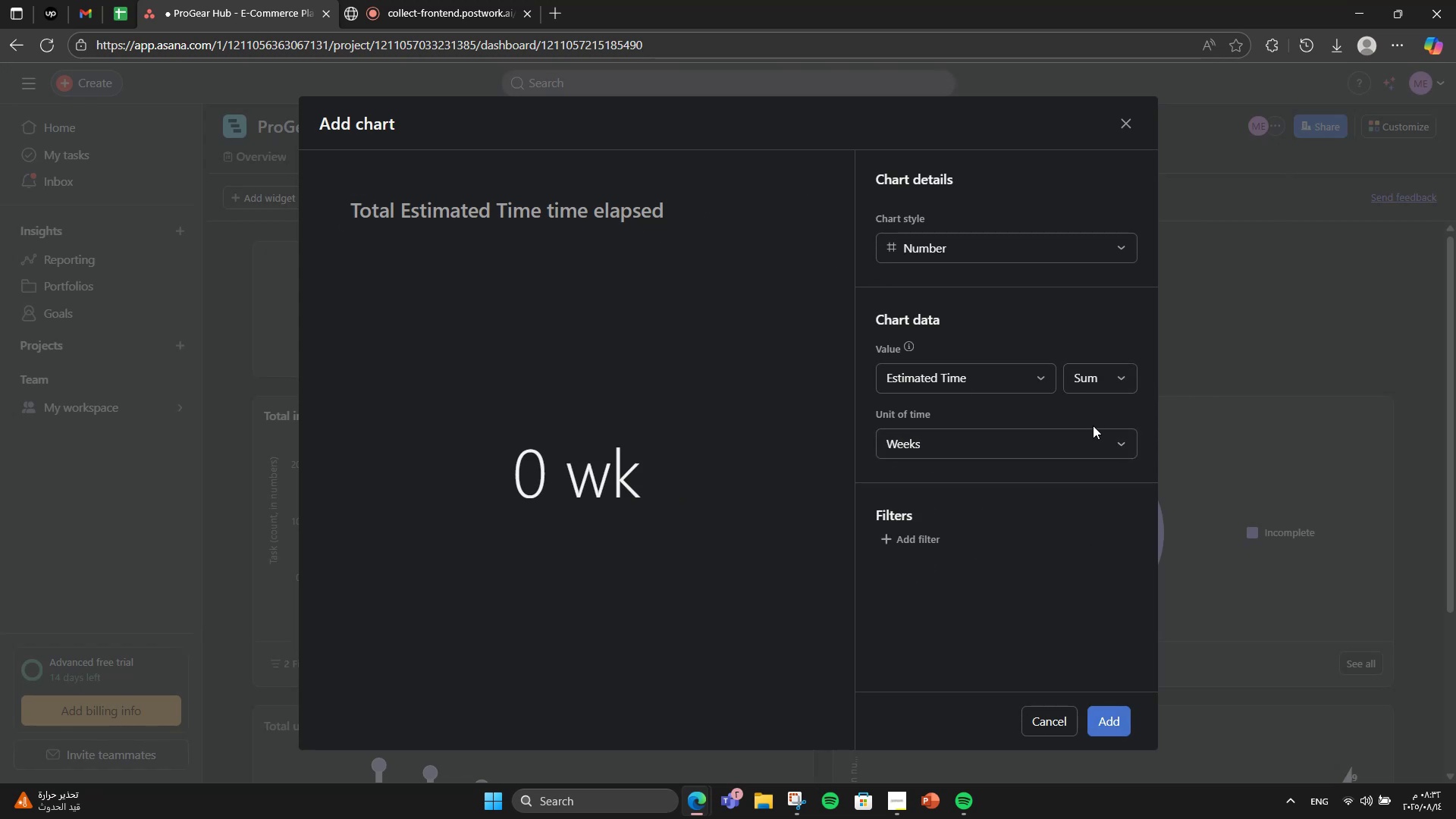 
left_click([902, 530])
 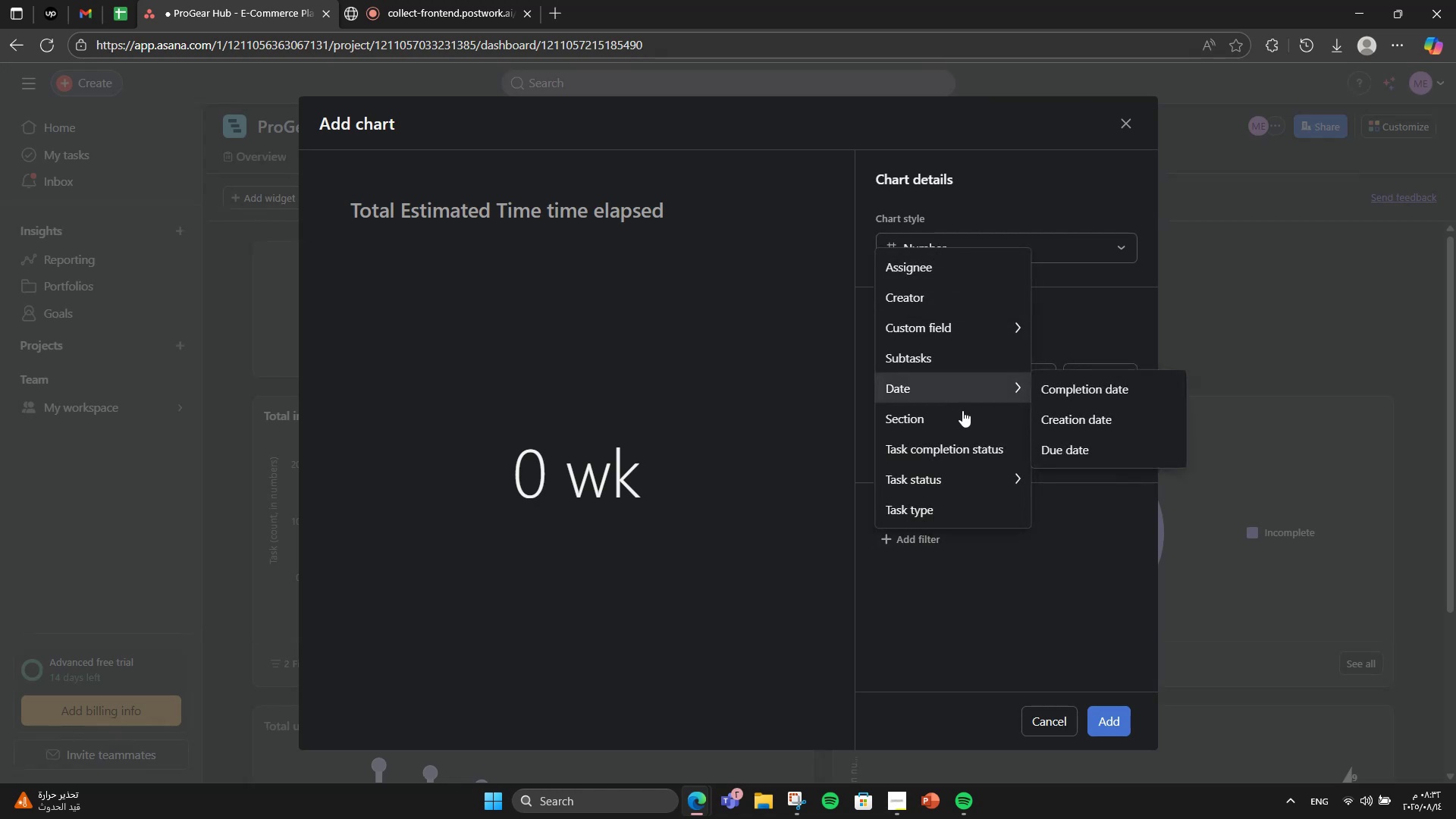 
mouse_move([987, 485])
 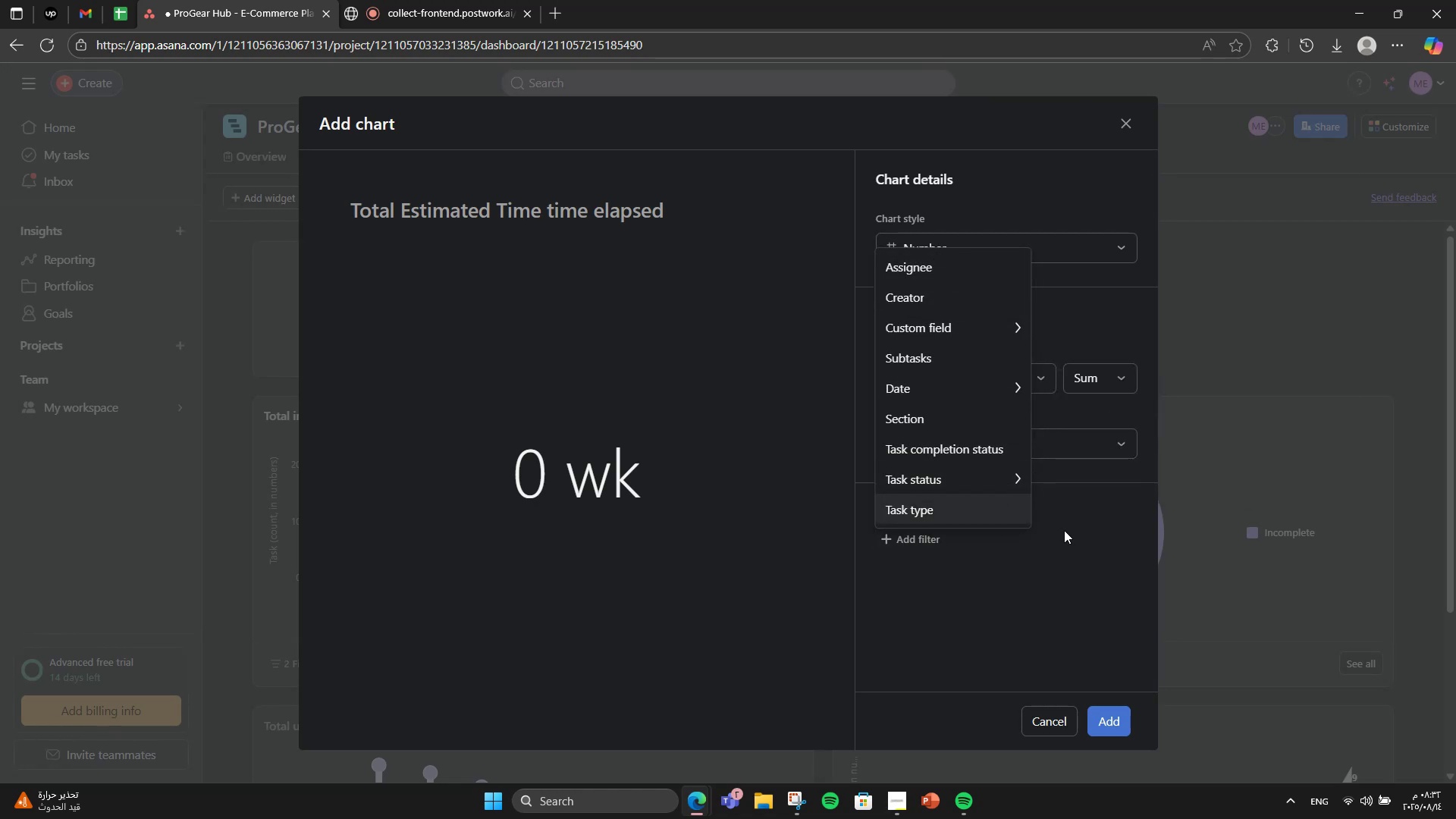 
left_click([1086, 532])
 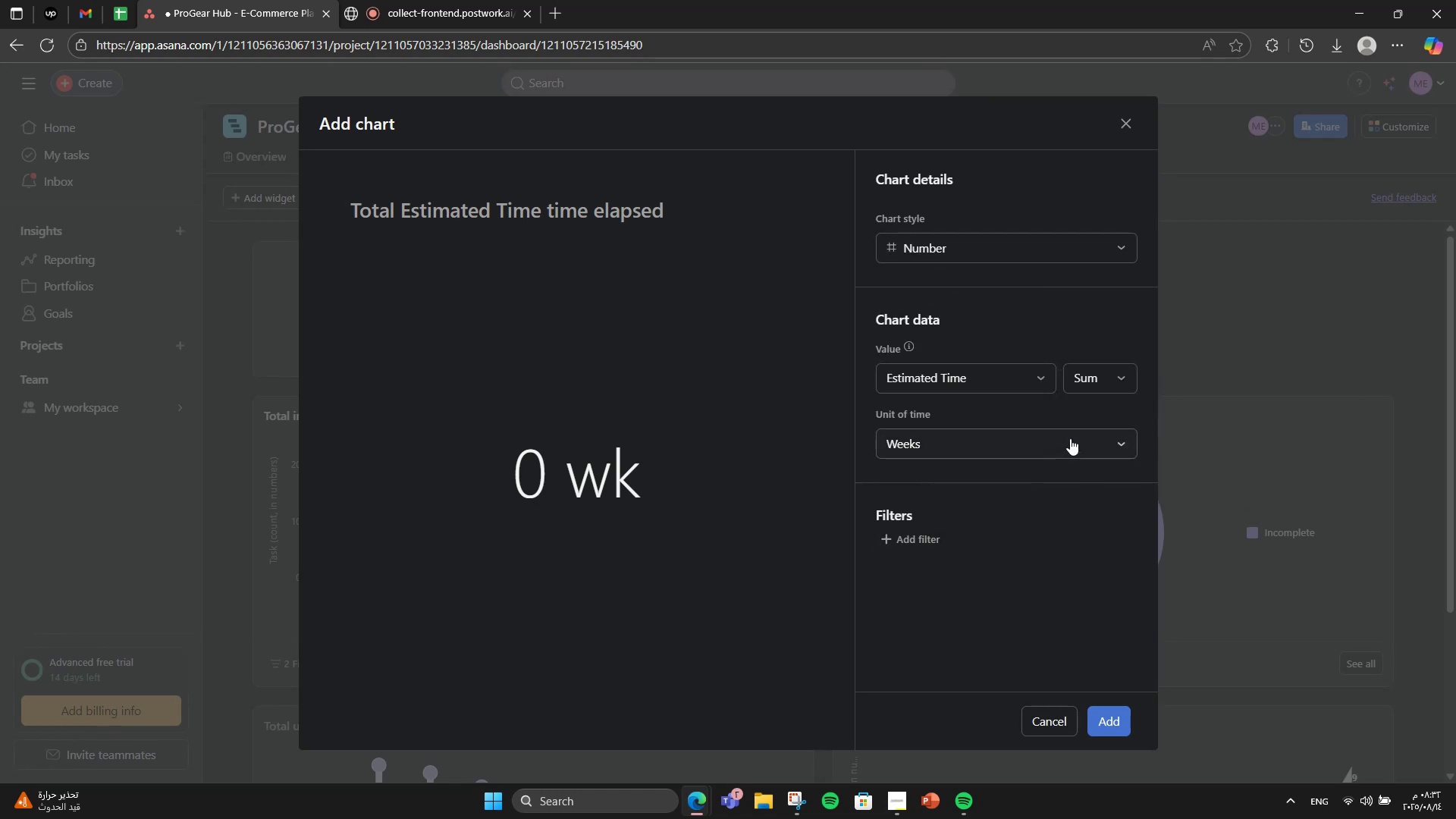 
left_click([1070, 438])
 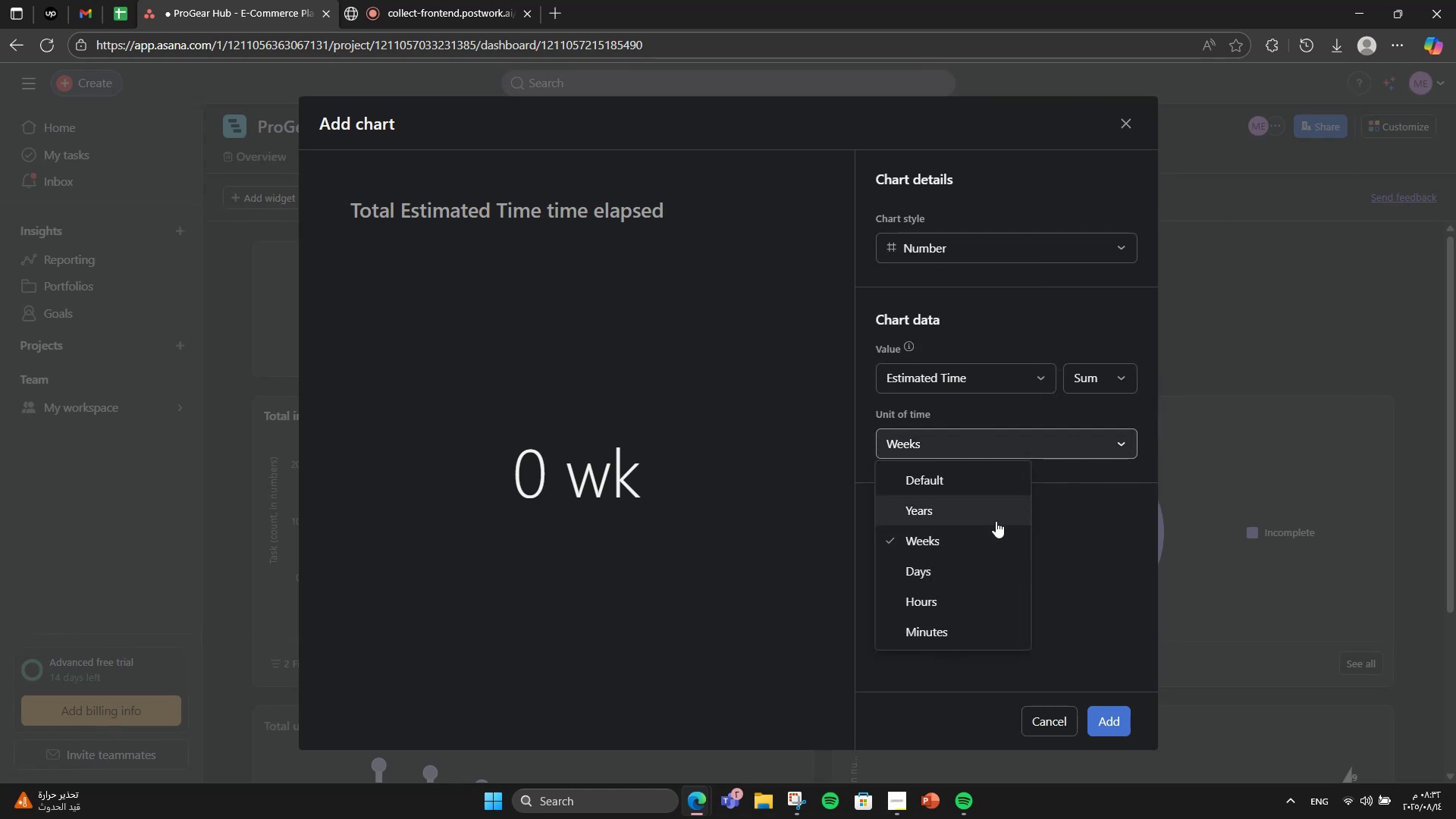 
left_click([976, 576])
 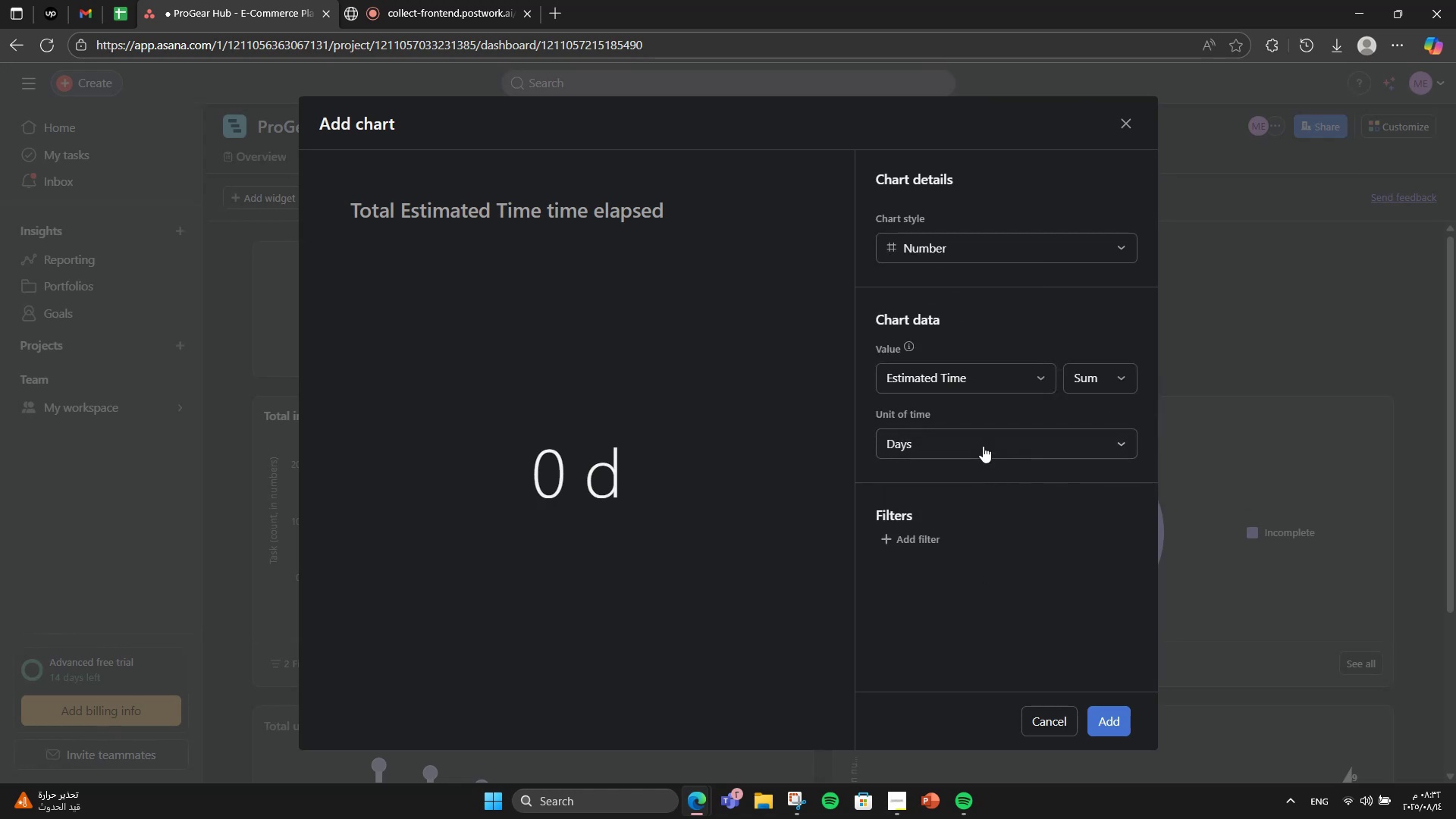 
left_click([983, 446])
 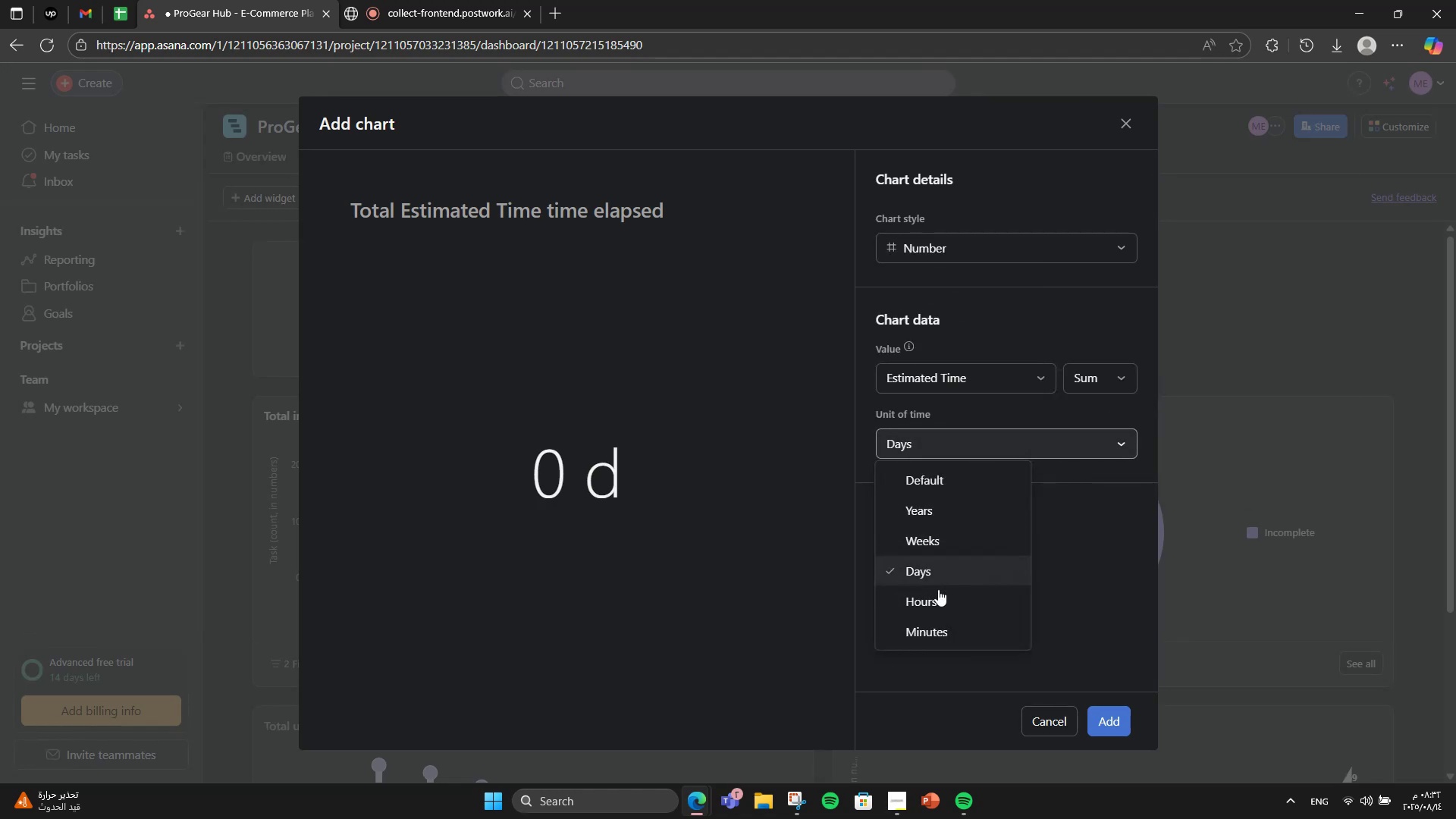 
left_click([937, 591])
 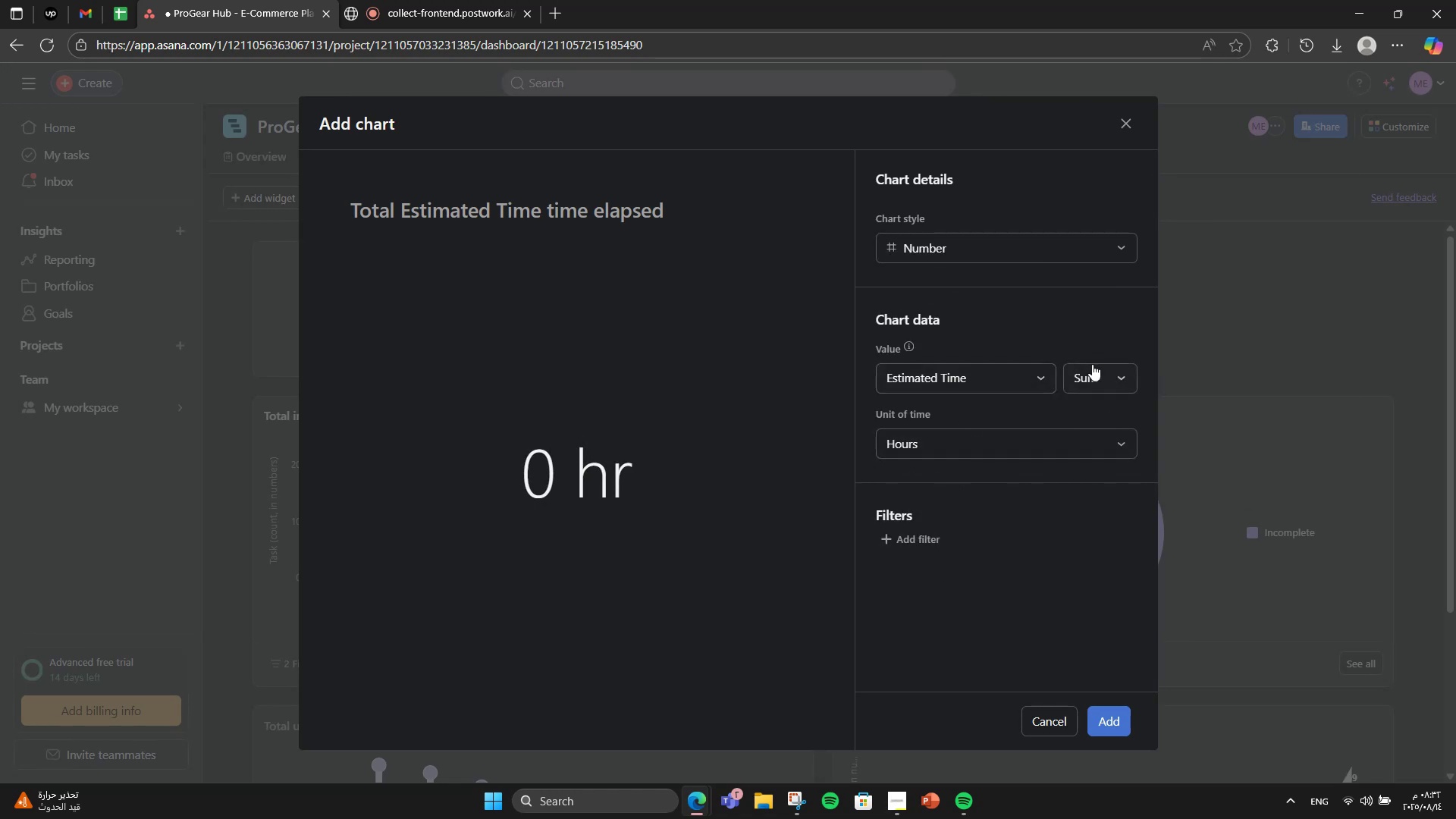 
left_click([999, 373])
 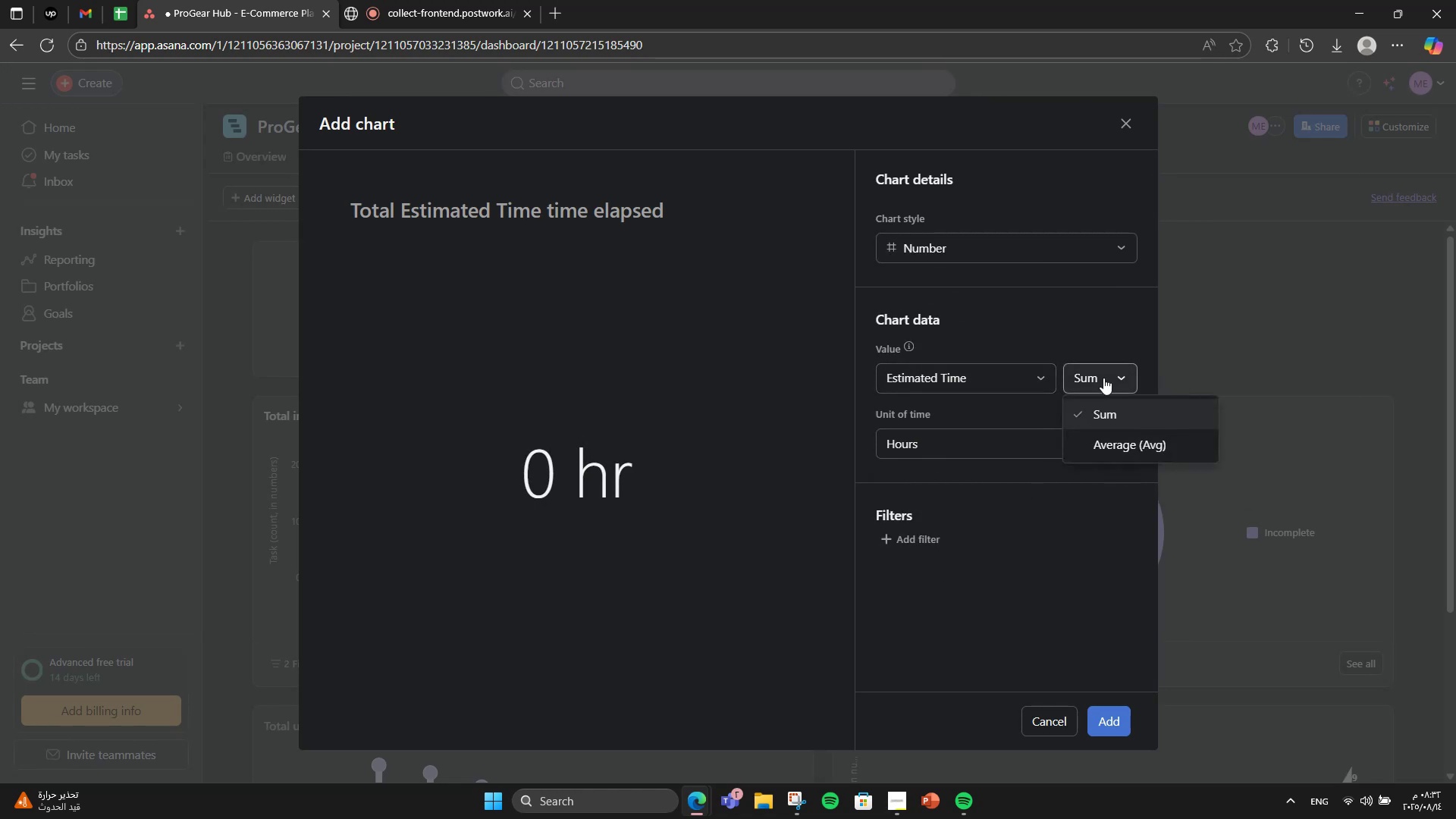 
left_click([1100, 452])
 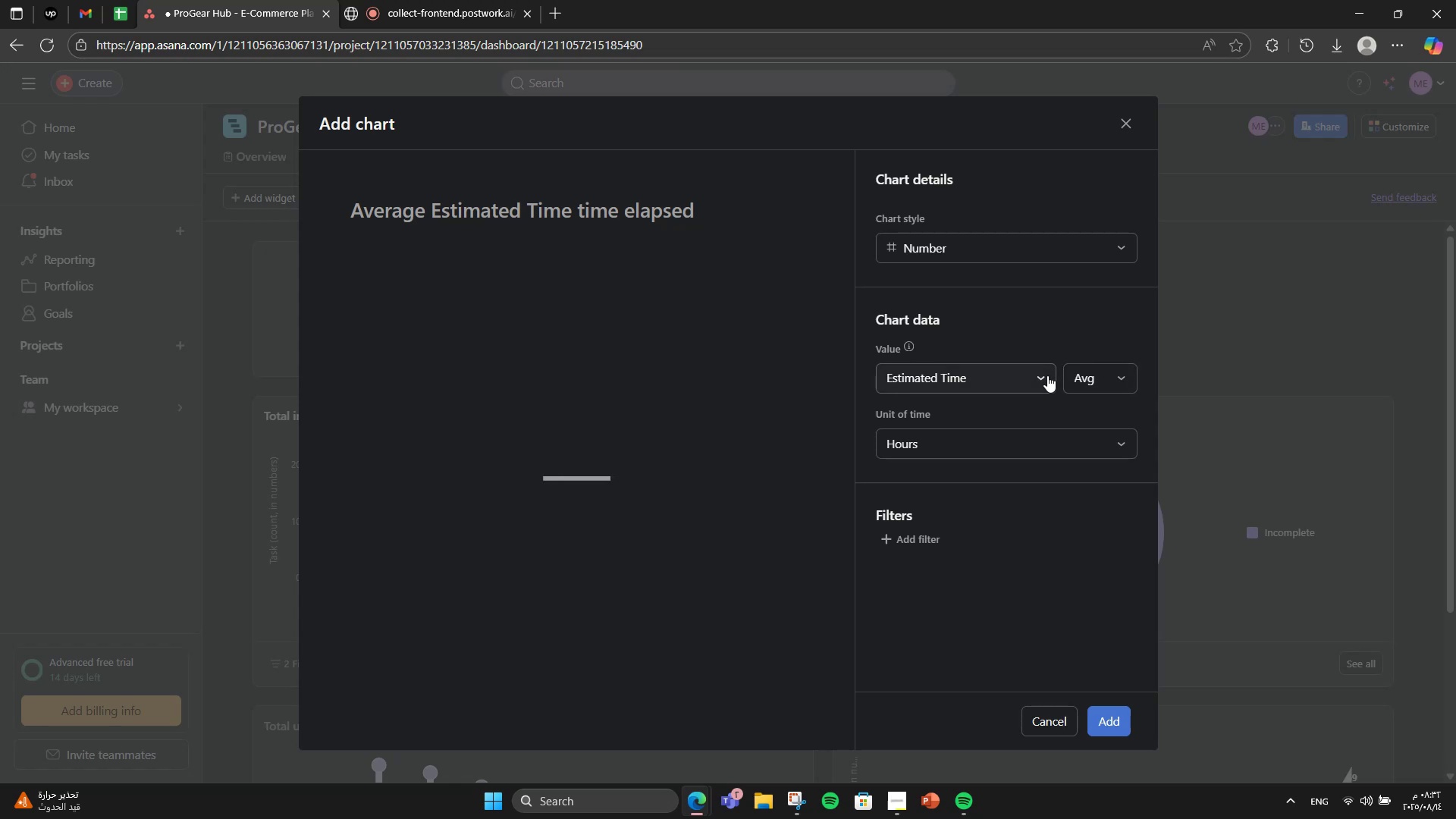 
left_click([1047, 375])
 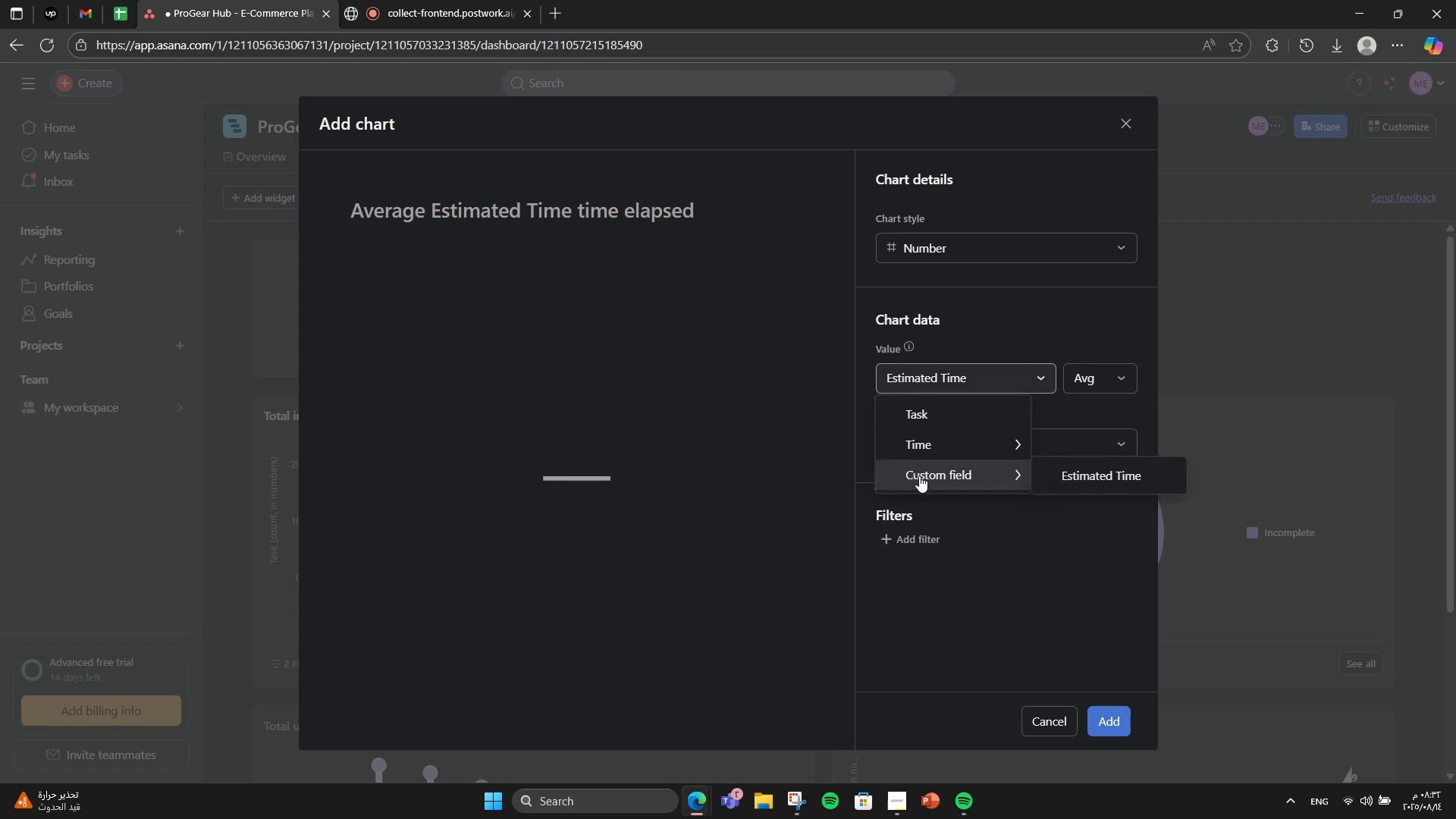 
left_click([933, 422])
 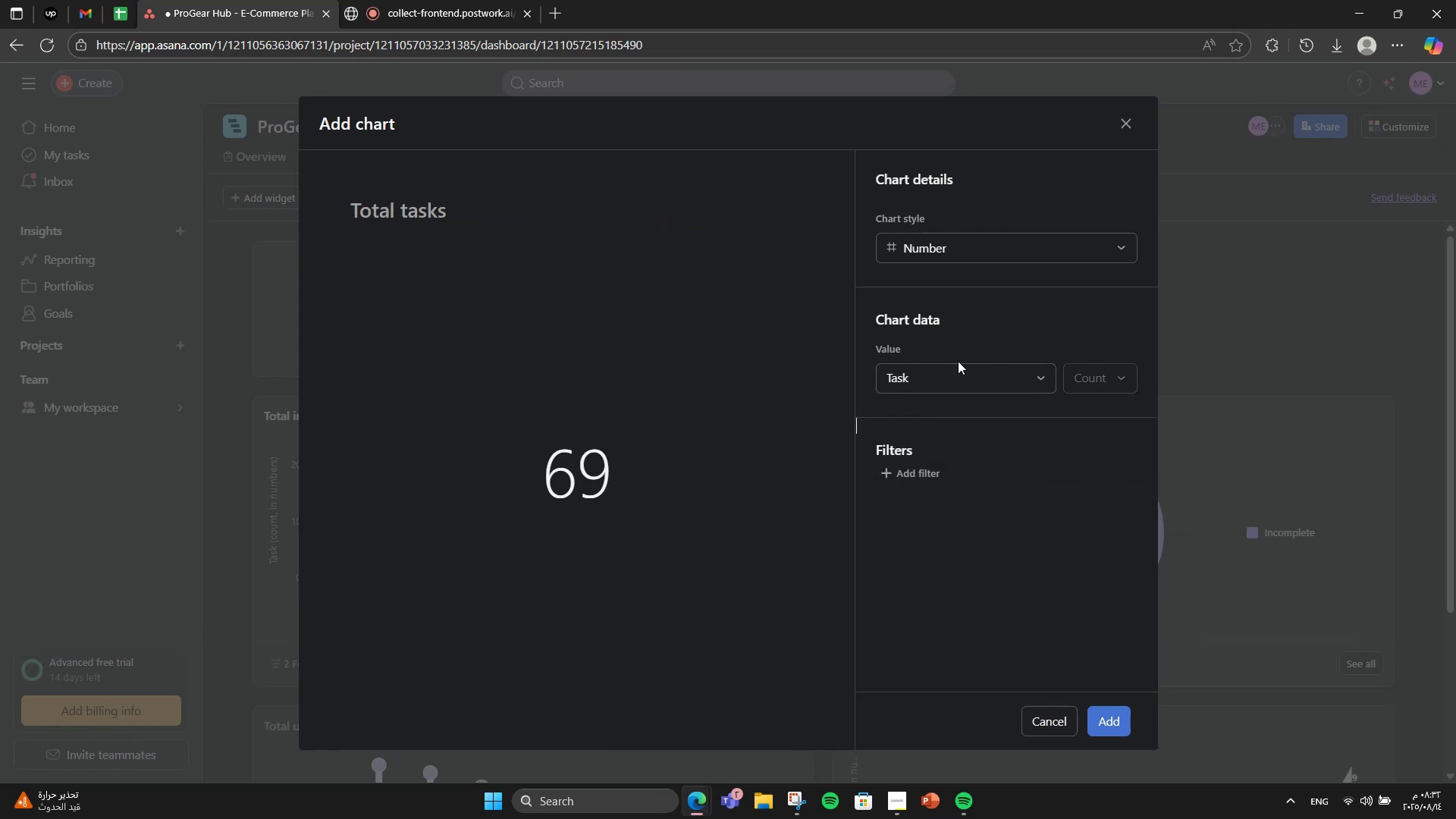 
double_click([956, 395])
 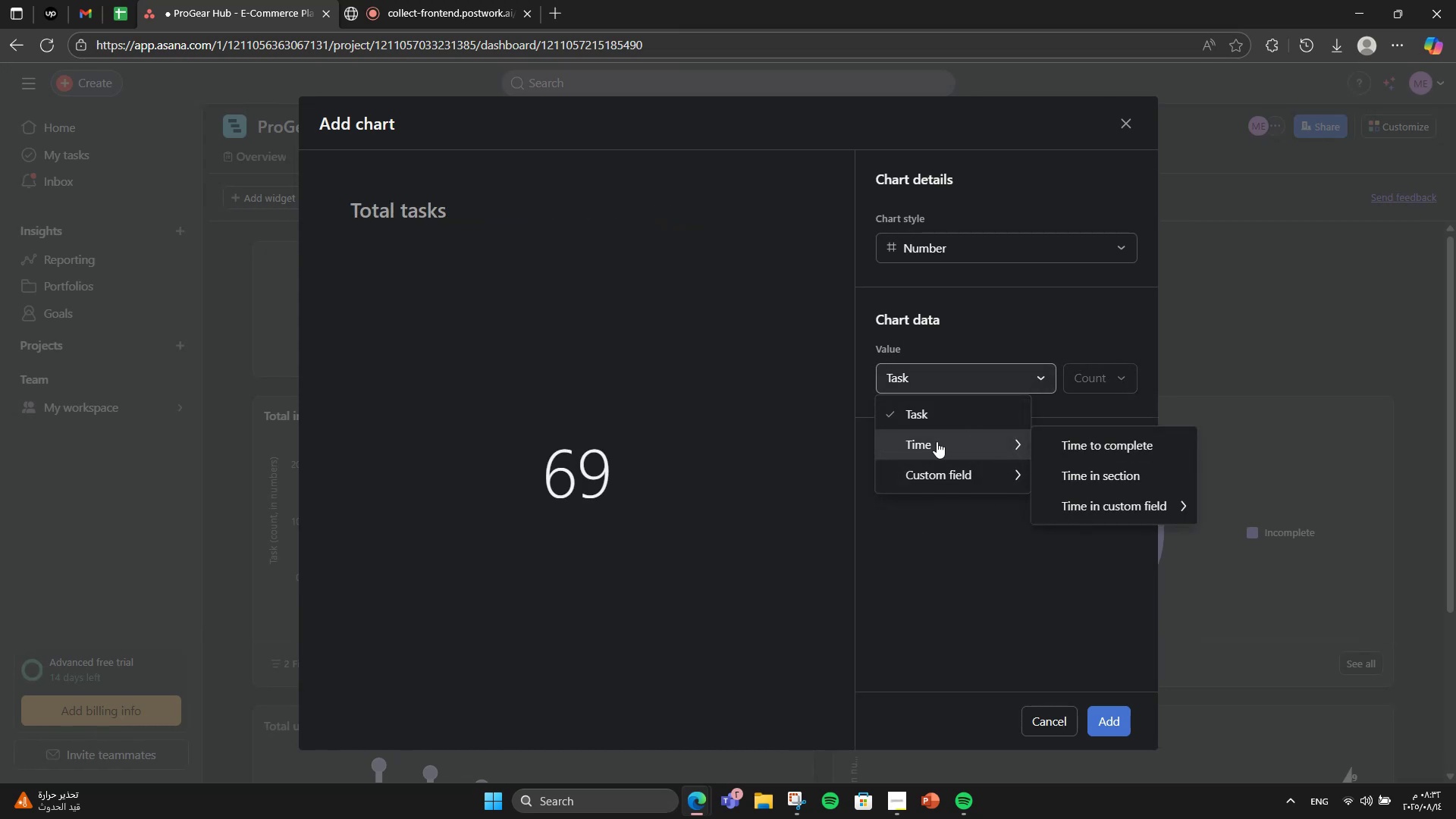 
left_click([994, 317])
 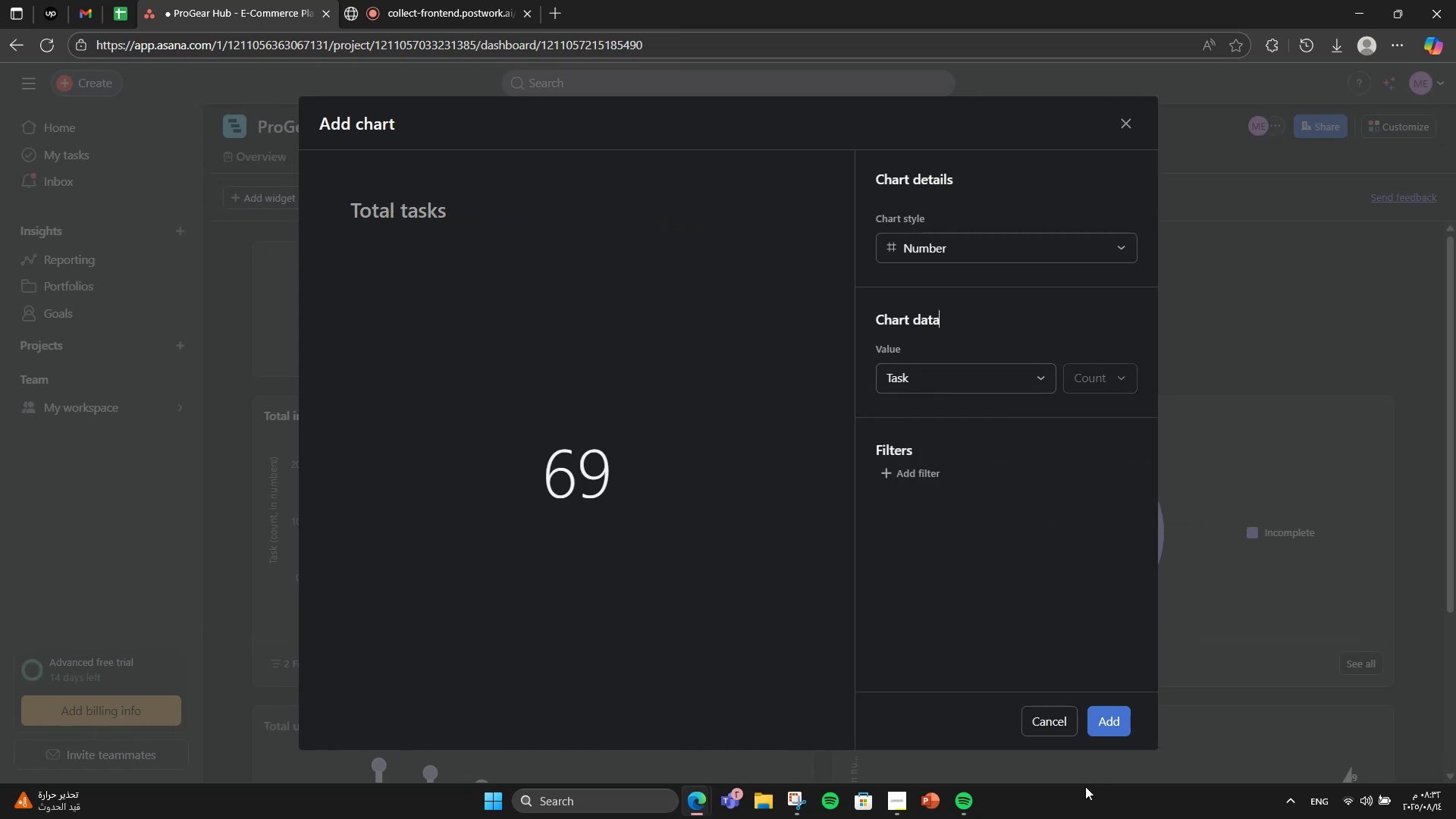 
left_click([1051, 717])
 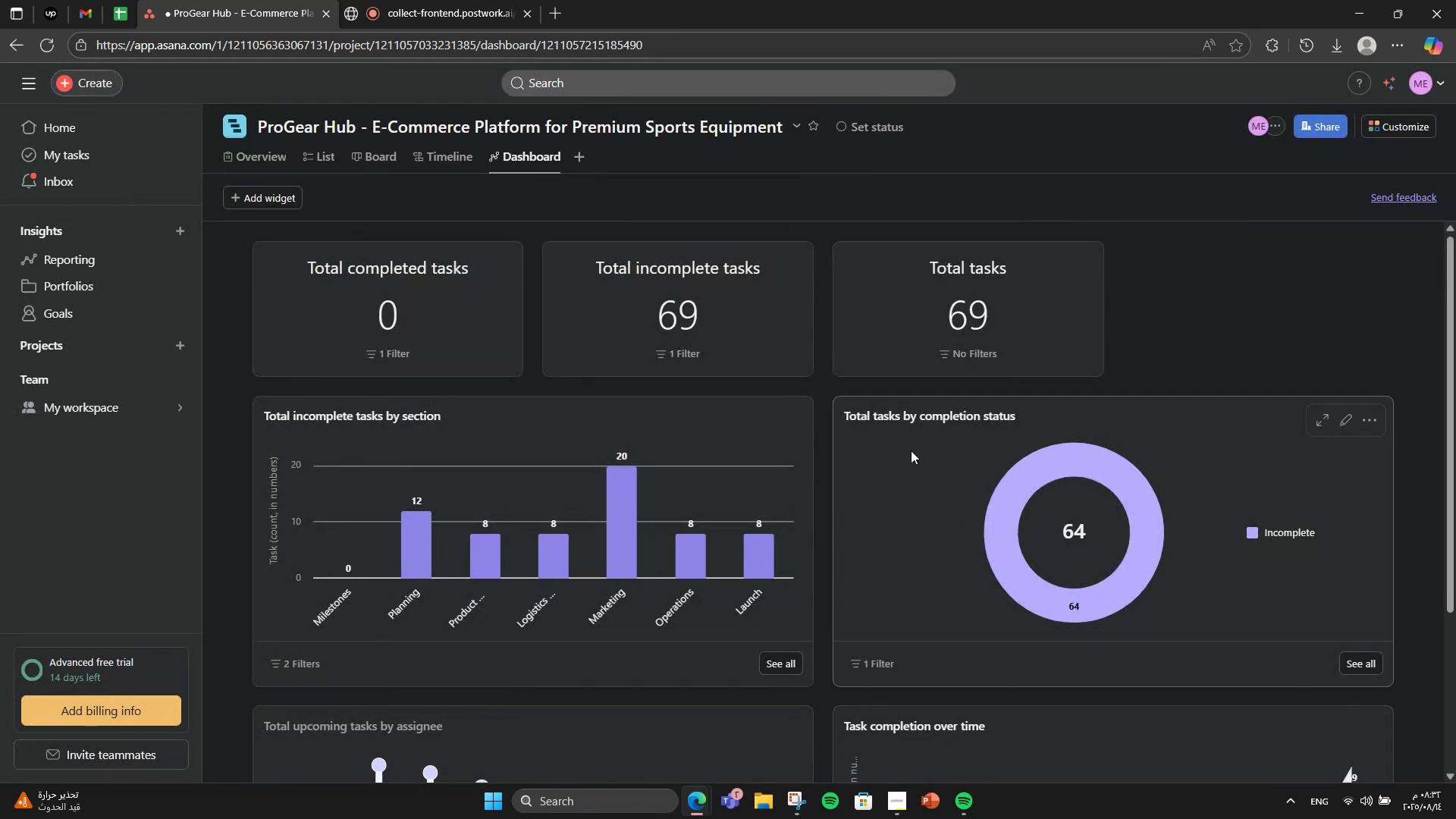 
scroll: coordinate [911, 450], scroll_direction: down, amount: 2.0
 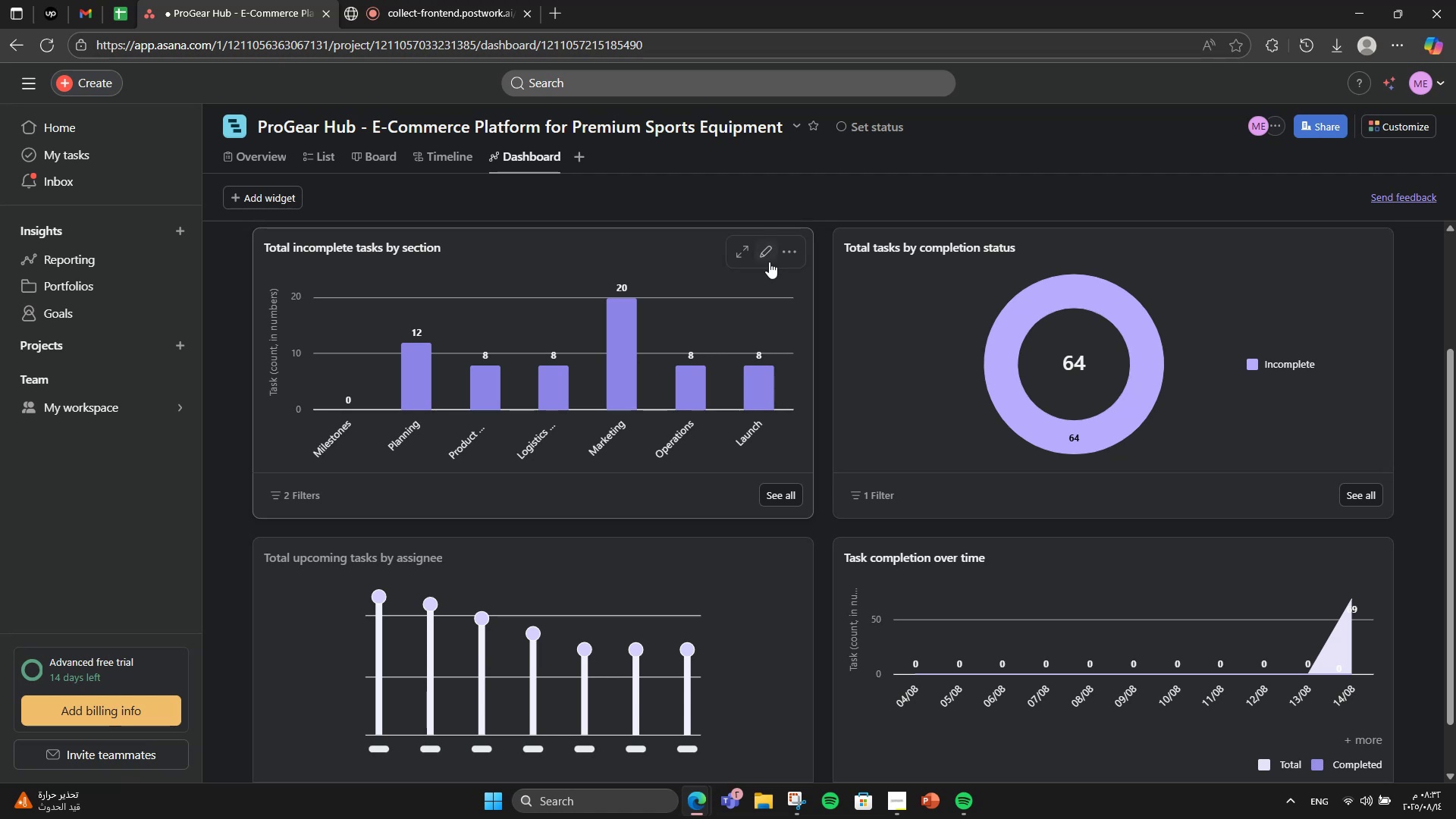 
left_click([769, 262])
 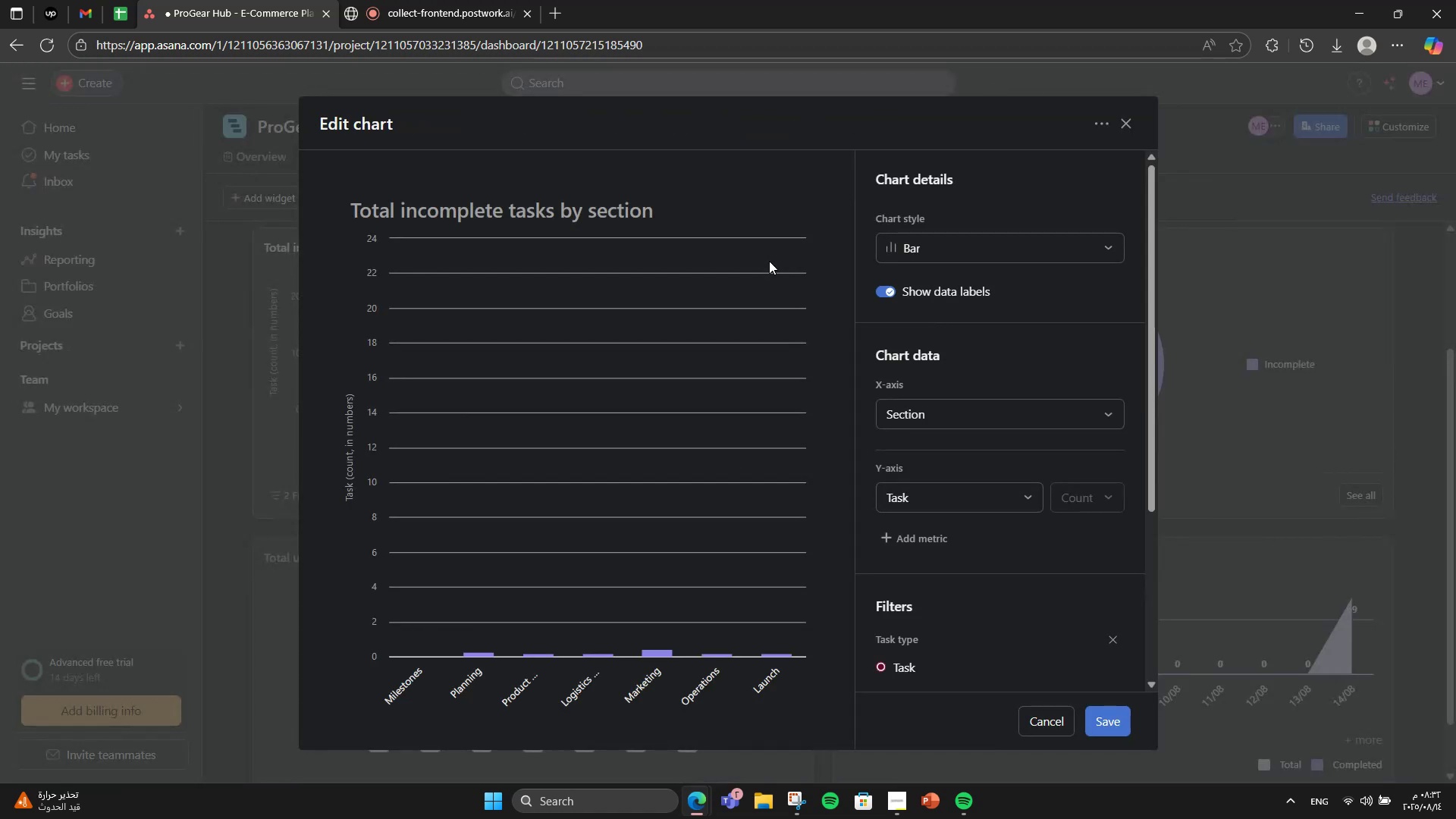 
left_click([927, 238])
 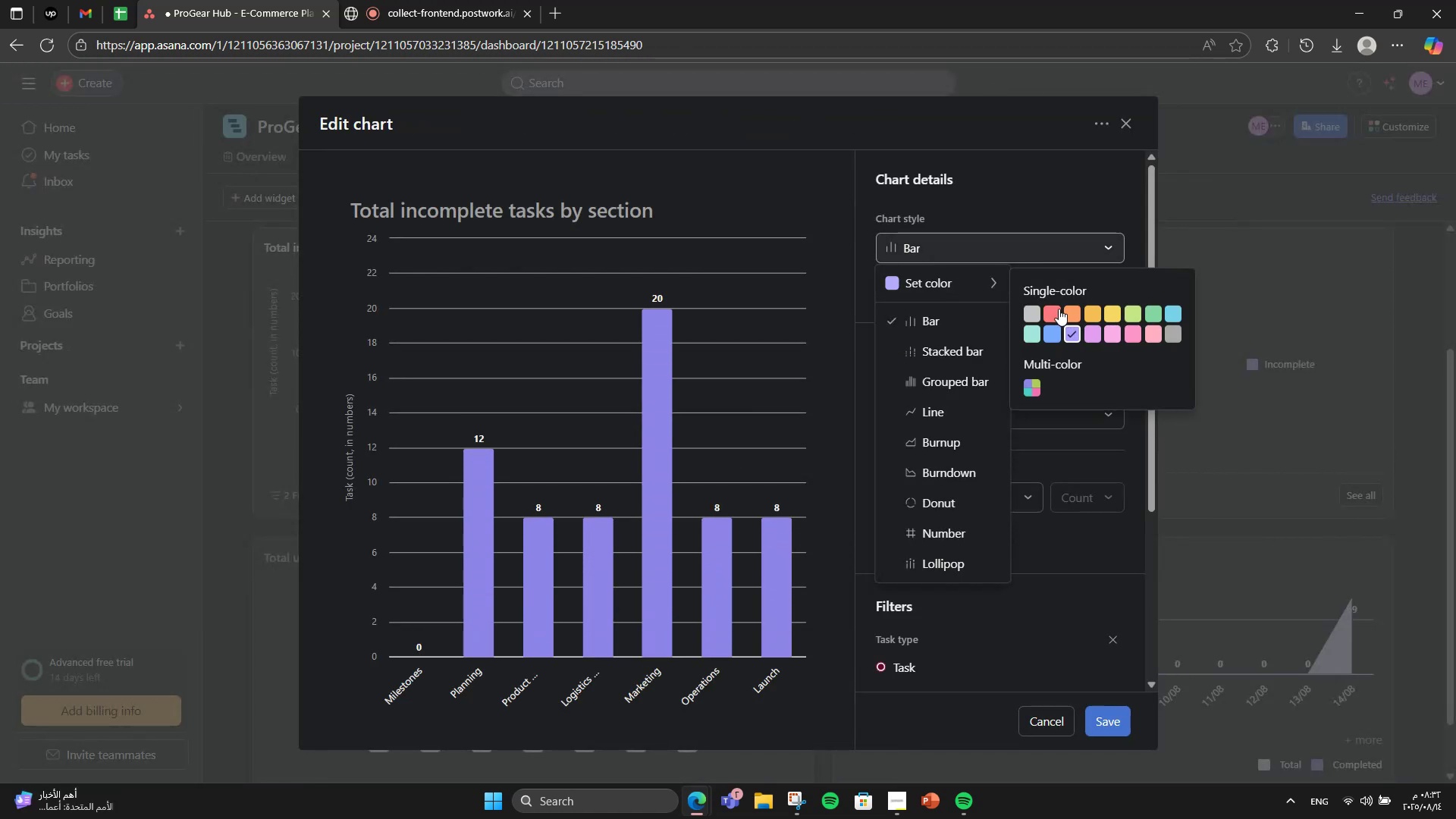 
double_click([1058, 235])
 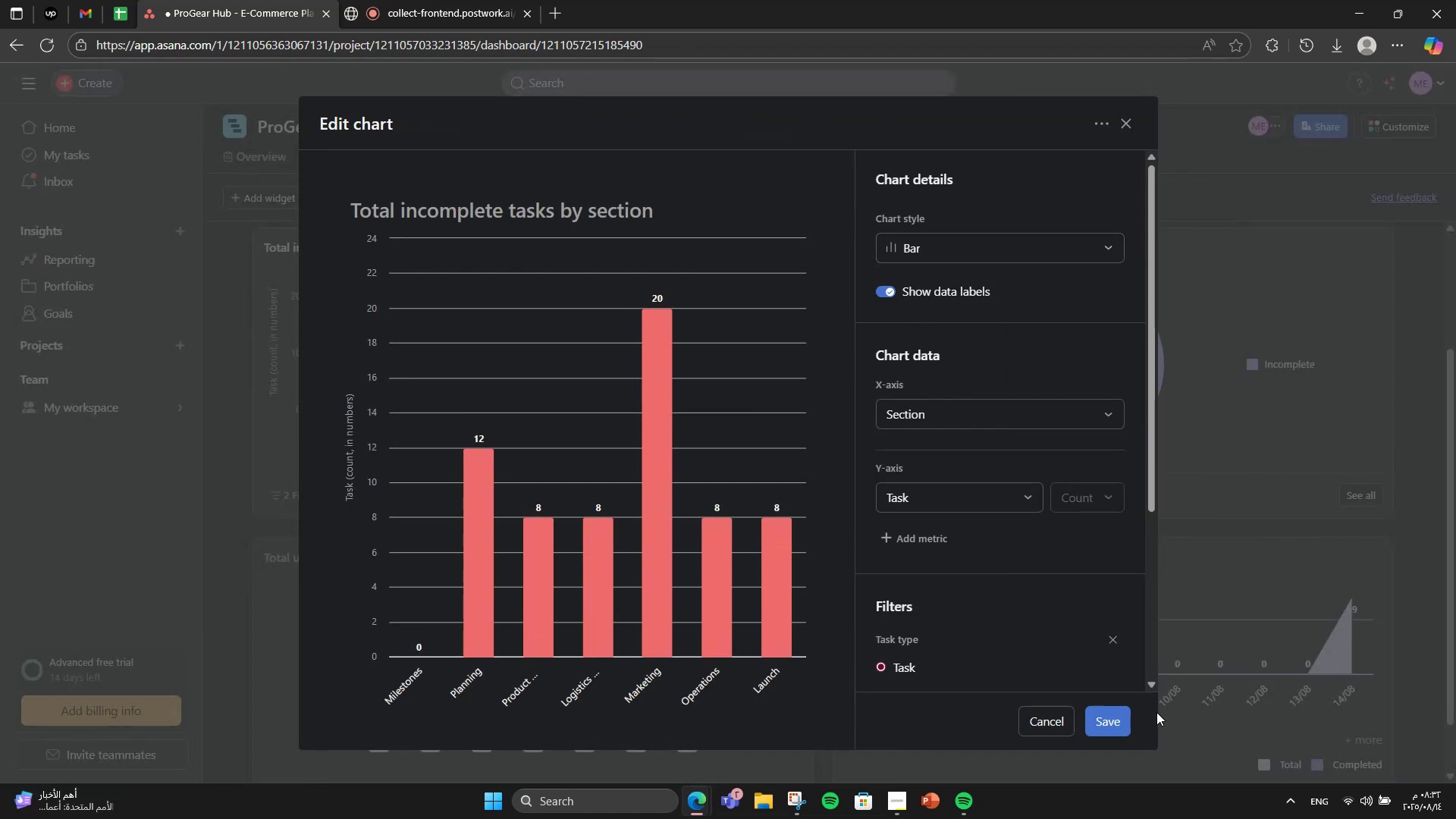 
left_click([1116, 723])
 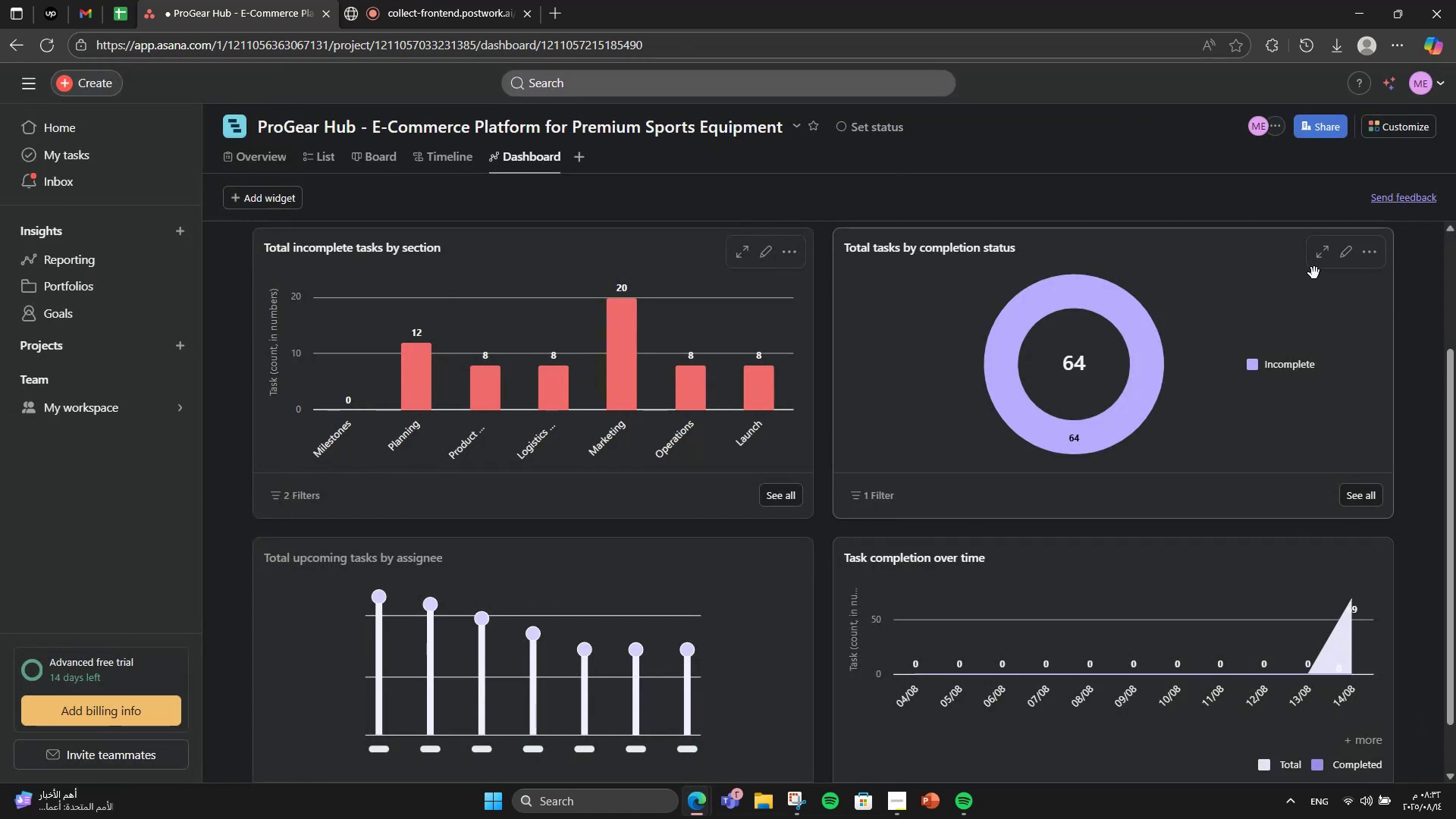 
left_click([1348, 262])
 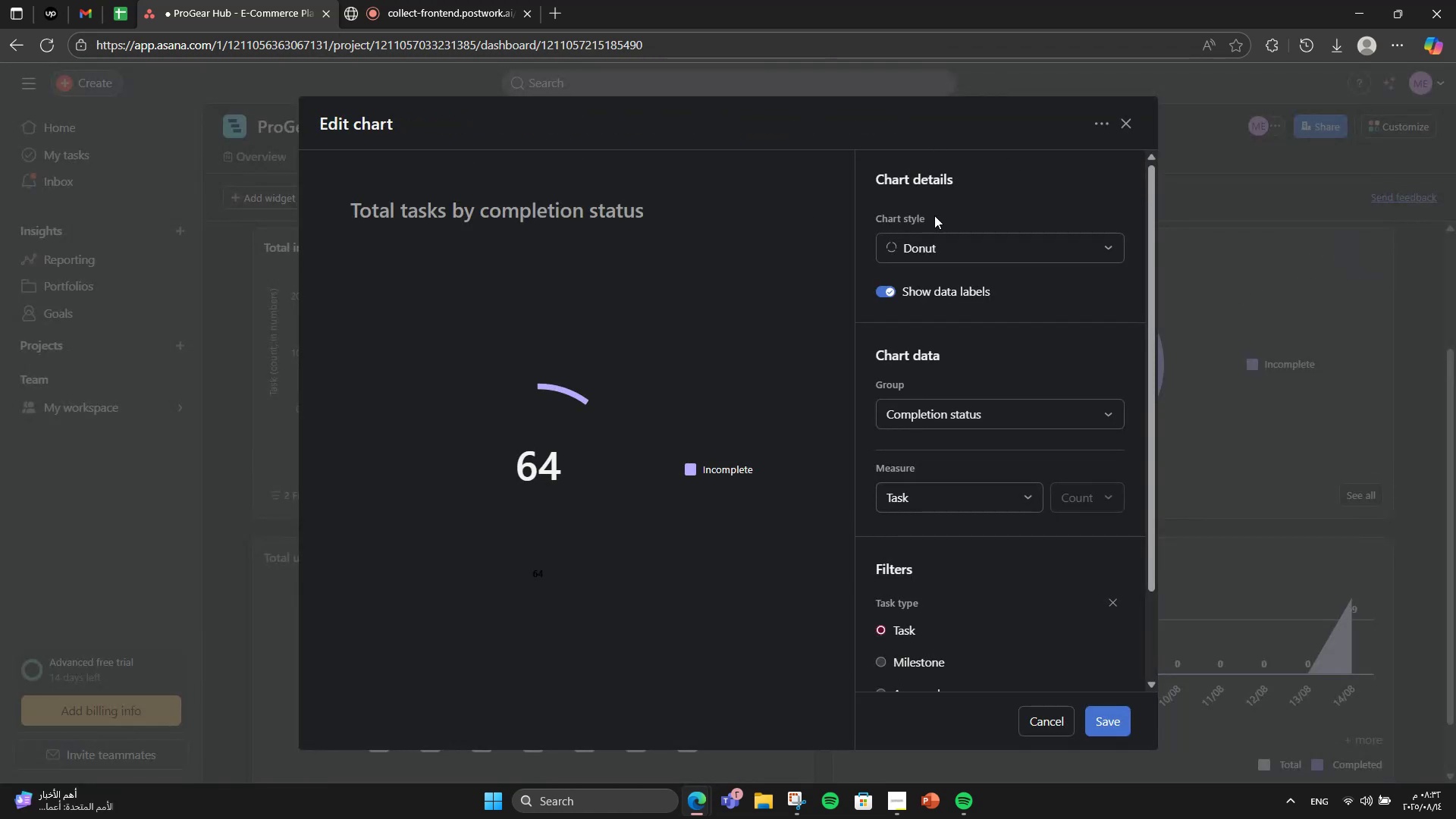 
left_click([925, 250])
 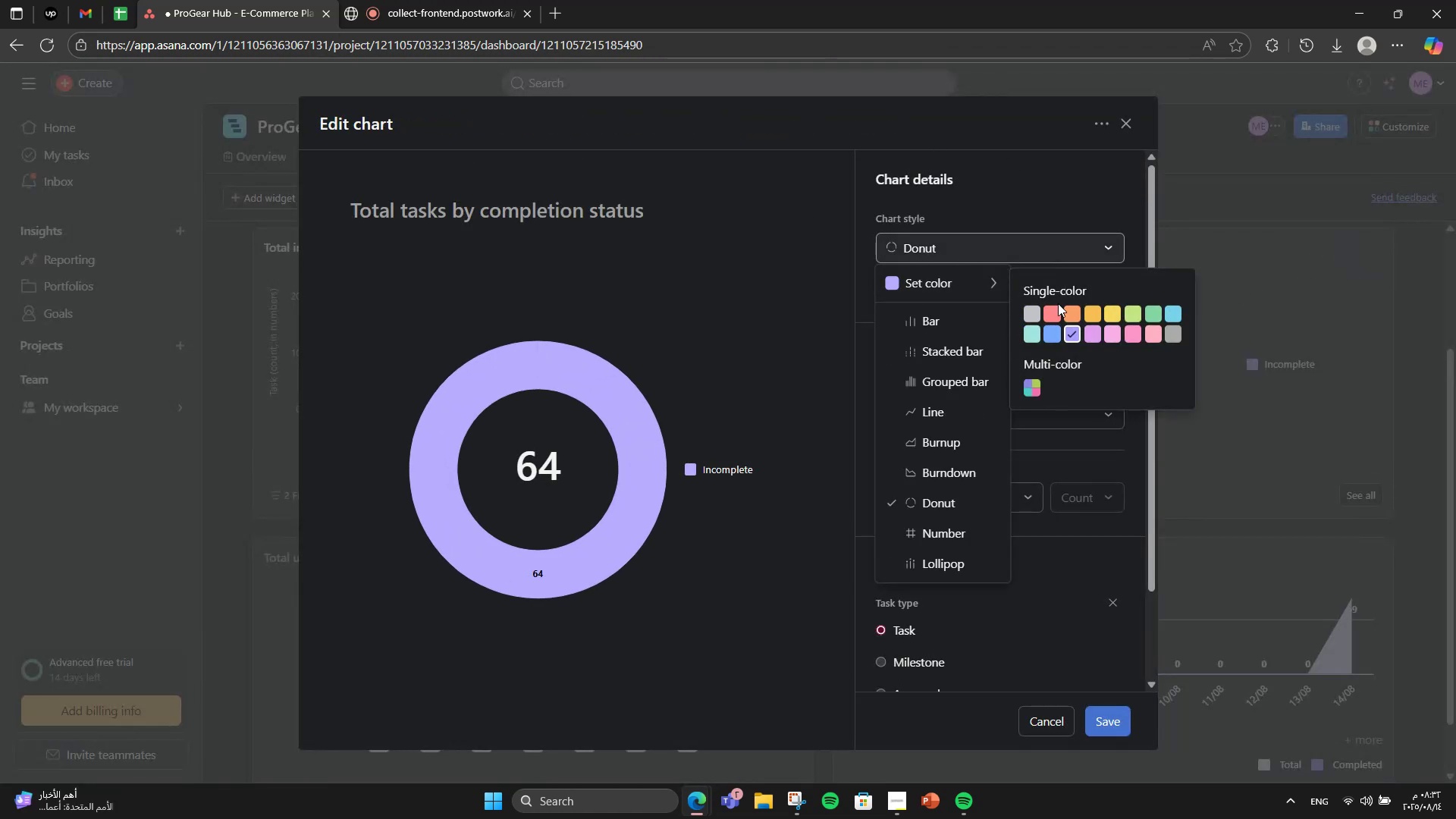 
left_click([1054, 312])
 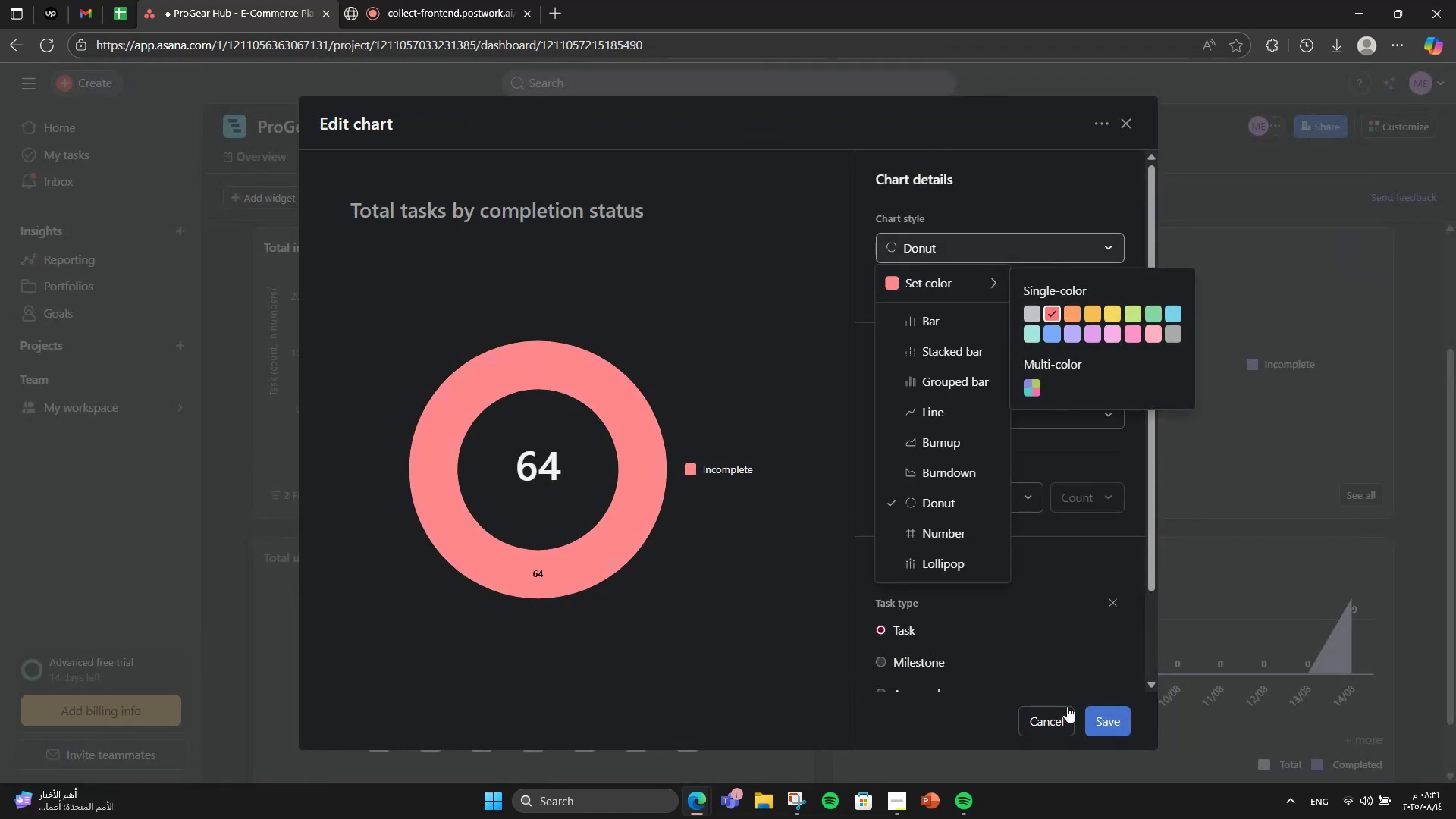 
left_click([1087, 714])
 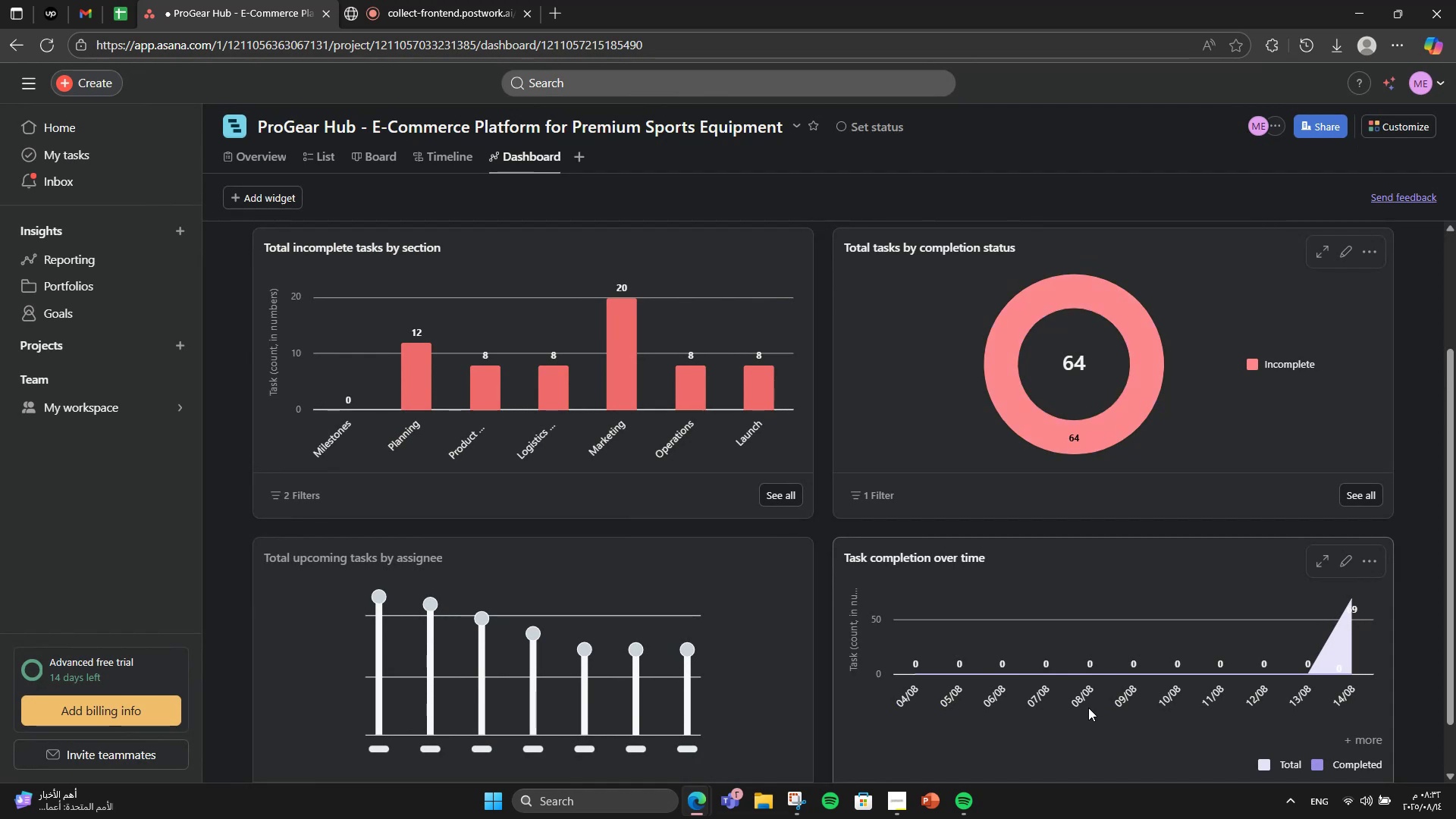 
scroll: coordinate [627, 398], scroll_direction: down, amount: 3.0
 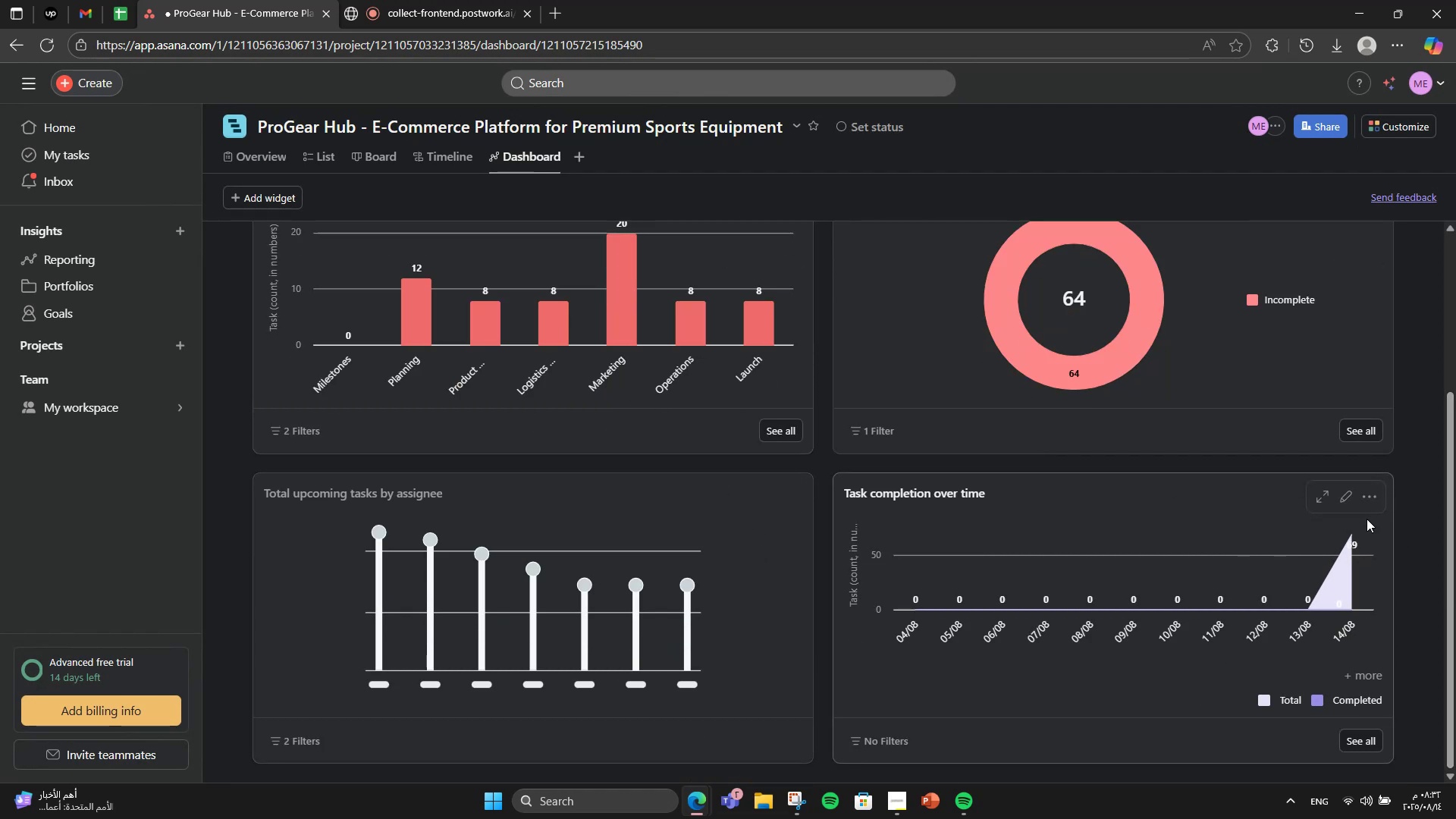 
left_click([1344, 495])
 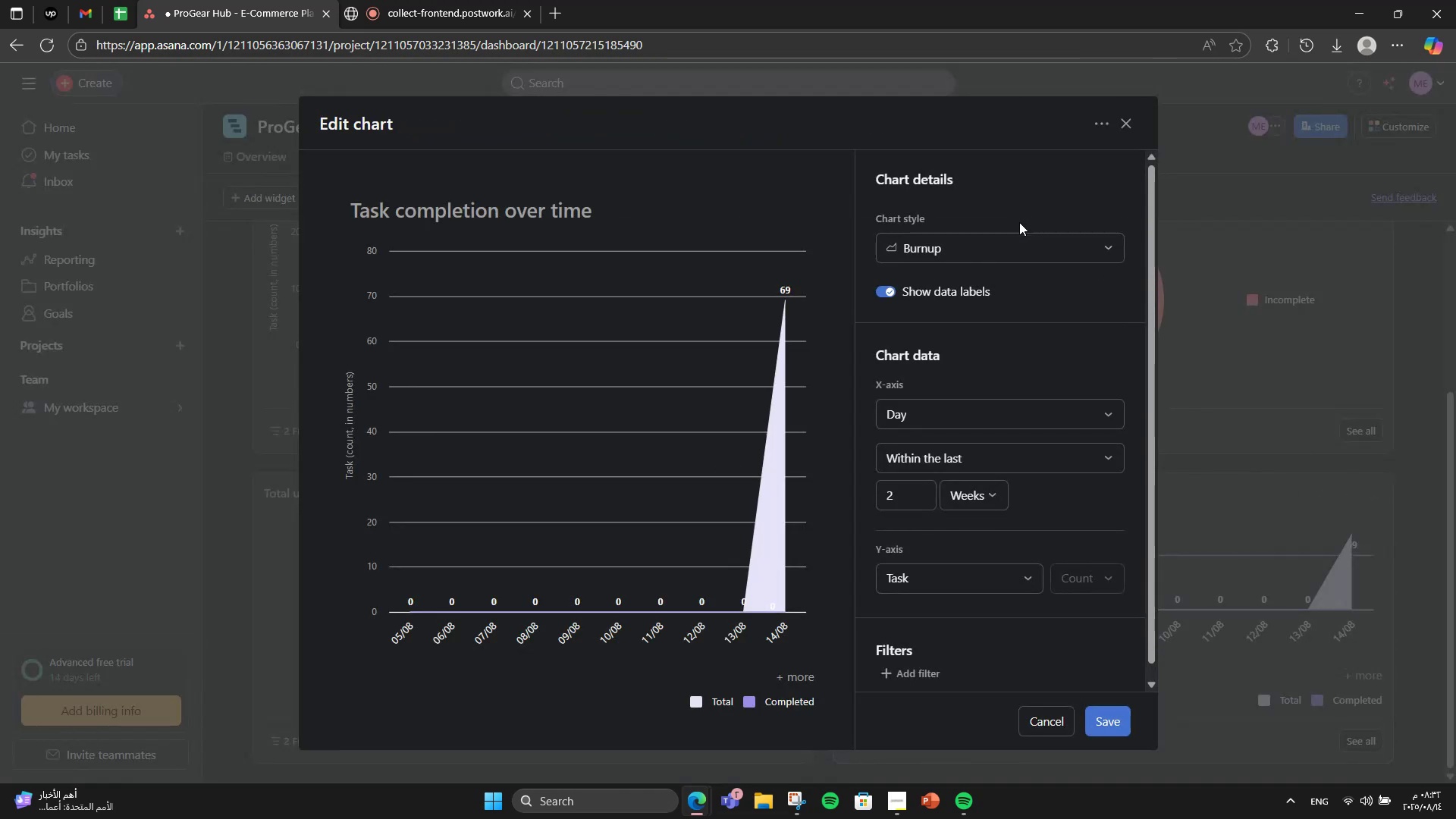 
left_click([1007, 234])
 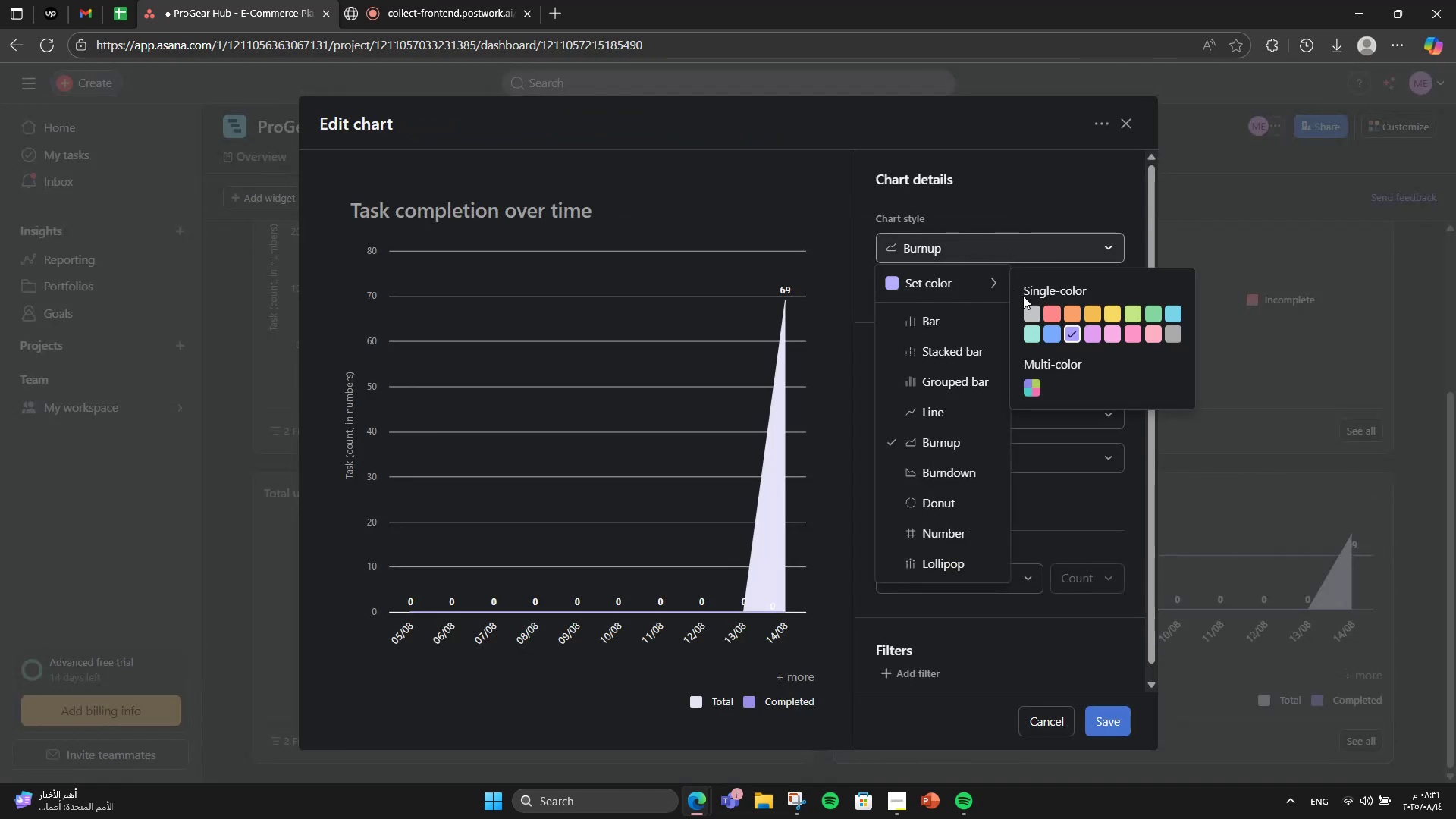 
left_click([1051, 307])
 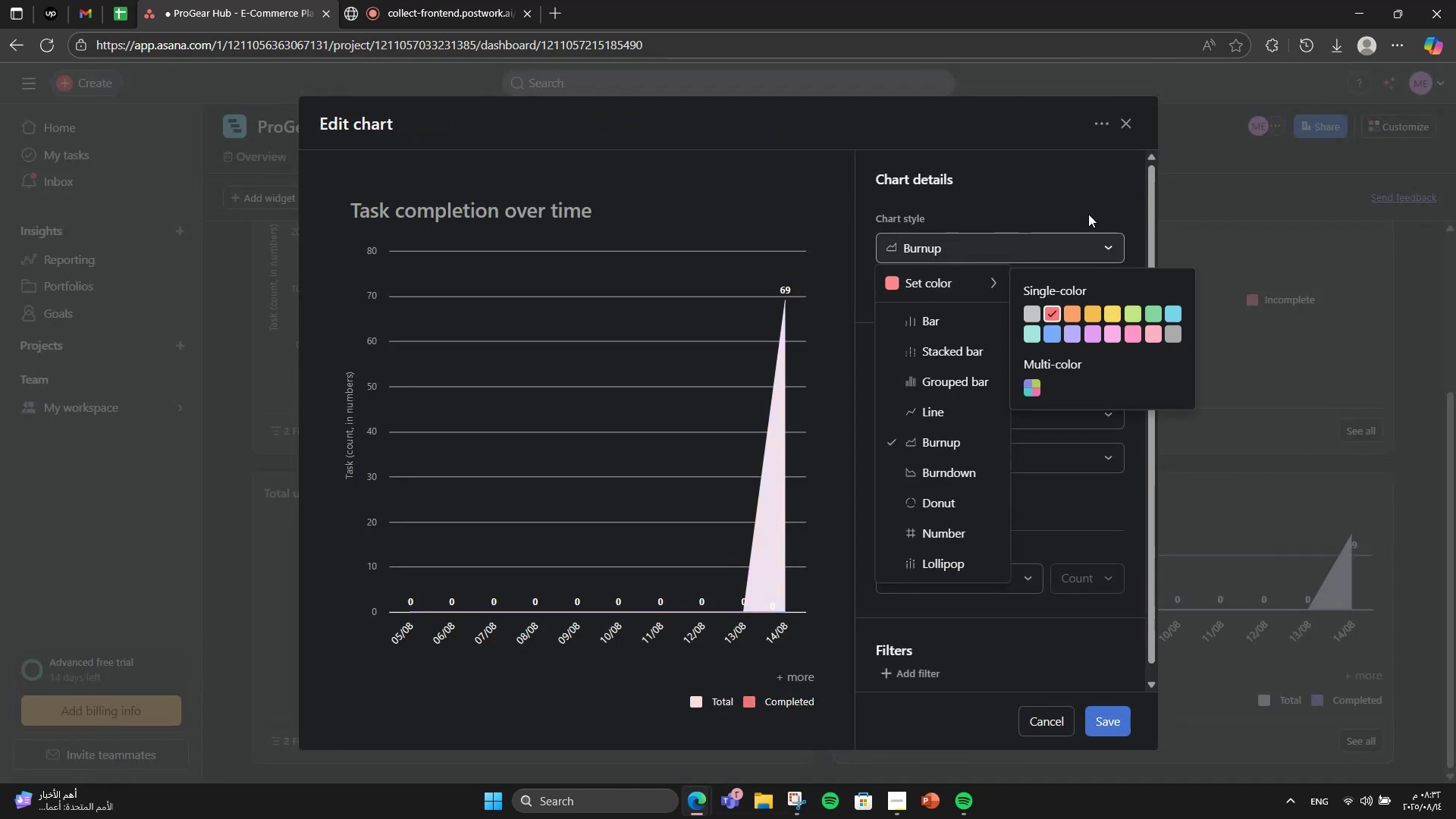 
left_click([1065, 179])
 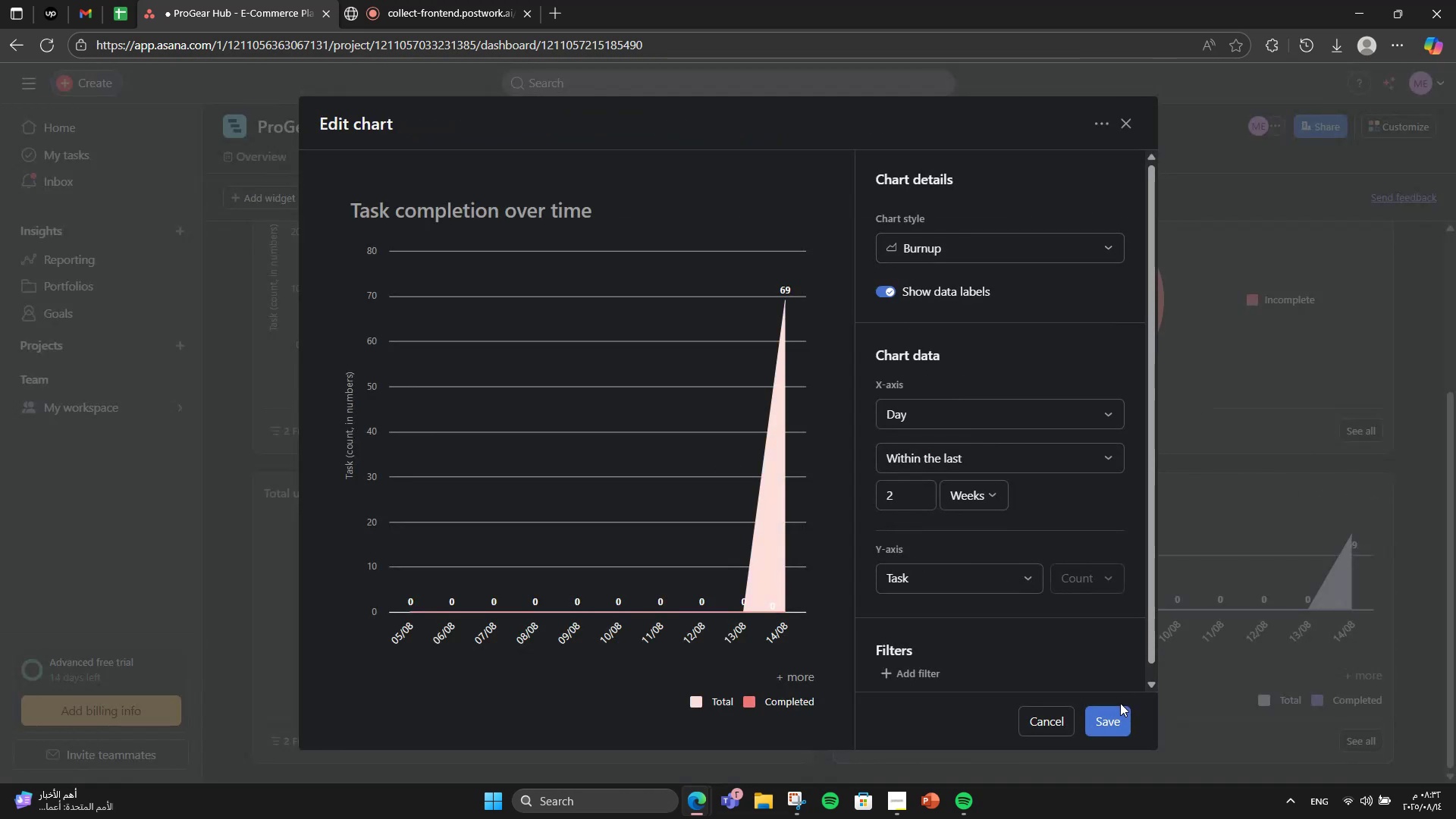 
left_click([1108, 717])
 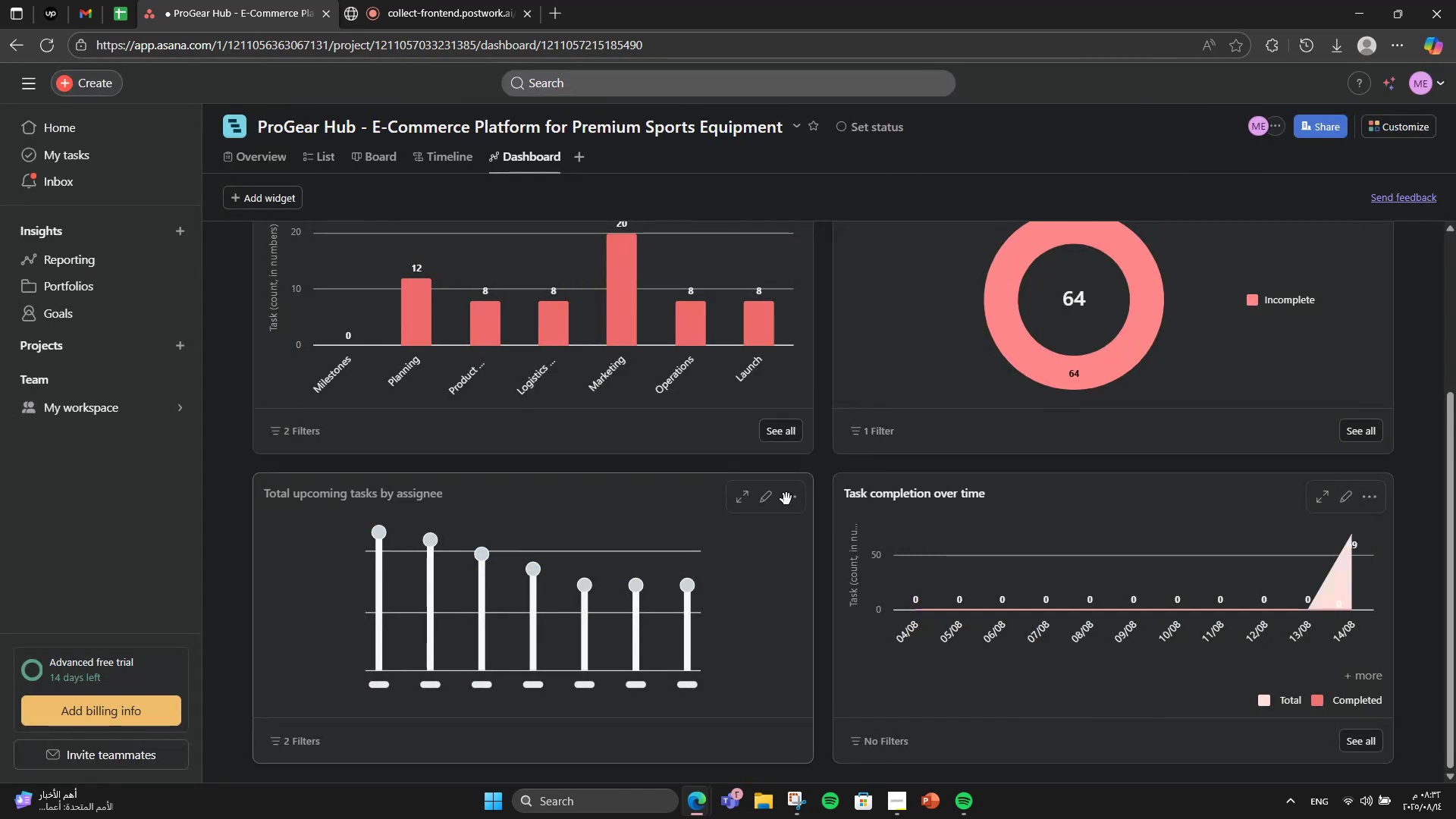 
left_click([775, 498])
 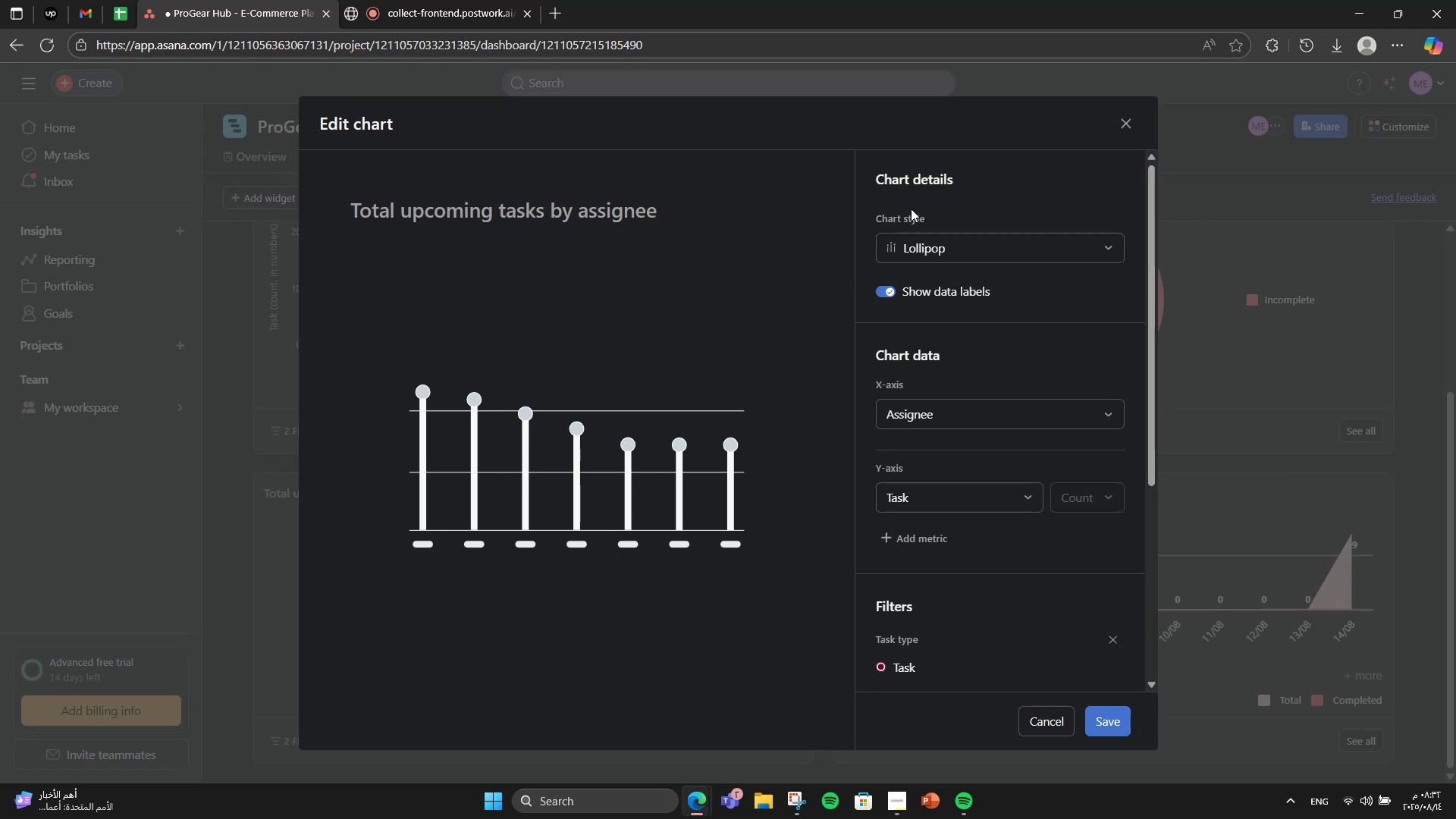 
left_click([927, 247])
 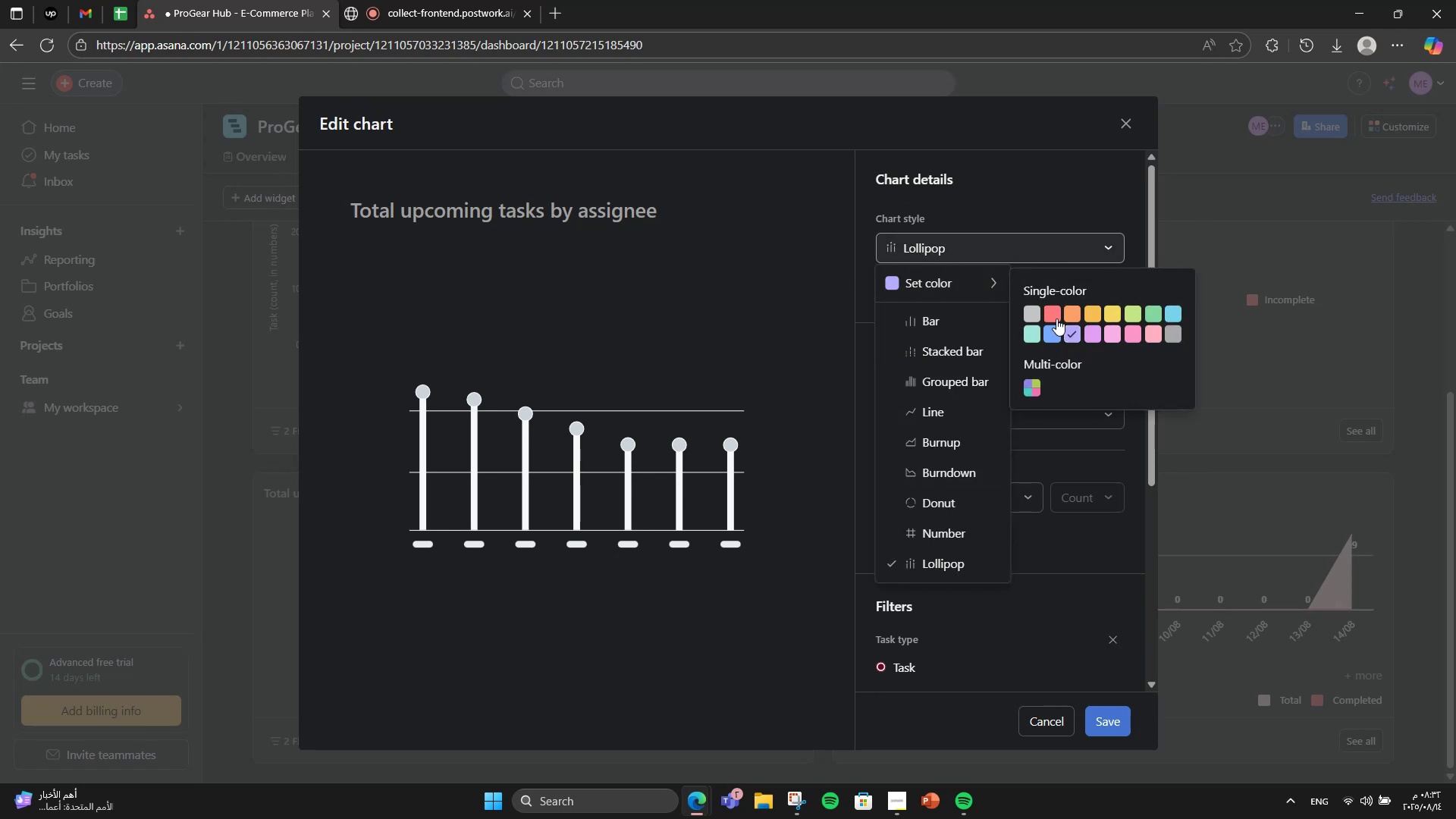 
double_click([1045, 188])
 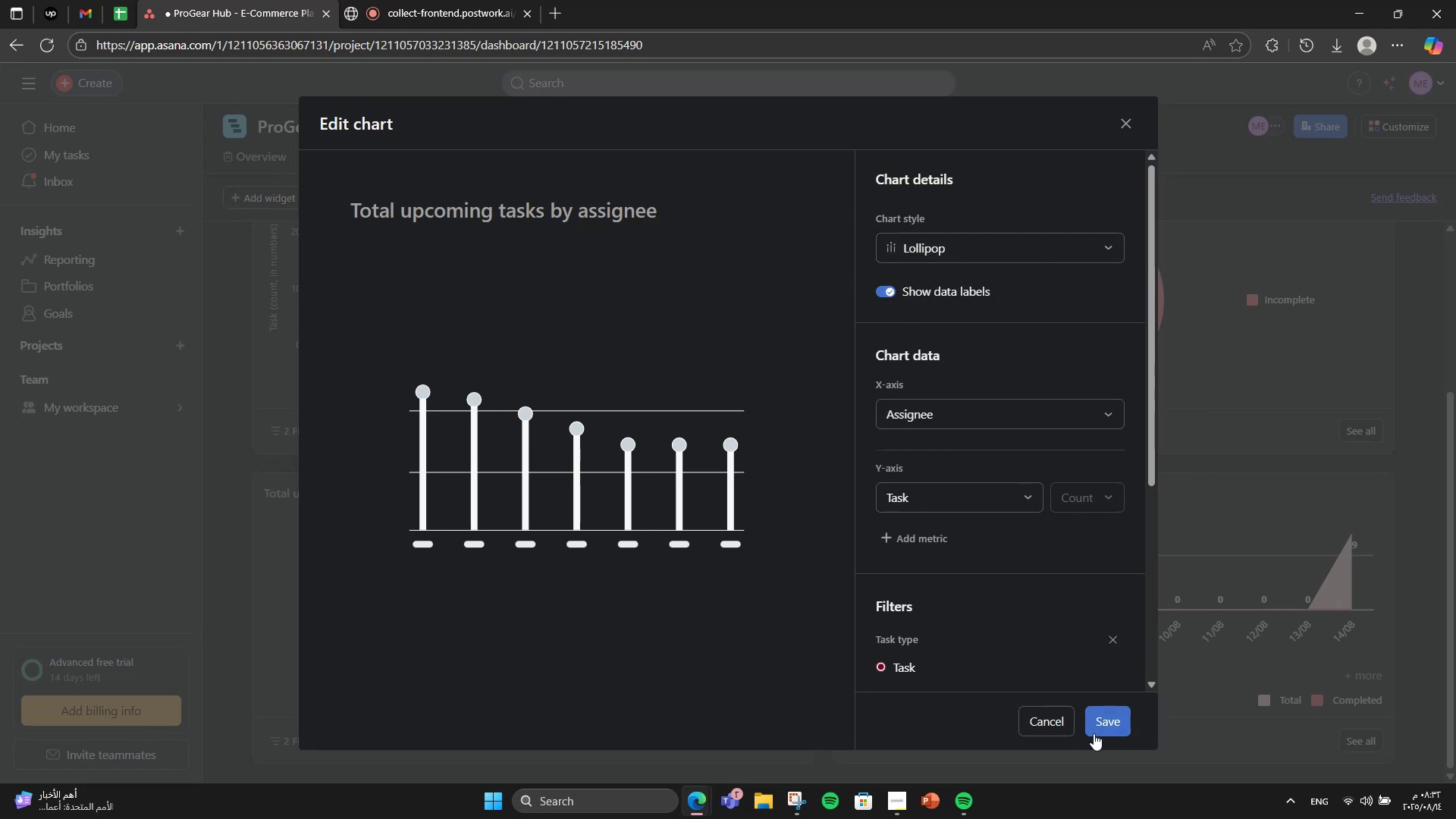 
left_click([1094, 733])
 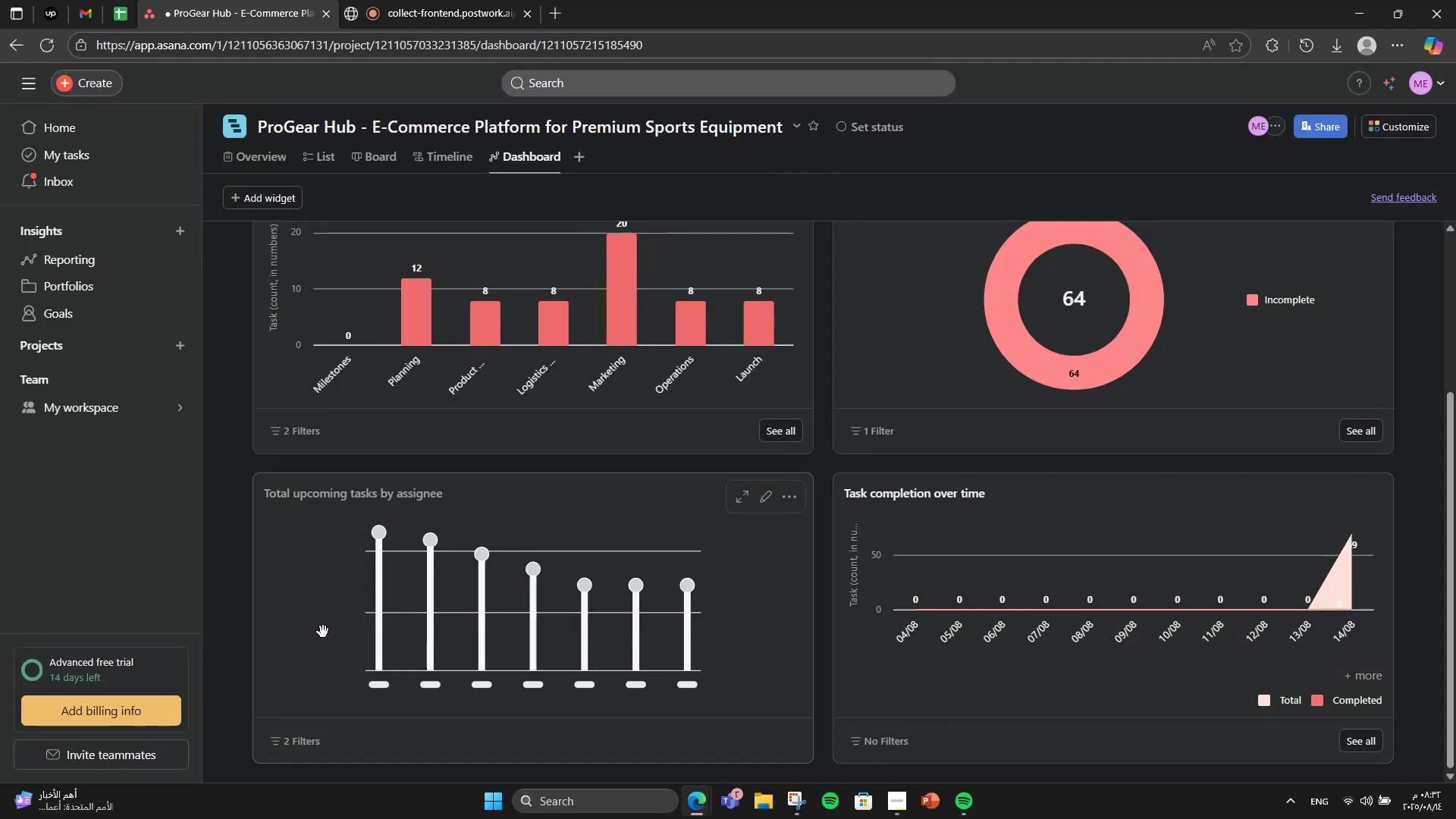 
scroll: coordinate [384, 618], scroll_direction: up, amount: 3.0
 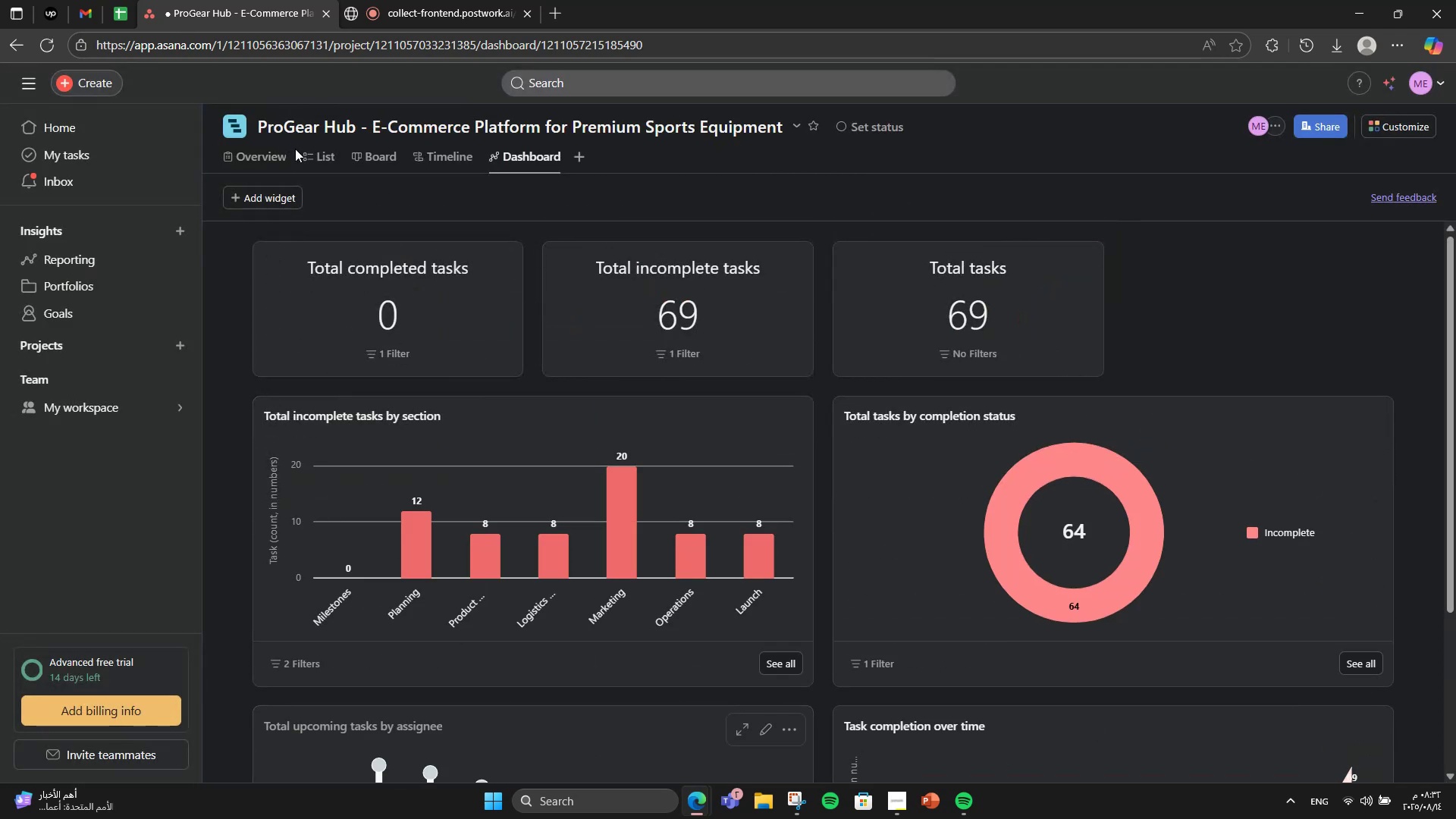 
left_click([310, 153])
 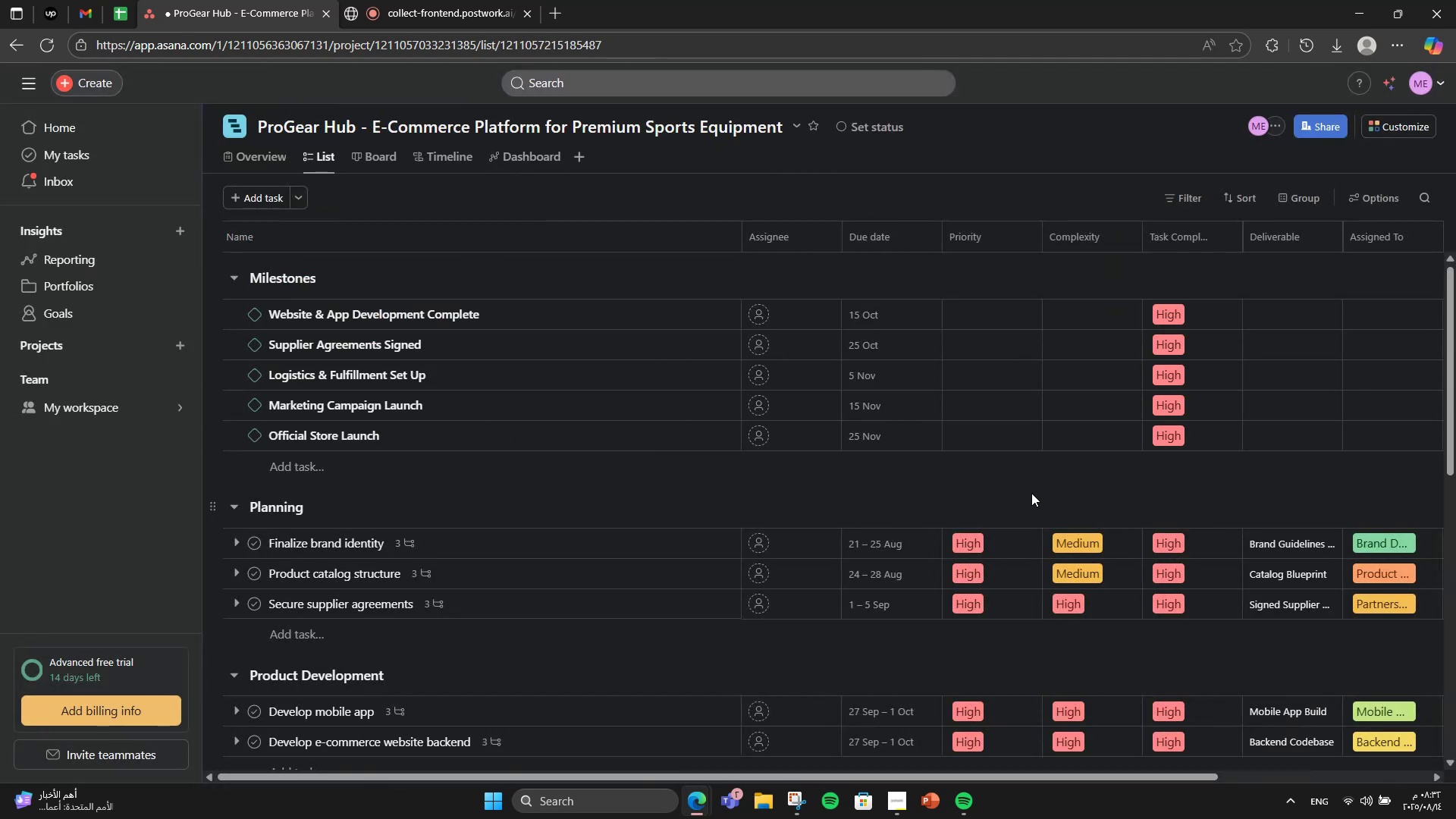 
scroll: coordinate [933, 458], scroll_direction: down, amount: 2.0
 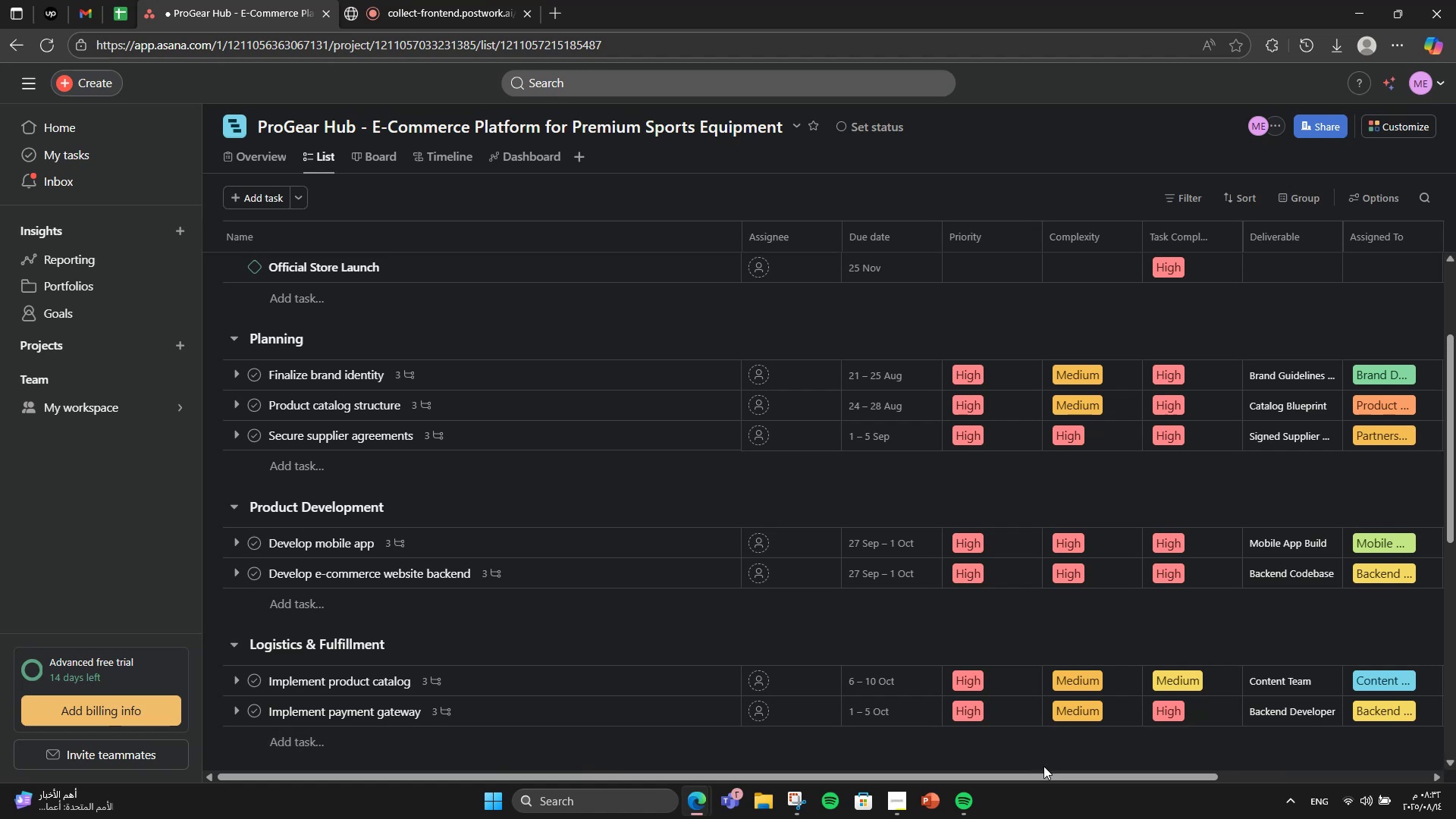 
left_click([1045, 776])
 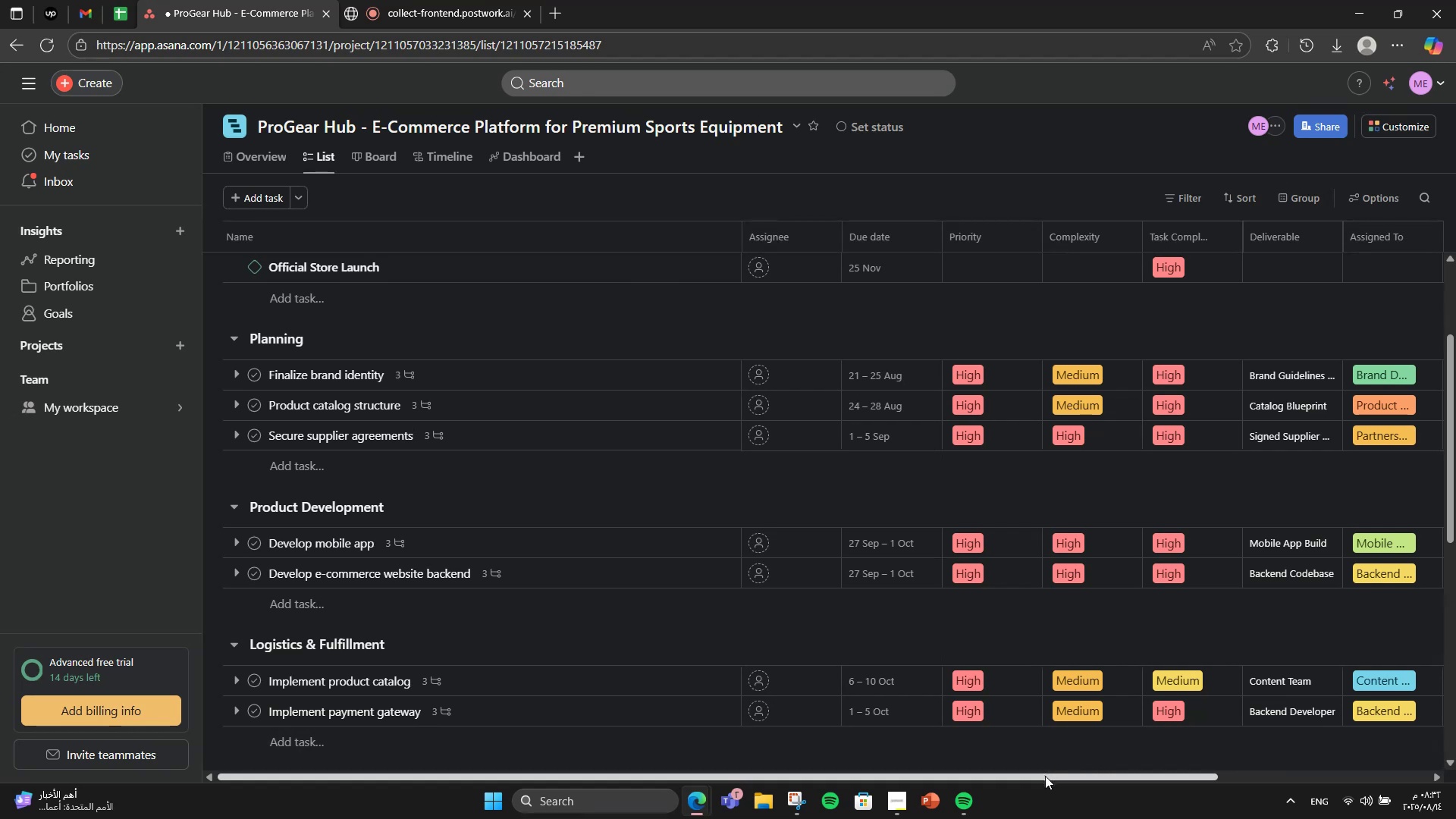 
left_click_drag(start_coordinate=[1045, 776], to_coordinate=[1132, 752])
 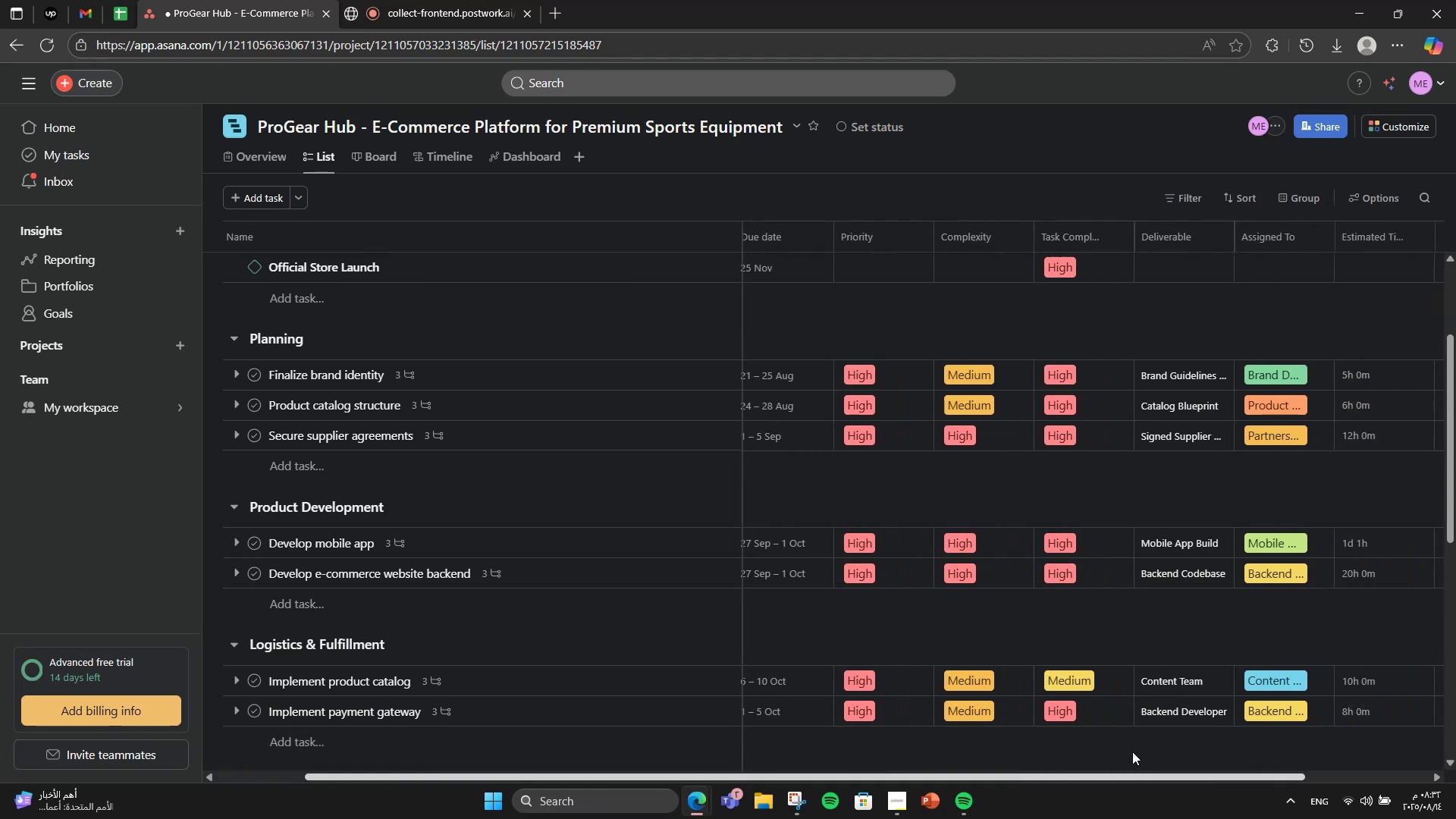 
triple_click([1132, 752])
 